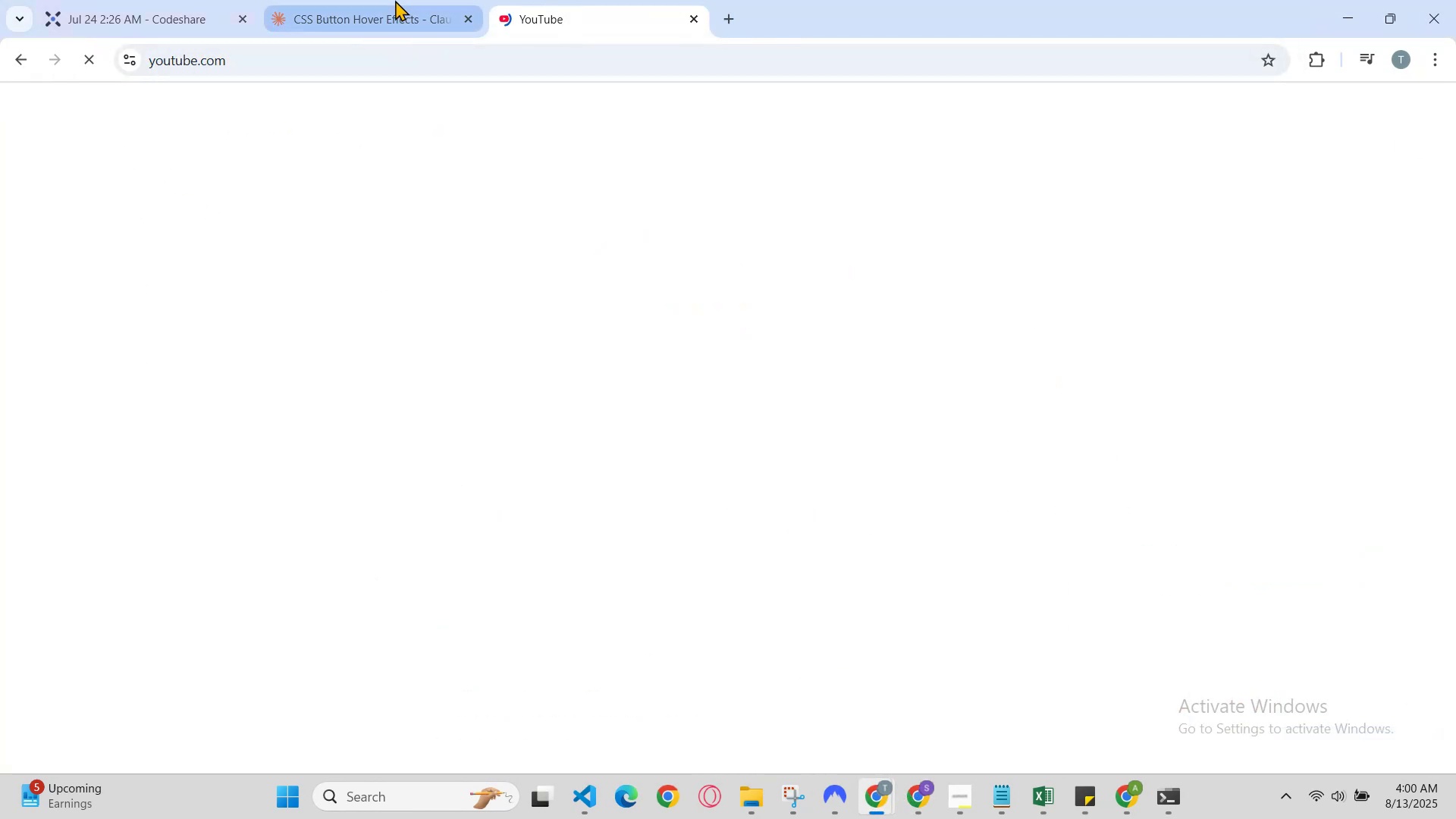 
left_click([395, 0])
 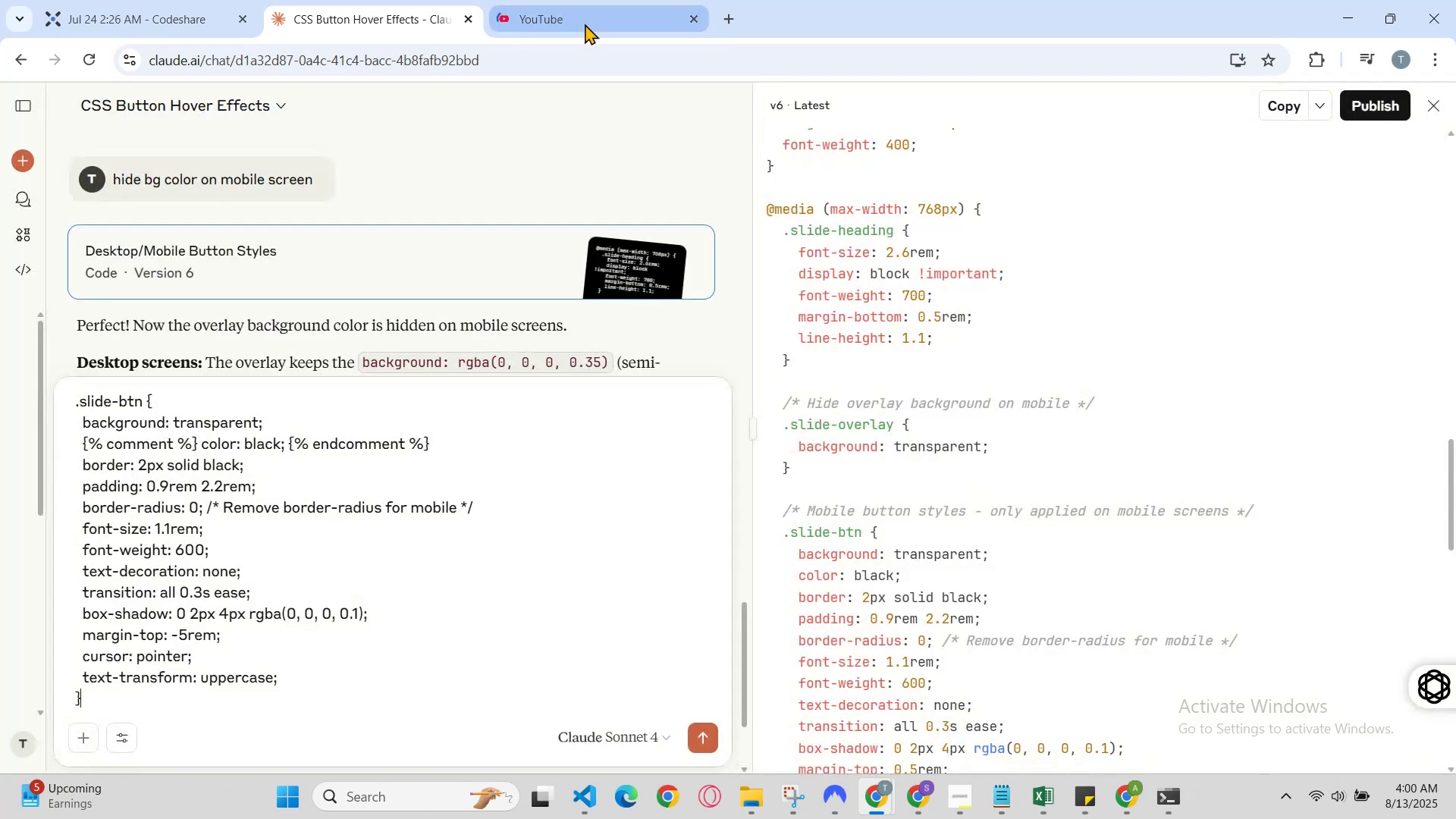 
left_click([573, 20])
 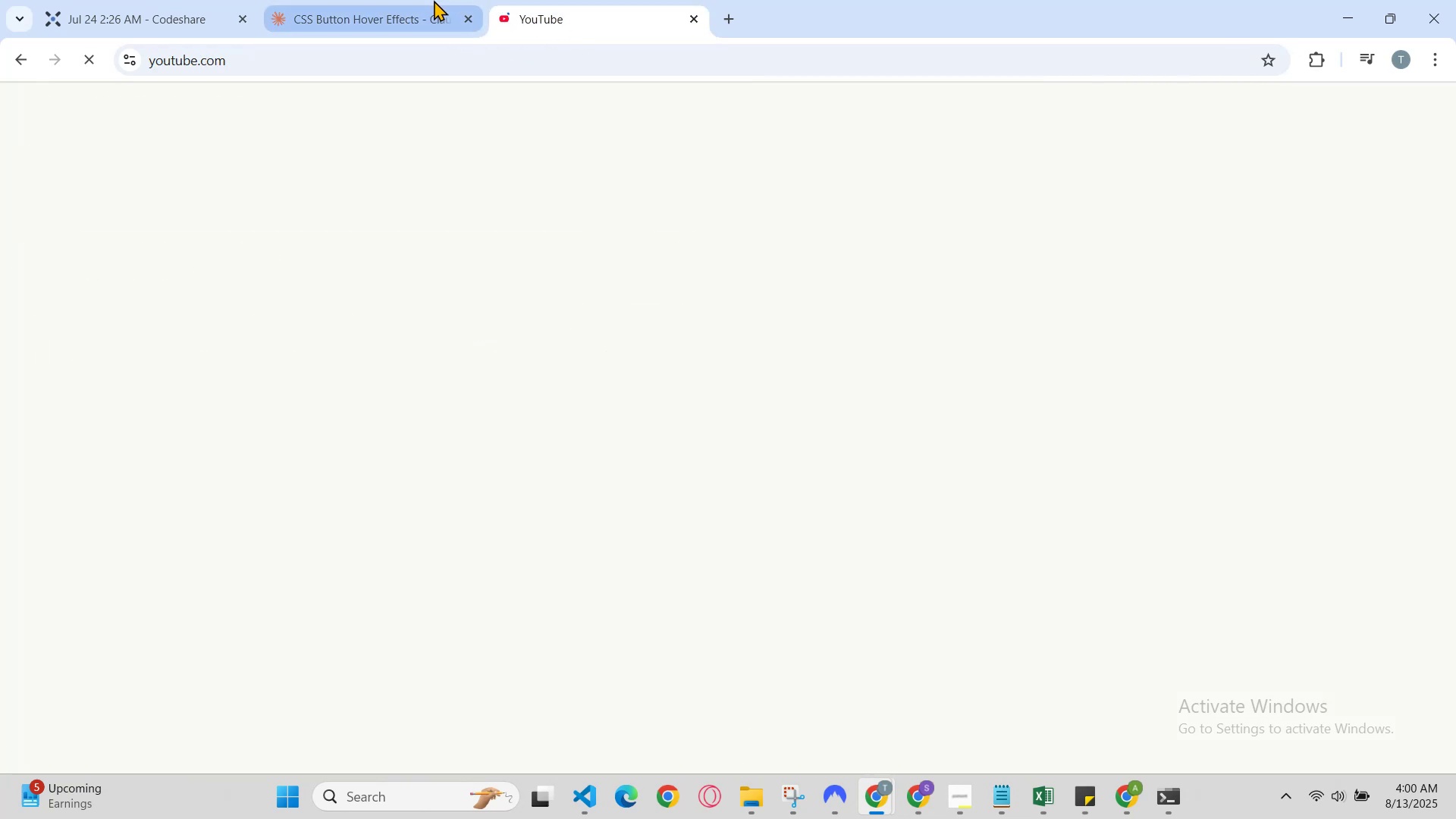 
left_click([434, 0])
 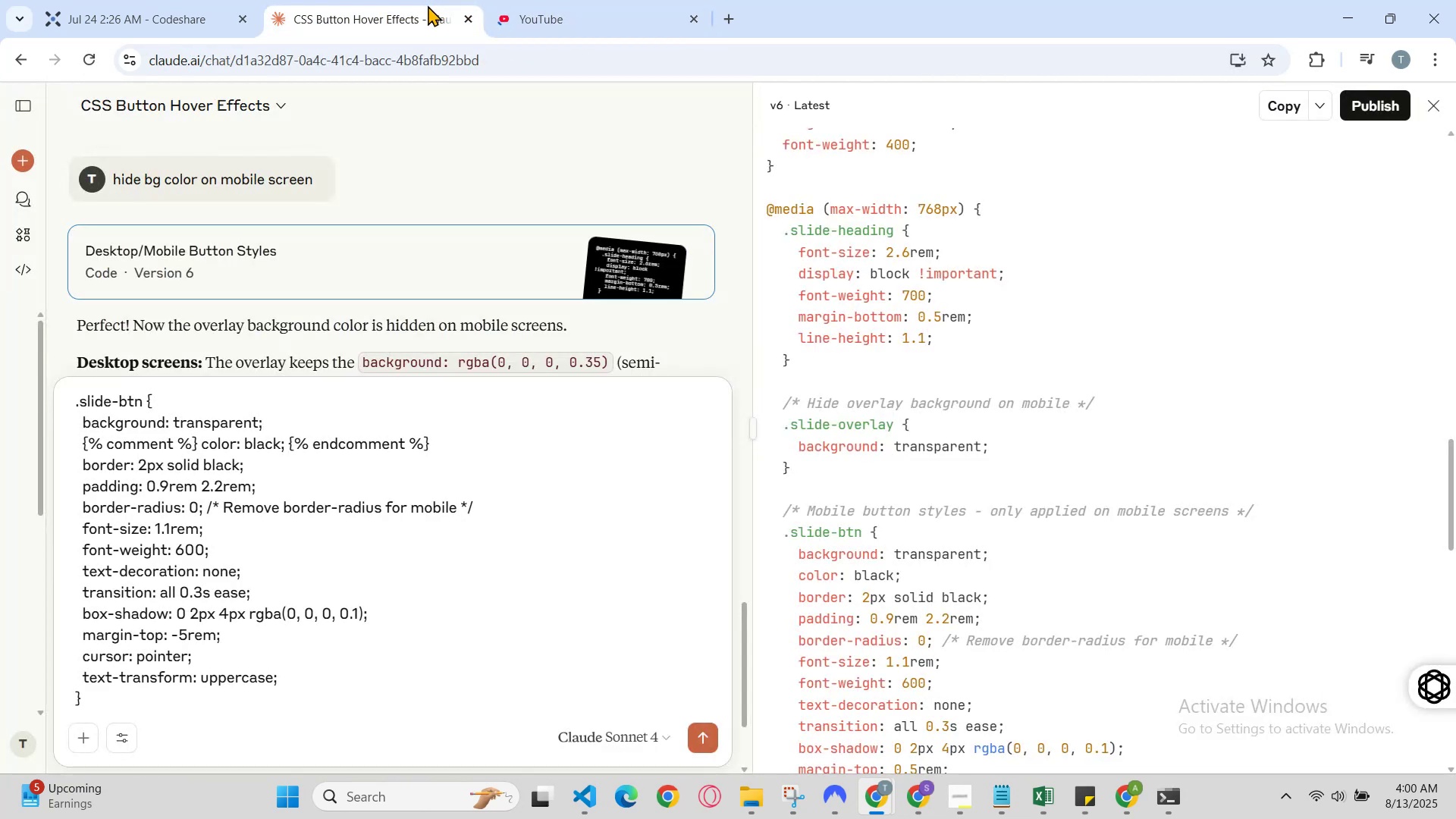 
scroll: coordinate [371, 389], scroll_direction: down, amount: 5.0
 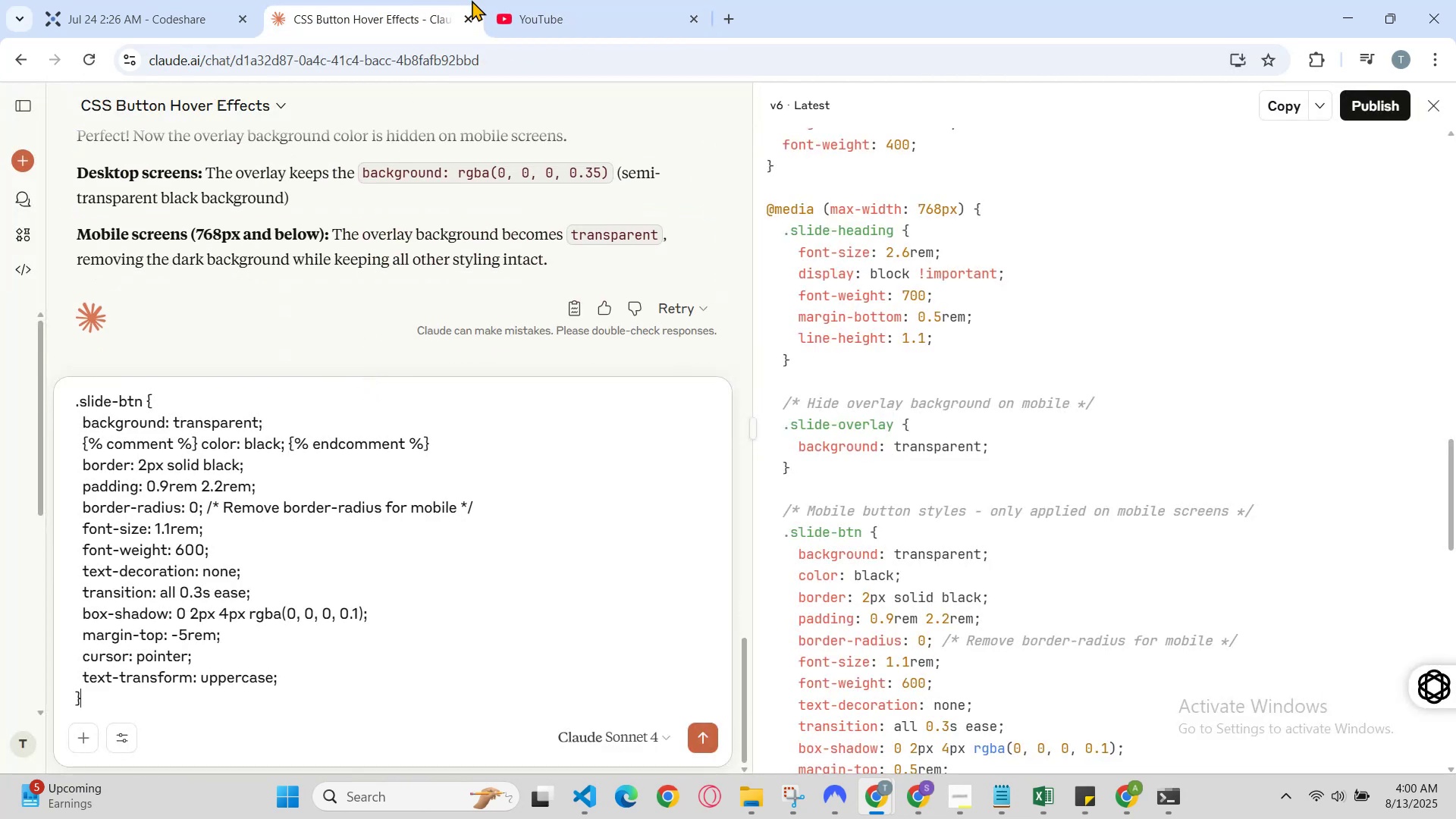 
left_click([518, 0])
 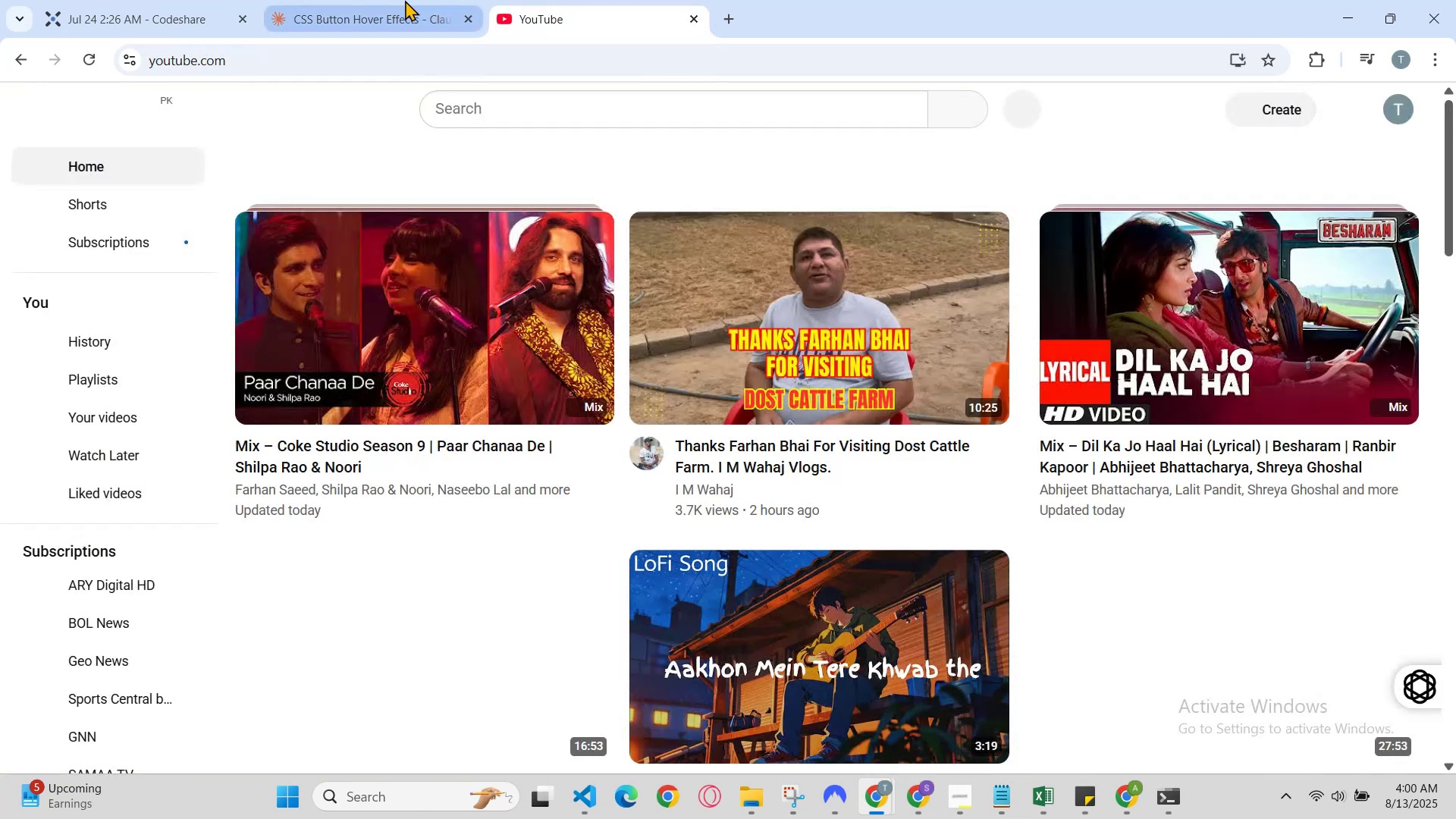 
scroll: coordinate [632, 323], scroll_direction: down, amount: 2.0
 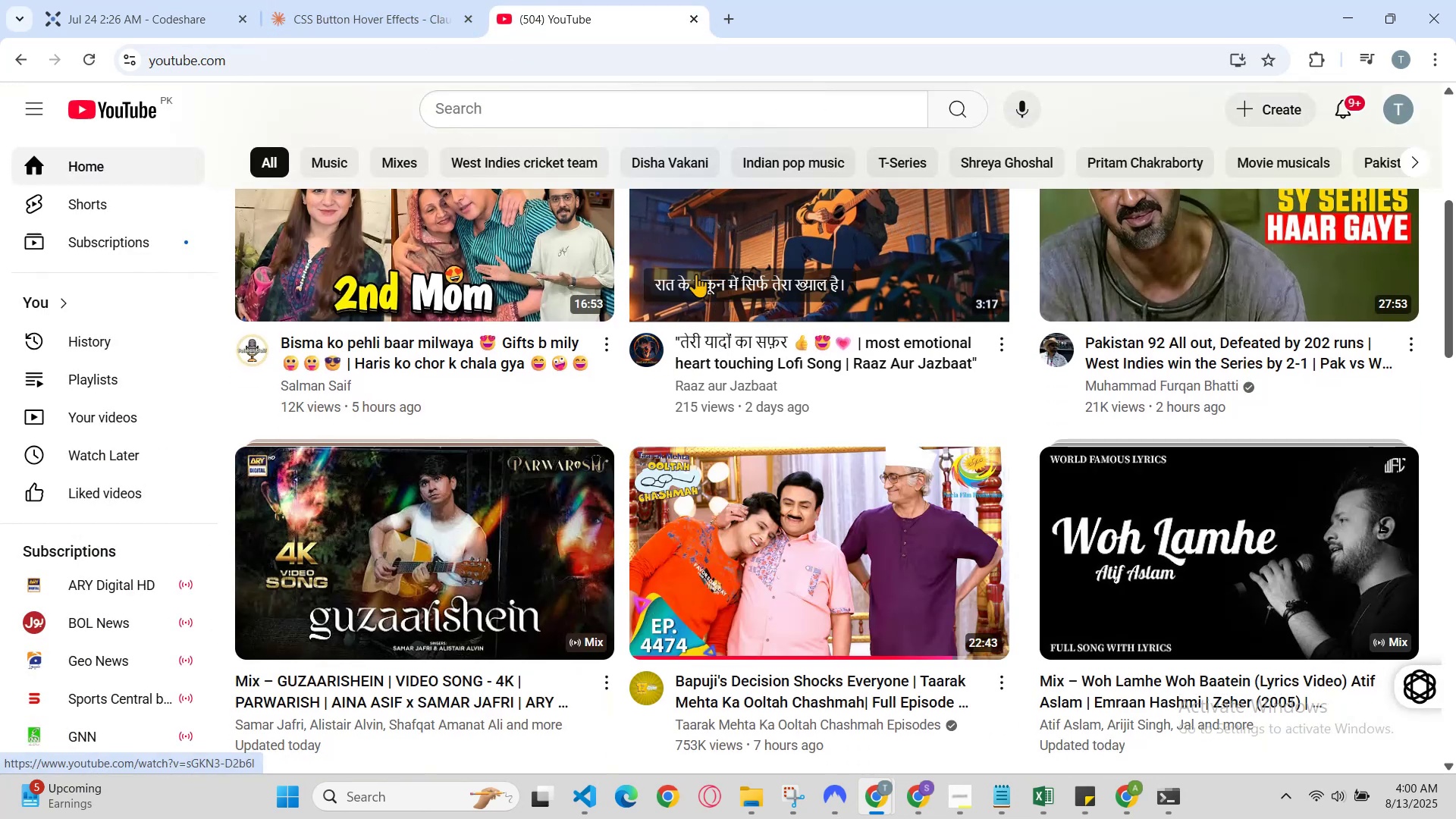 
left_click([542, 500])
 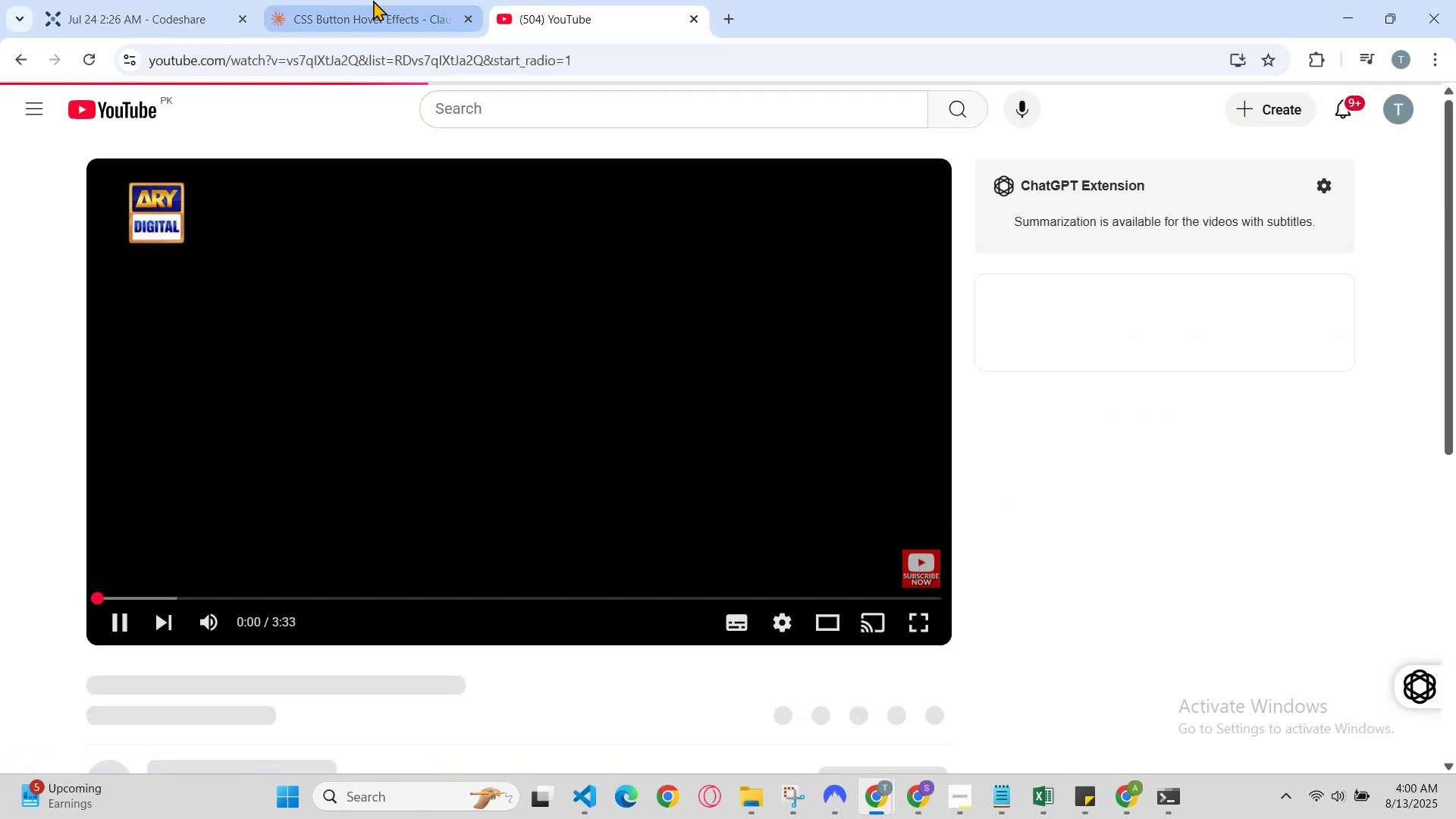 
left_click([372, 0])
 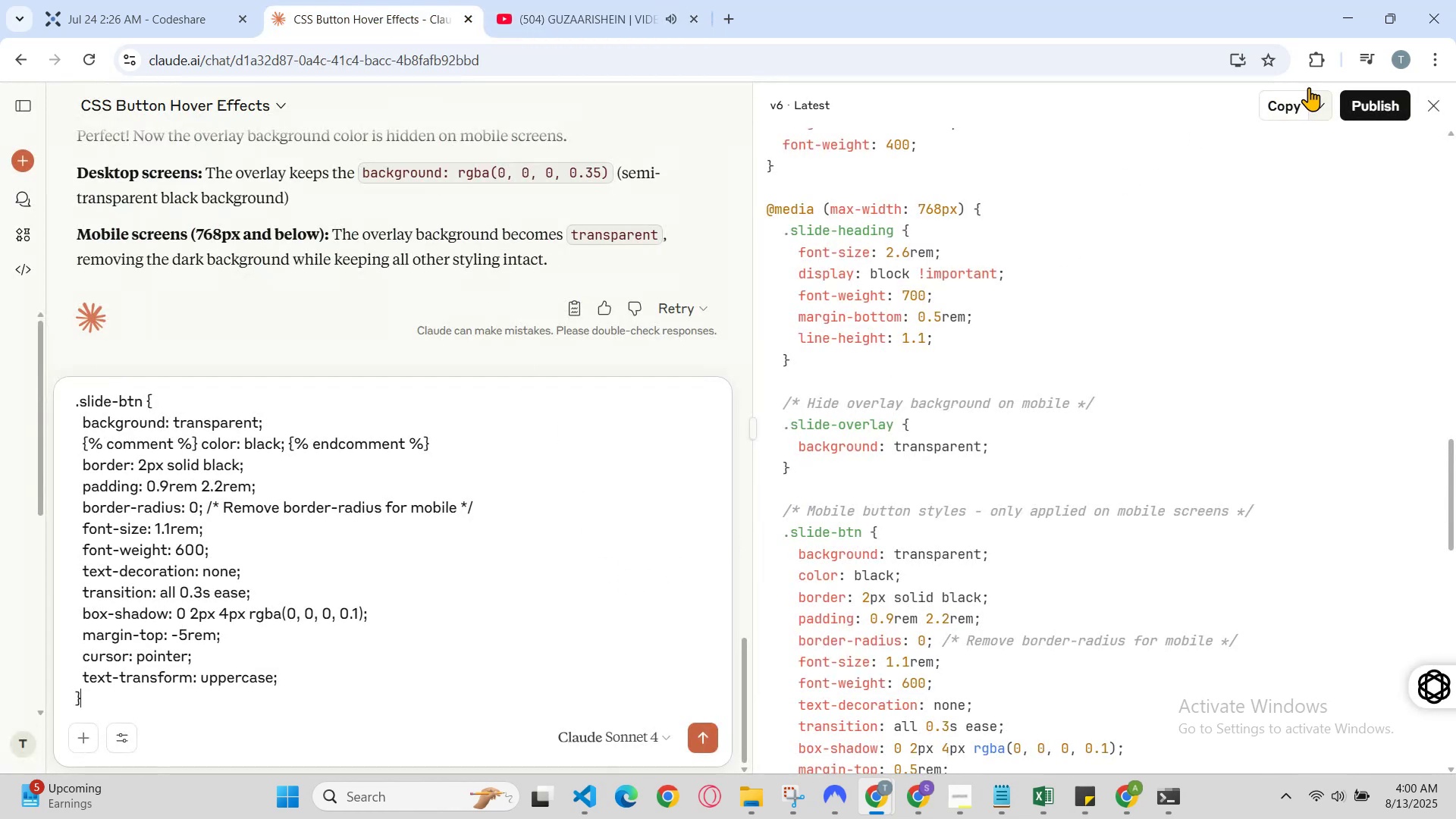 
left_click([1345, 17])
 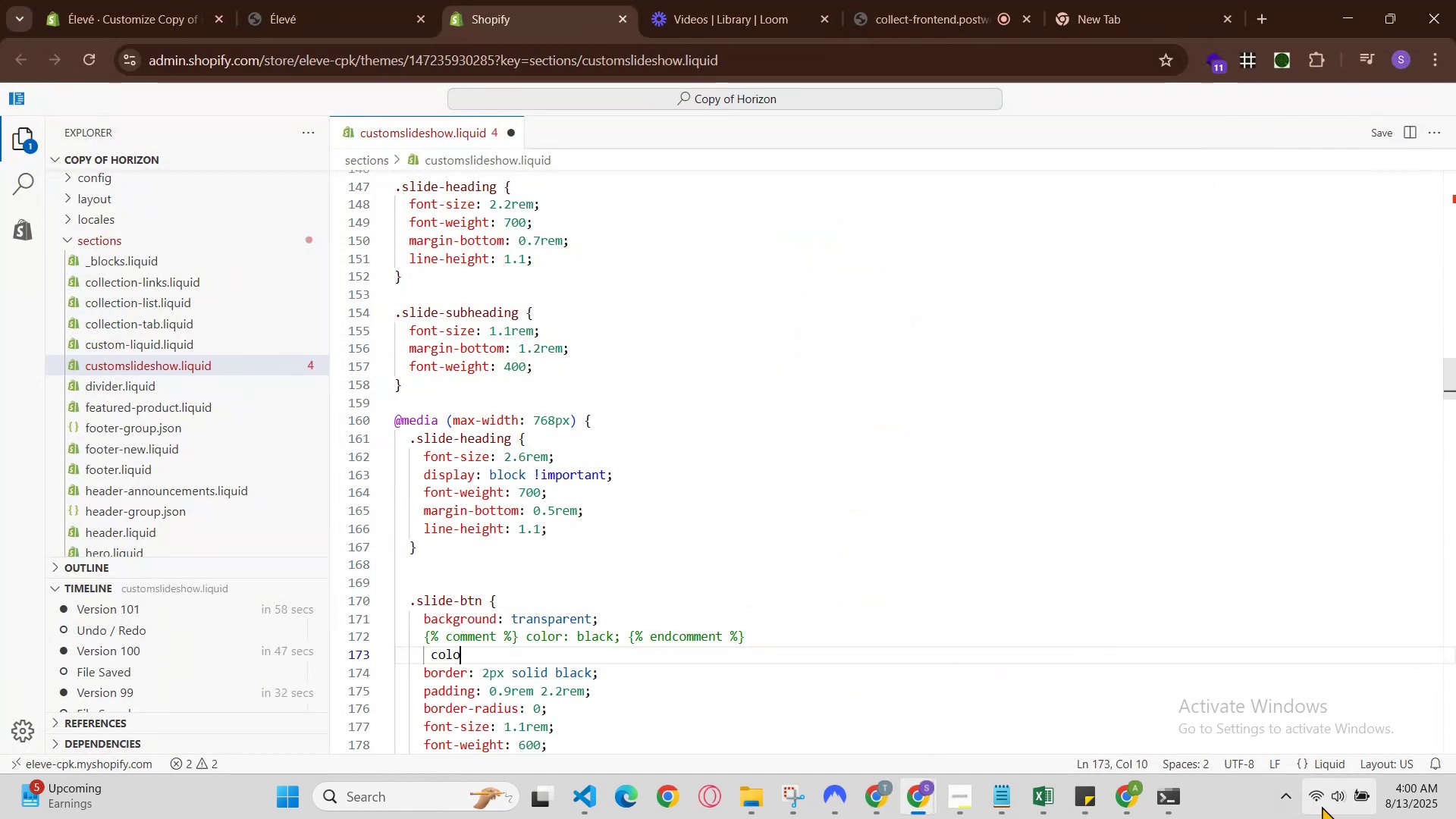 
left_click([1341, 799])
 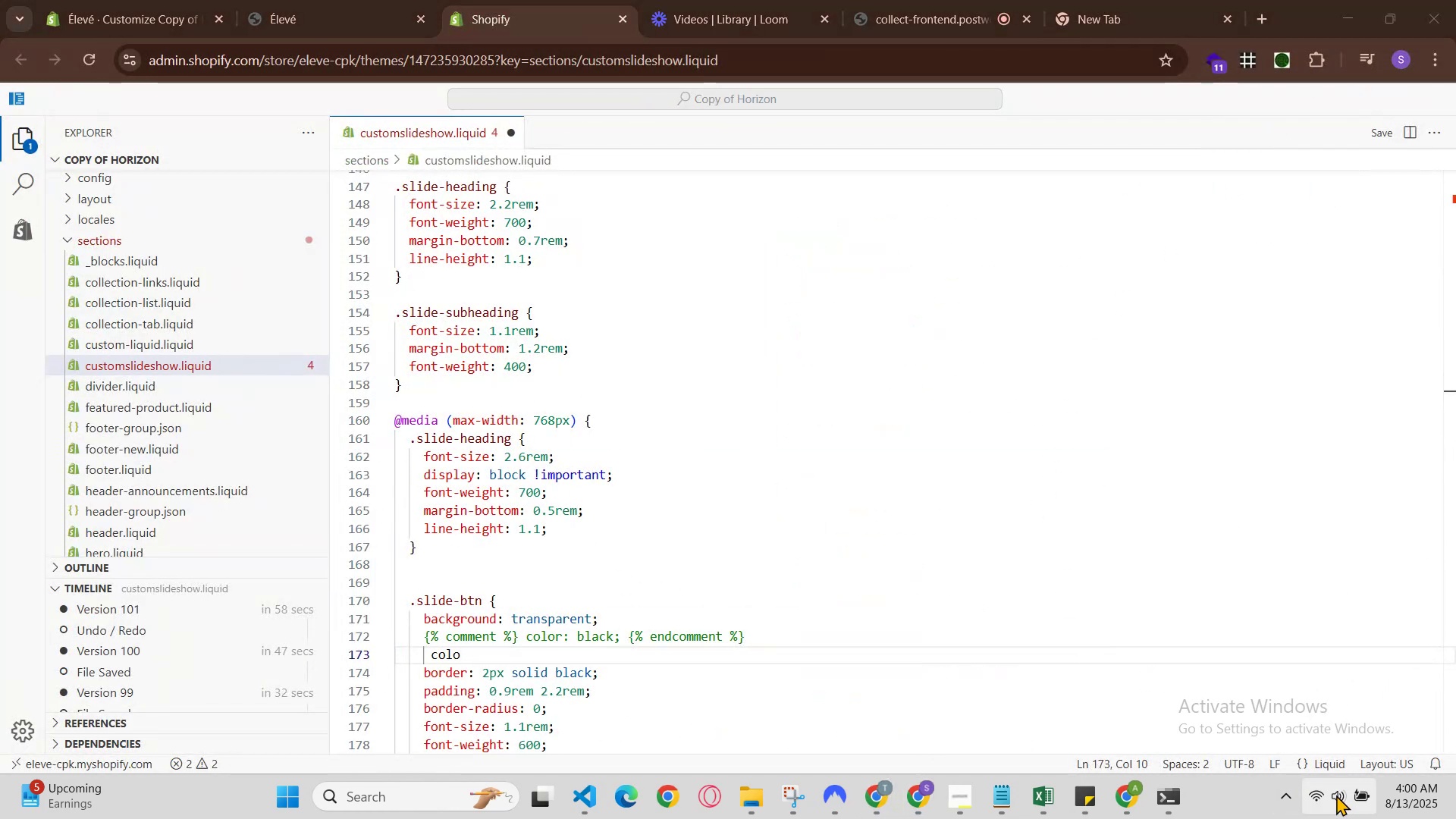 
left_click([1336, 795])
 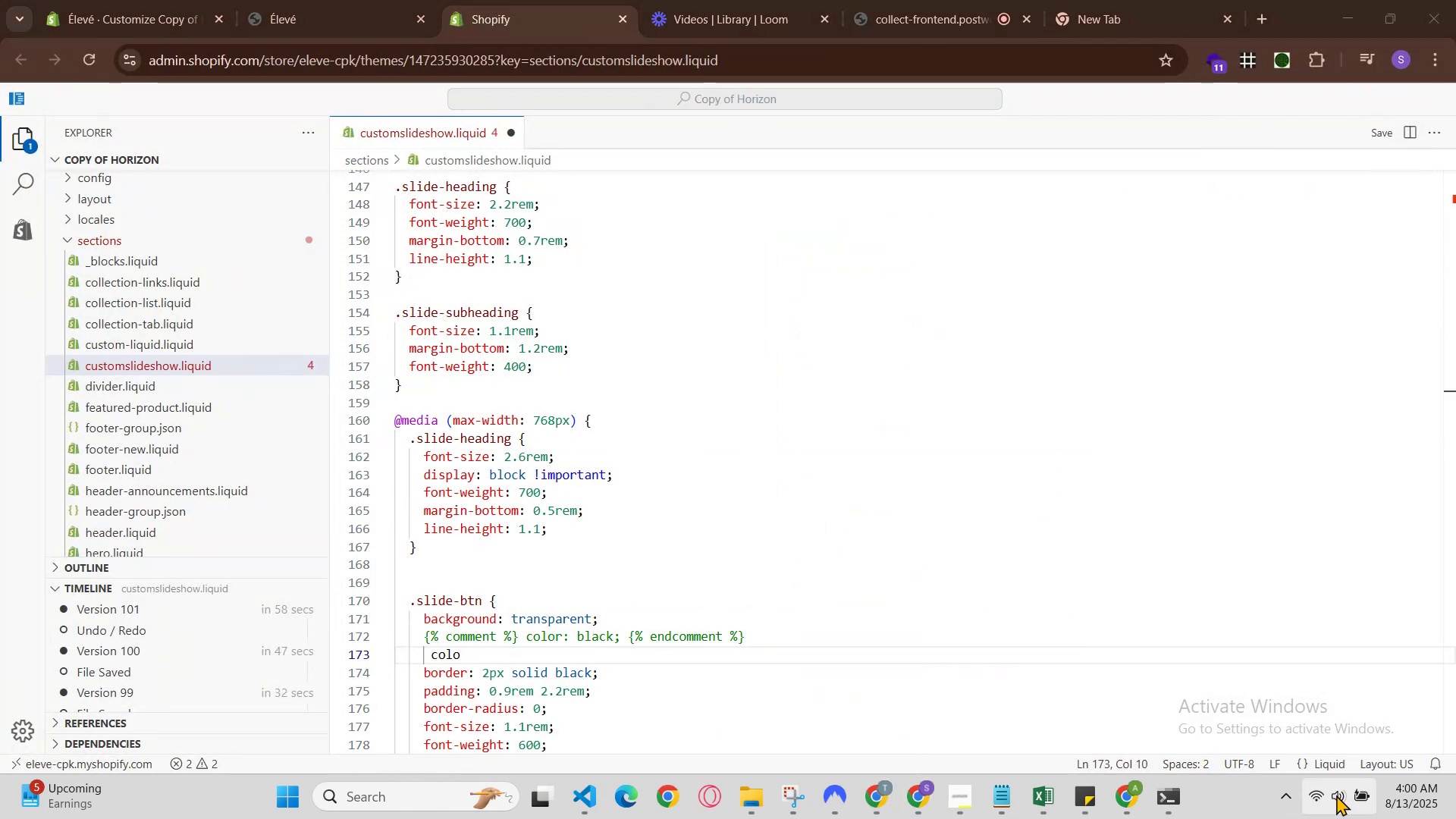 
left_click([1336, 795])
 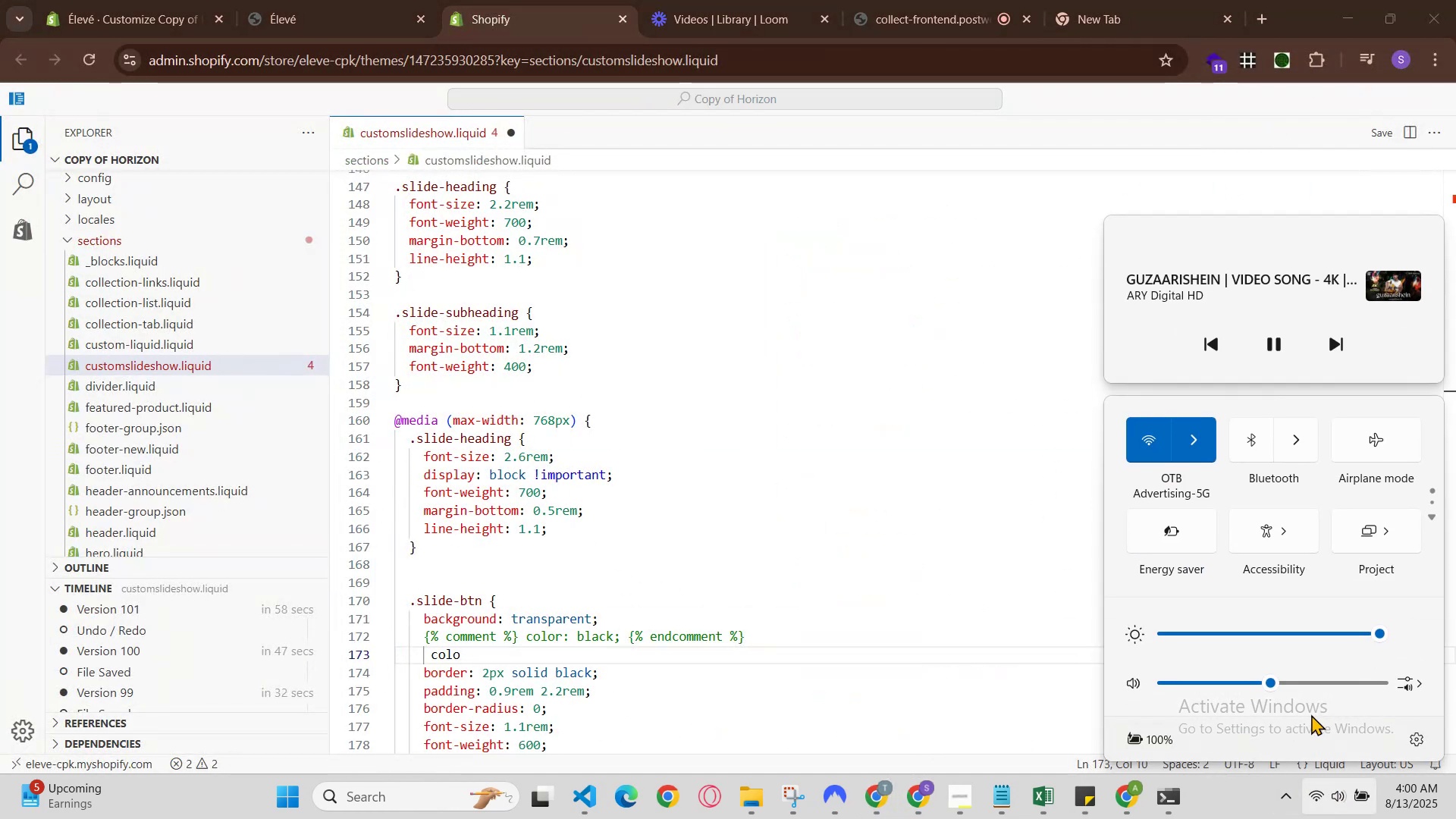 
left_click_drag(start_coordinate=[1291, 673], to_coordinate=[1315, 684])
 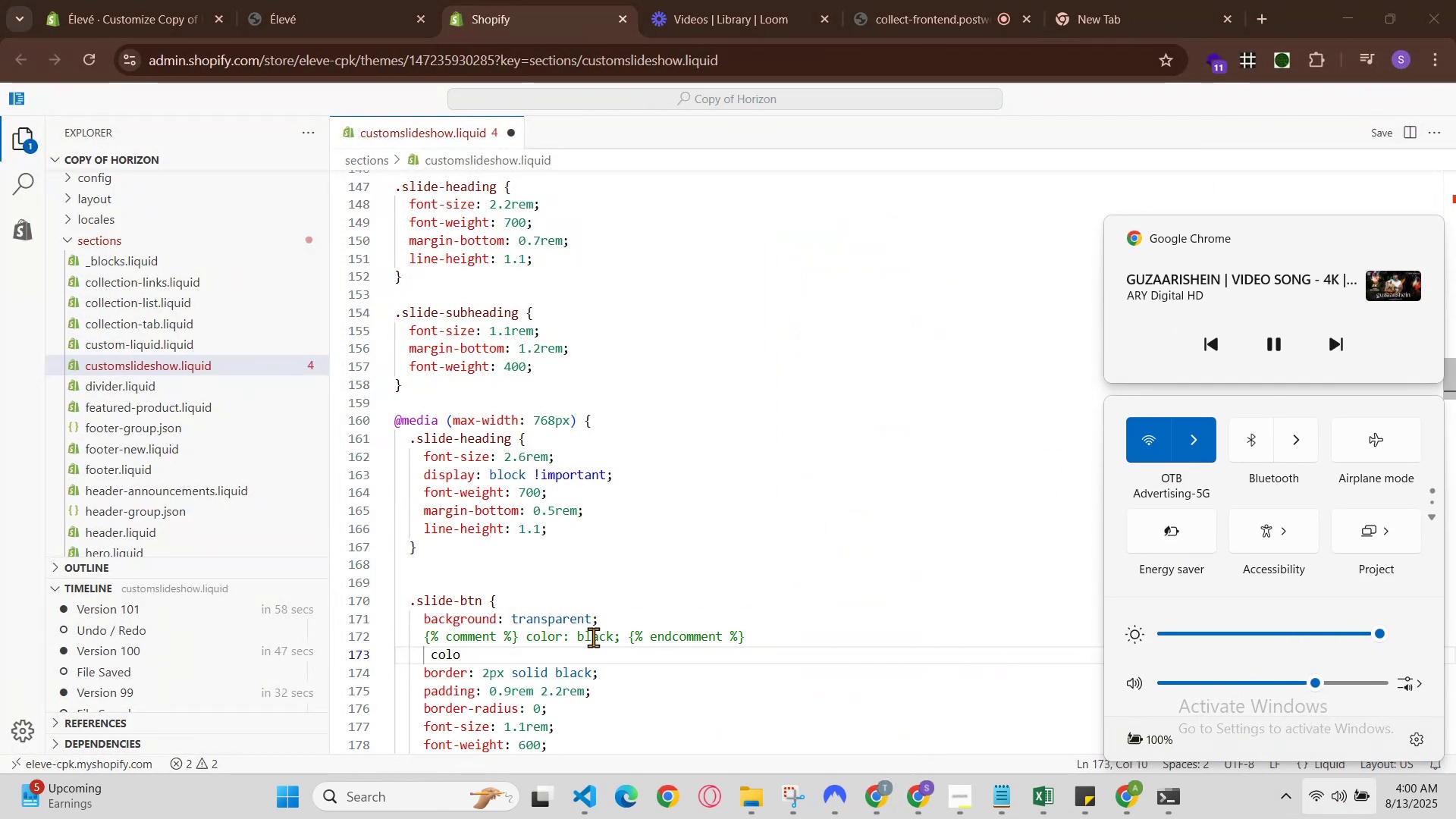 
left_click([553, 656])
 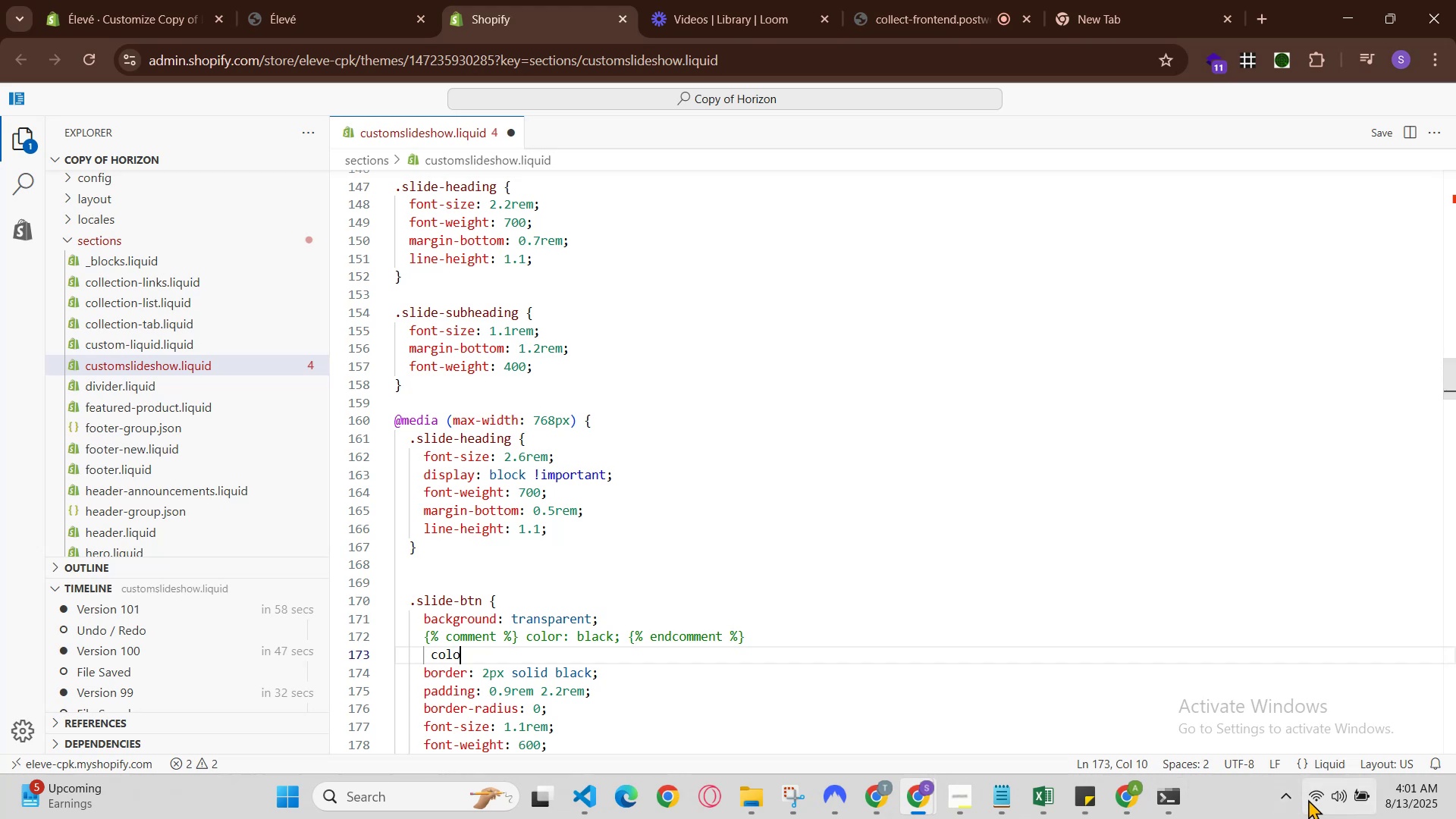 
left_click([1344, 790])
 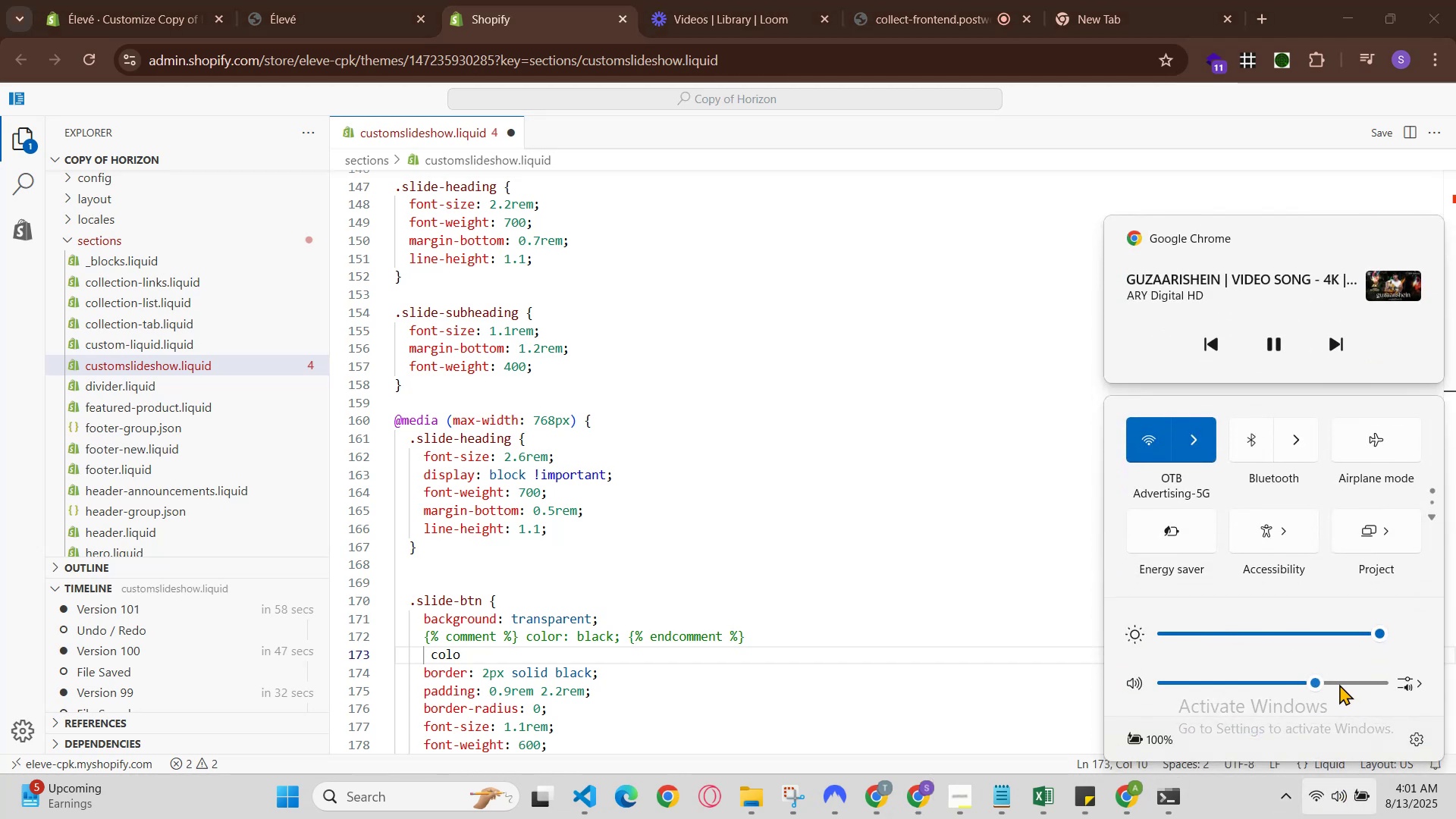 
left_click([1335, 679])
 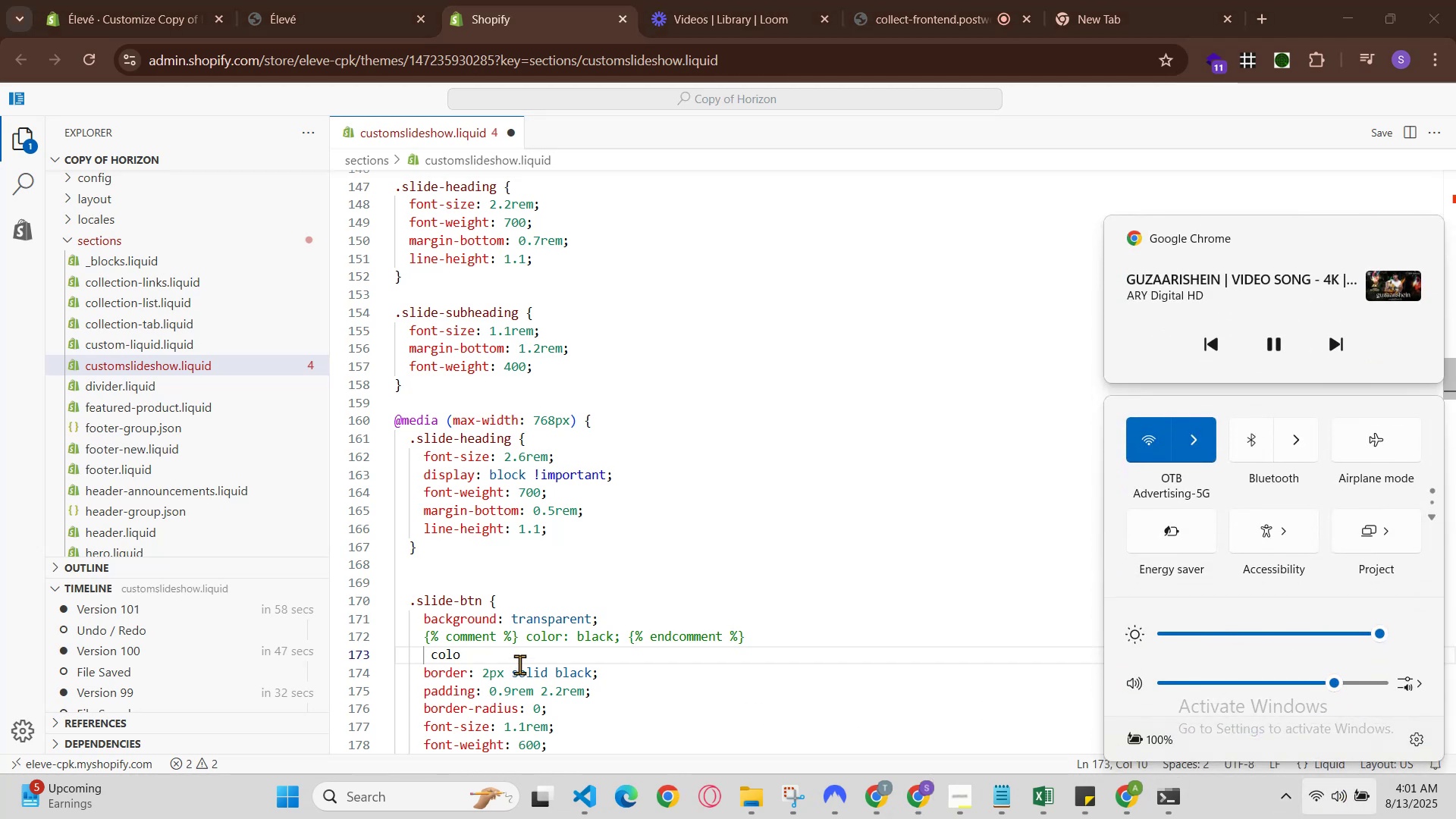 
left_click([492, 651])
 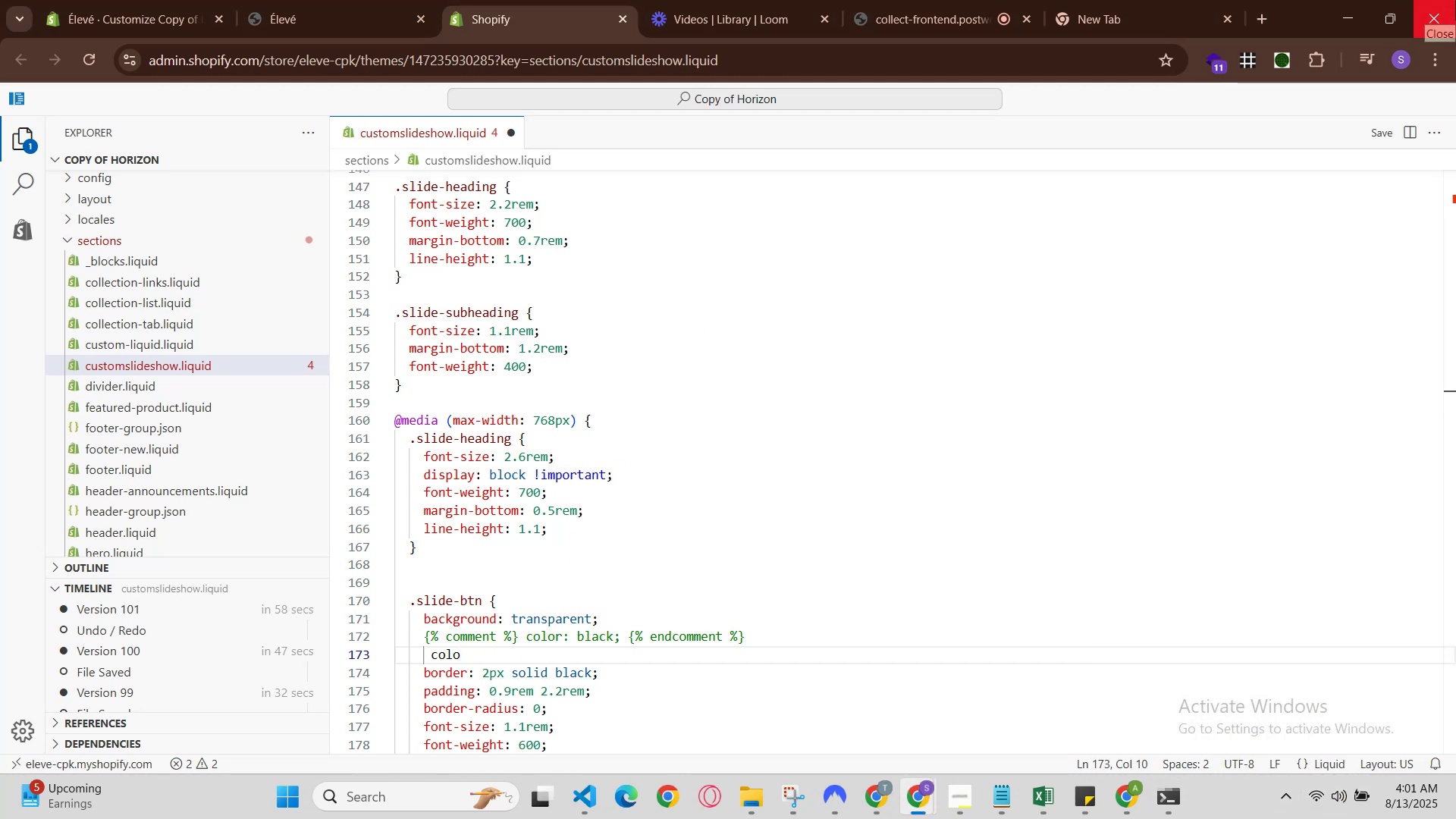 
key(Backspace)
key(Backspace)
key(Backspace)
key(Backspace)
type(color:black;)
key(Backspace)
key(Backspace)
key(Backspace)
key(Backspace)
key(Backspace)
key(Backspace)
key(Backspace)
key(Backspace)
key(Backspace)
key(Backspace)
key(Backspace)
key(Backspace)
type(color:black;)
key(Backspace)
key(Backspace)
key(Backspace)
key(Backspace)
key(Backspace)
type(color:black;)
key(Backspace)
key(Backspace)
key(Backspace)
key(Backspace)
type(color:black;)
key(Backspace)
key(Backspace)
key(Backspace)
key(Backspace)
key(Backspace)
key(Backspace)
key(Backspace)
key(Backspace)
key(Backspace)
key(Backspace)
key(Backspace)
key(Backspace)
key(Backspace)
key(Backspace)
key(Backspace)
key(Backspace)
 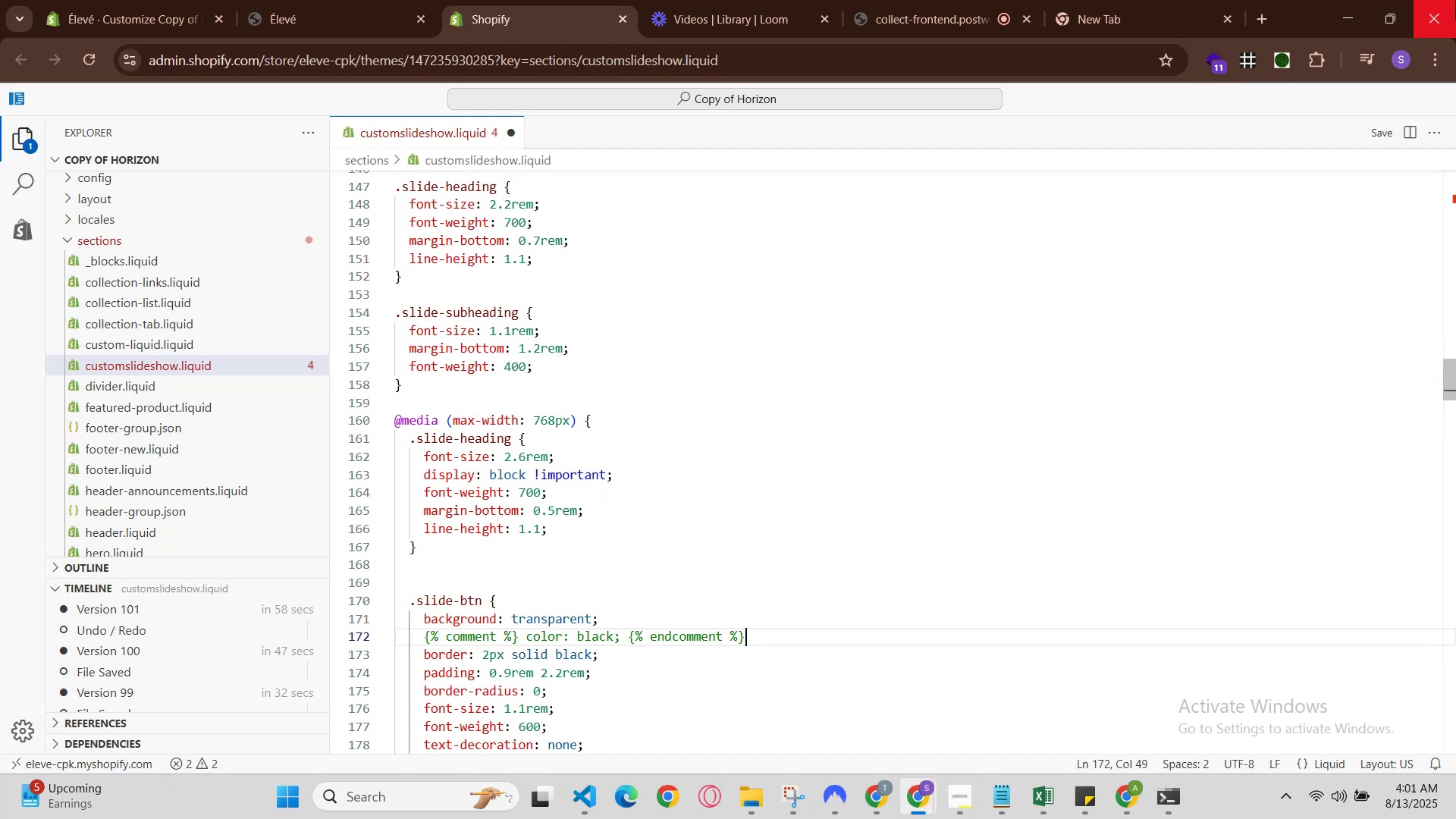 
key(Enter)
 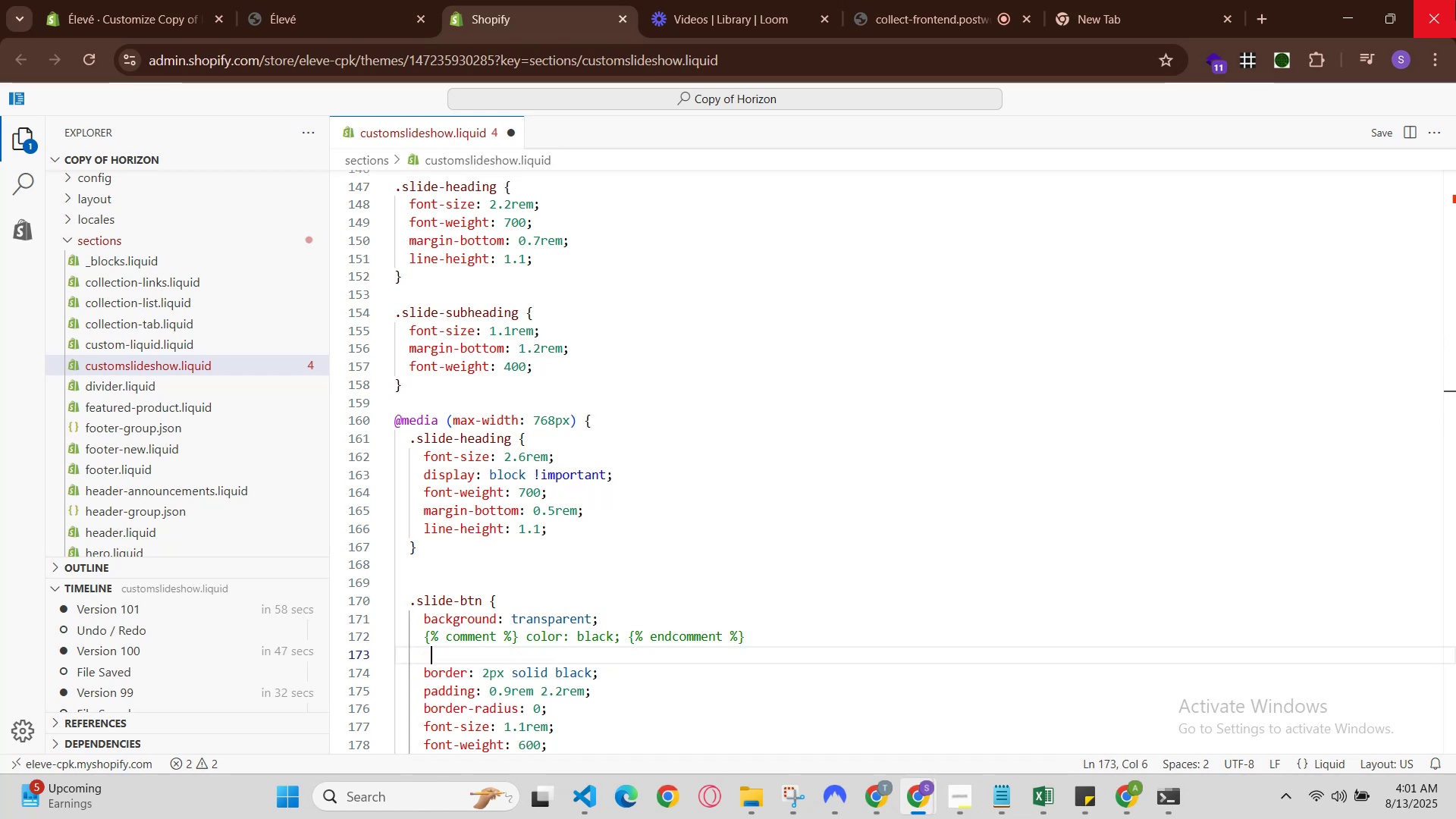 
type(color:color)
key(Backspace)
key(Backspace)
key(Backspace)
key(Backspace)
key(Backspace)
type(black)
key(Backspace)
key(Backspace)
key(Backspace)
key(Backspace)
key(Backspace)
key(Backspace)
key(Backspace)
key(Backspace)
key(Backspace)
key(Backspace)
key(Backspace)
type(color:black)
key(Backspace)
key(Backspace)
key(Backspace)
key(Backspace)
key(Backspace)
key(Backspace)
key(Backspace)
key(Backspace)
key(Backspace)
key(Backspace)
key(Backspace)
key(Backspace)
type(color:color)
key(Backspace)
key(Backspace)
key(Backspace)
key(Backspace)
key(Backspace)
type(black)
key(Backspace)
key(Backspace)
key(Backspace)
key(Backspace)
key(Backspace)
key(Backspace)
key(Backspace)
key(Backspace)
key(Backspace)
key(Backspace)
key(Backspace)
key(Backspace)
key(Backspace)
key(Backspace)
 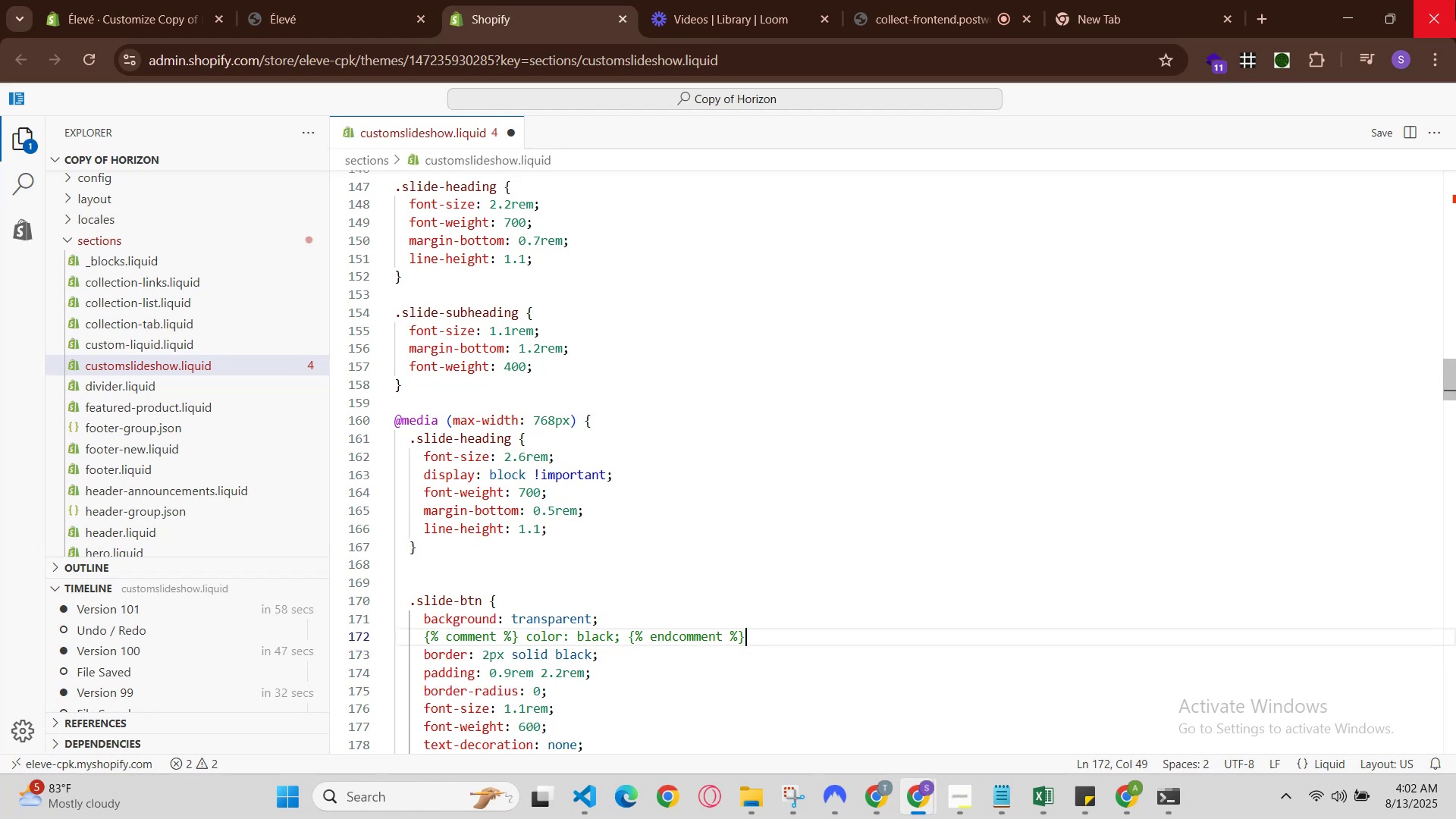 
key(Enter)
 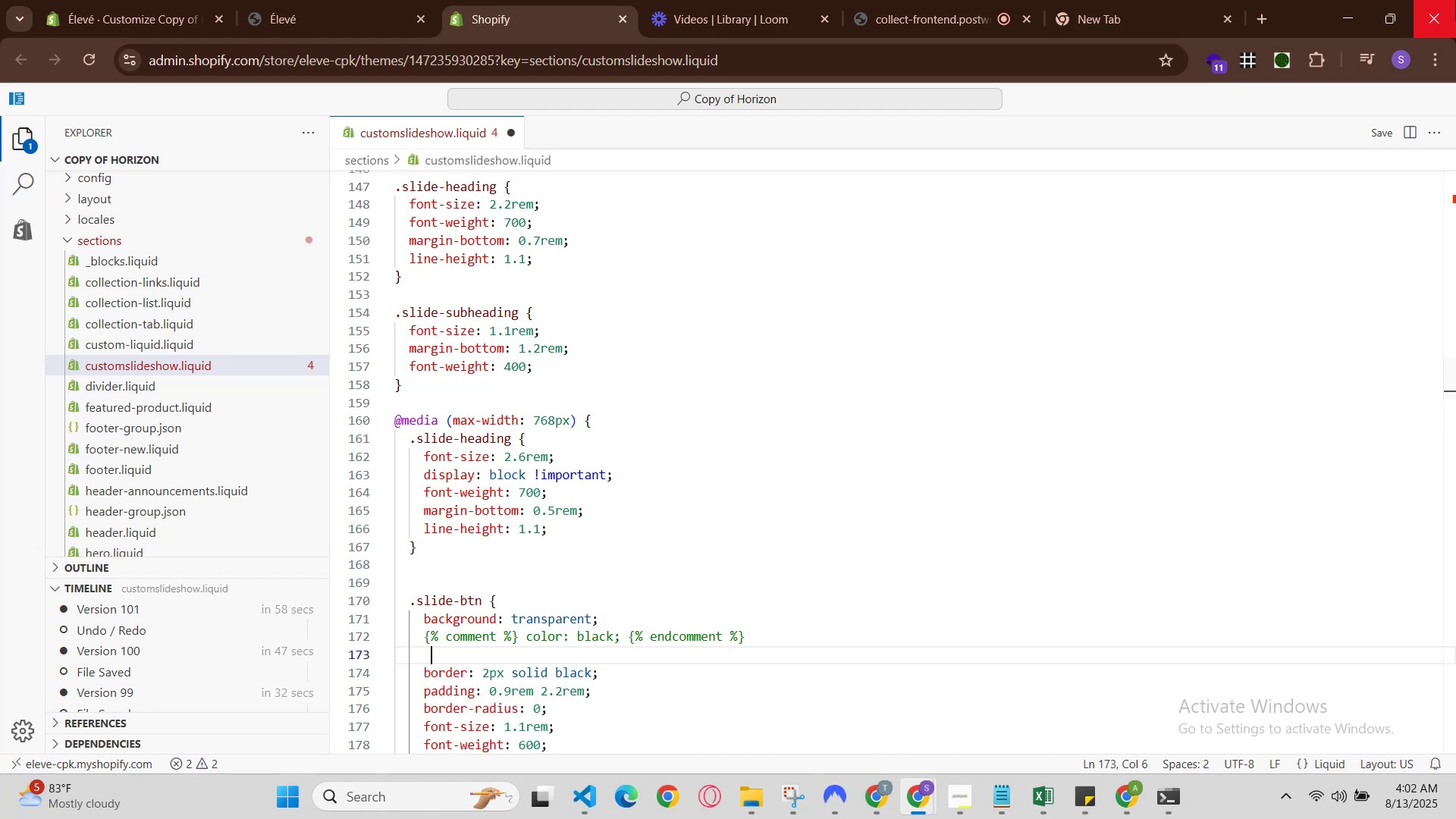 
type(b)
key(Backspace)
type(black)
key(Backspace)
key(Backspace)
key(Backspace)
key(Backspace)
key(Backspace)
type(background)
 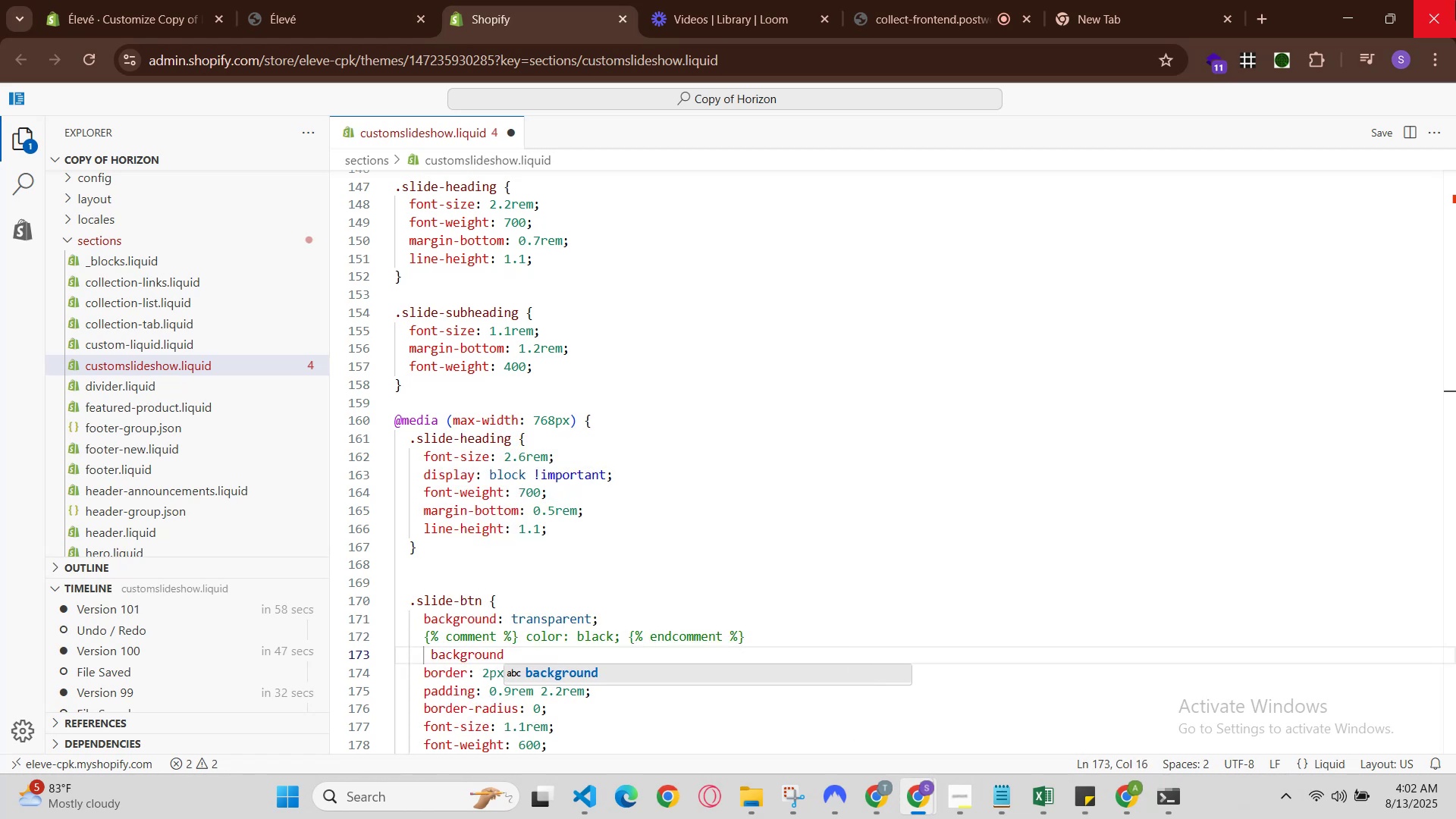 
key(Enter)
 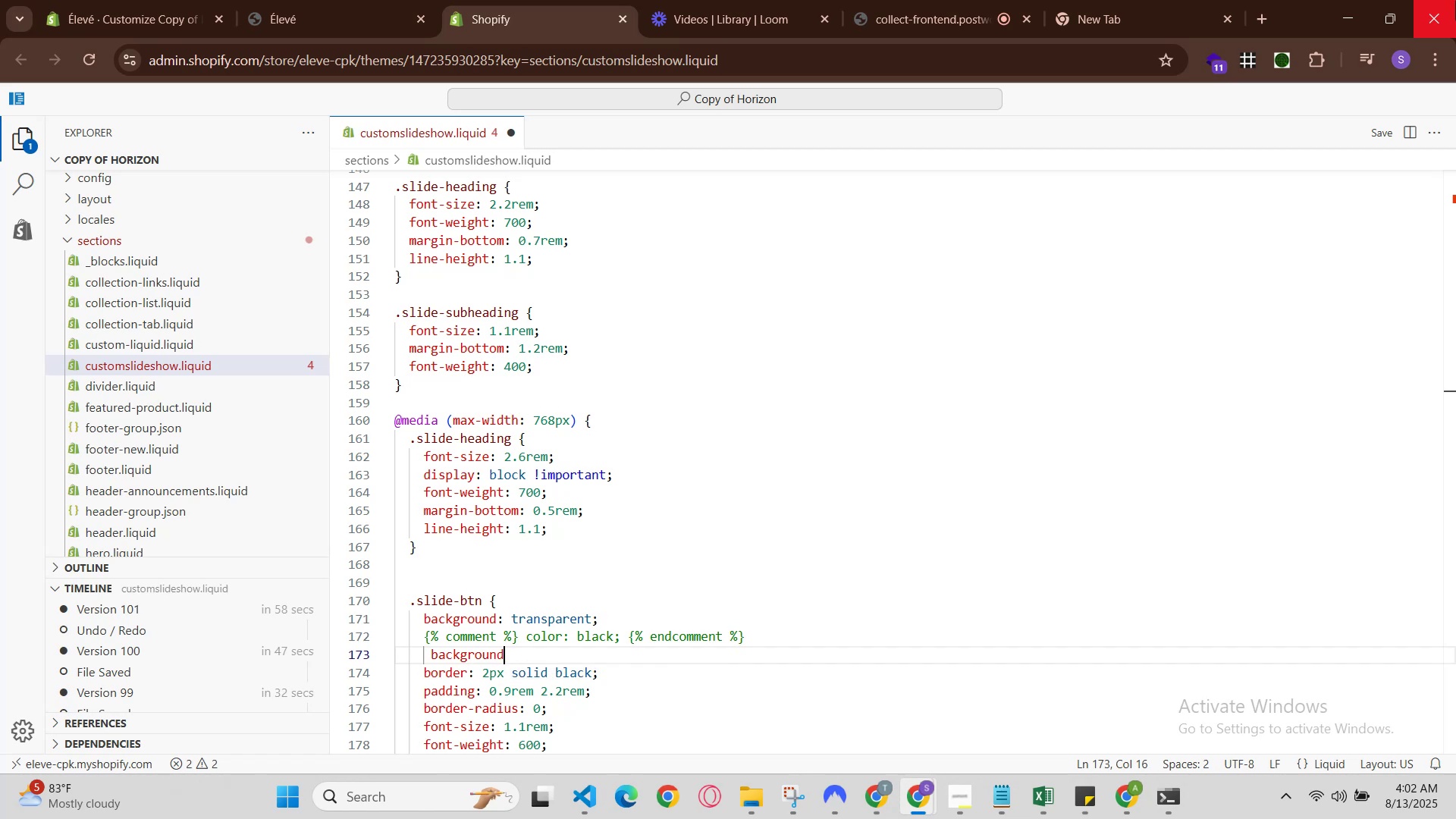 
type( olo)
key(Backspace)
key(Backspace)
key(Backspace)
type(color)
 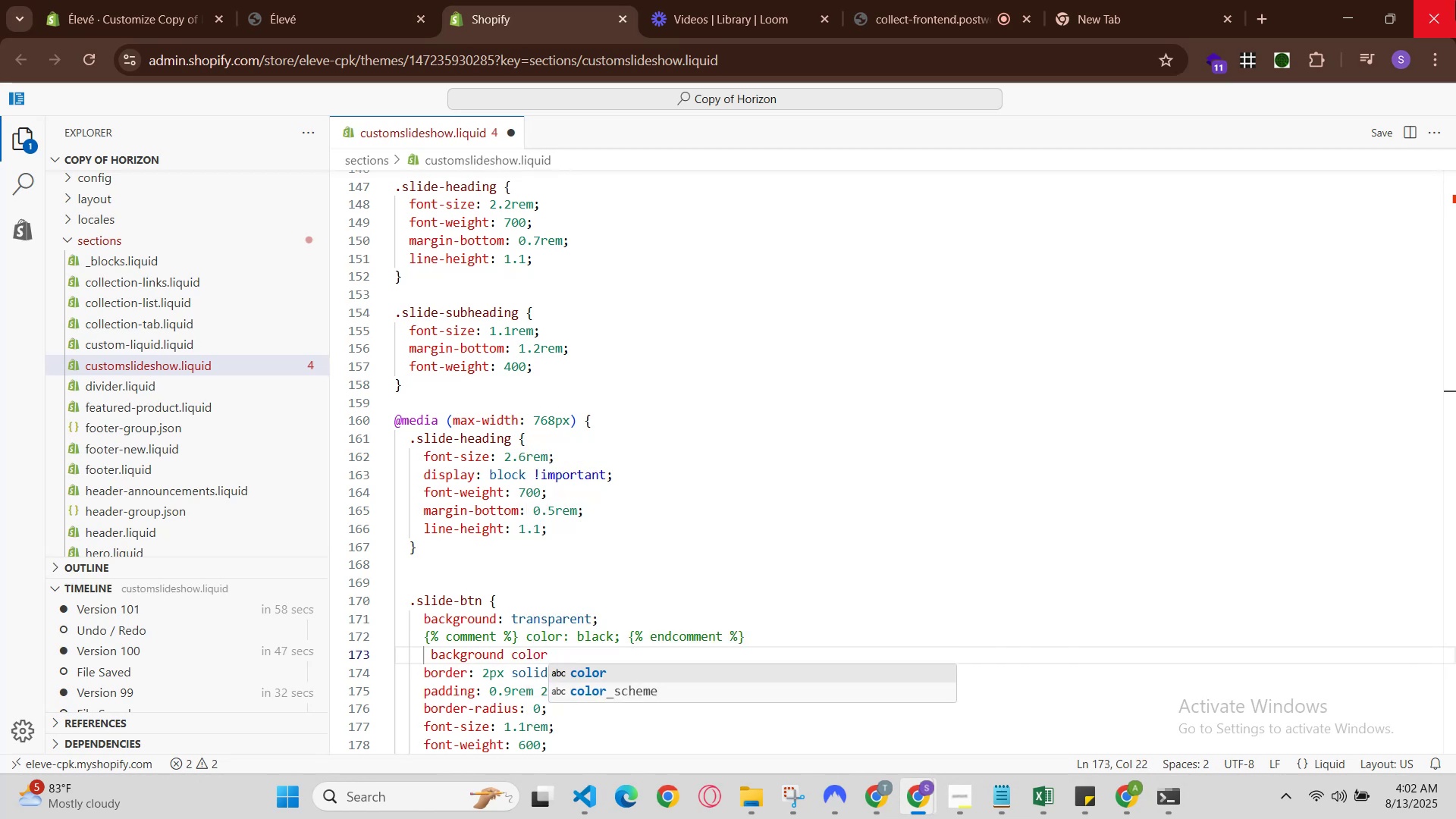 
key(Enter)
 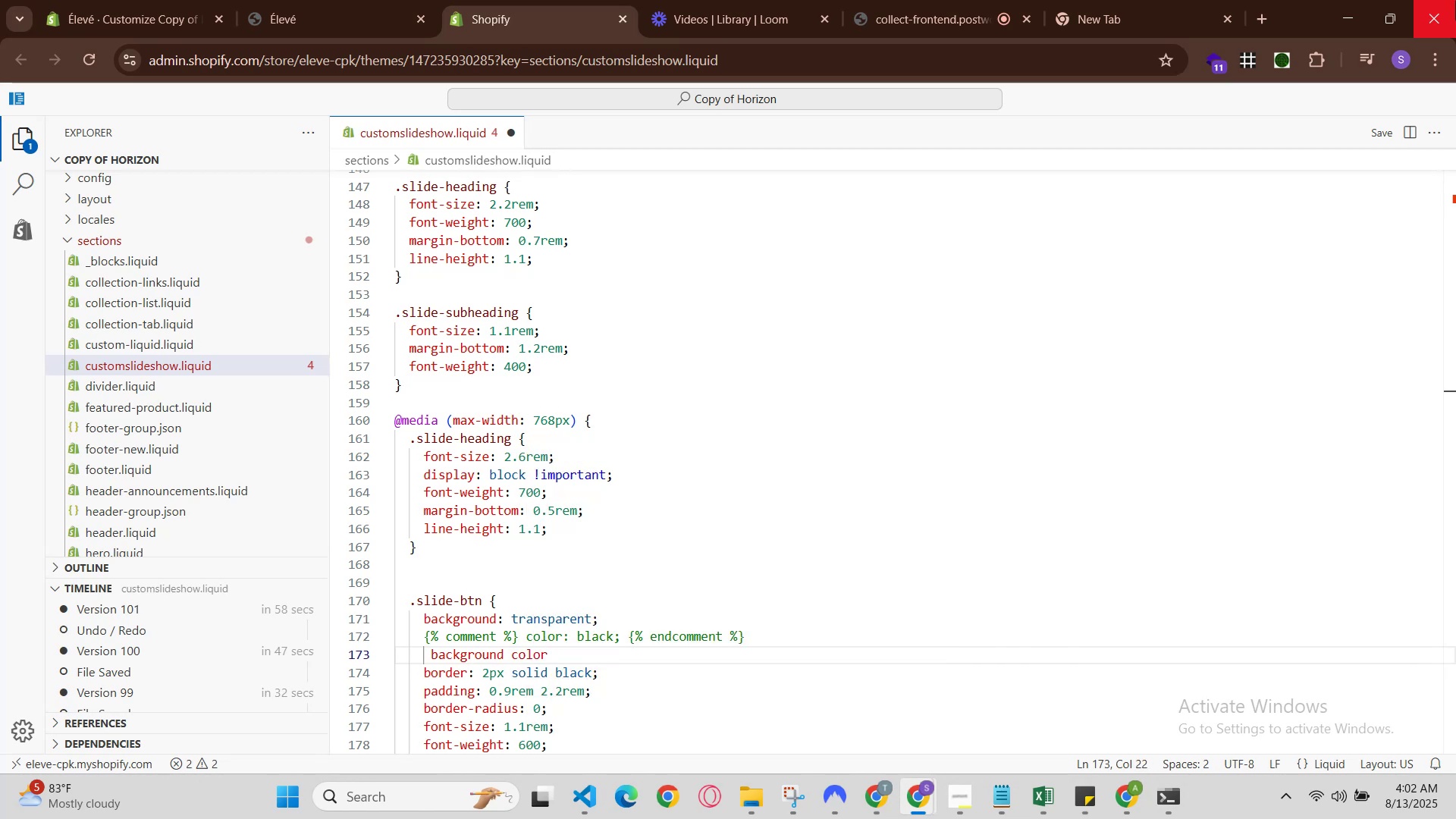 
key(Backspace)
key(Backspace)
key(Backspace)
key(Backspace)
key(Backspace)
key(Backspace)
type(-color)
key(Backspace)
key(Backspace)
key(Backspace)
key(Backspace)
key(Backspace)
key(Backspace)
key(Backspace)
key(Backspace)
key(Backspace)
key(Backspace)
key(Backspace)
key(Backspace)
key(Backspace)
key(Backspace)
key(Backspace)
key(Backspace)
type(backgro)
 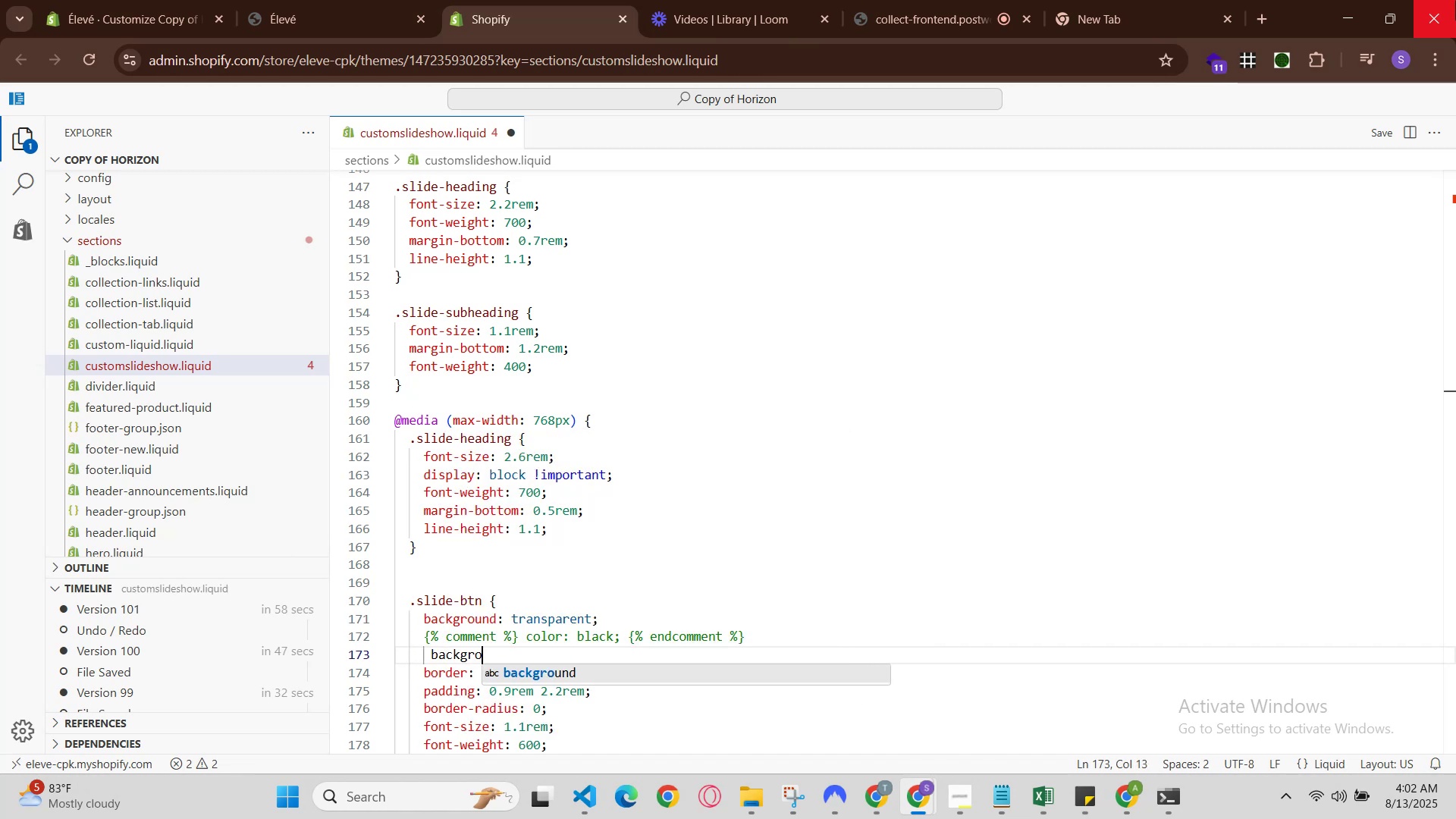 
key(ArrowRight)
 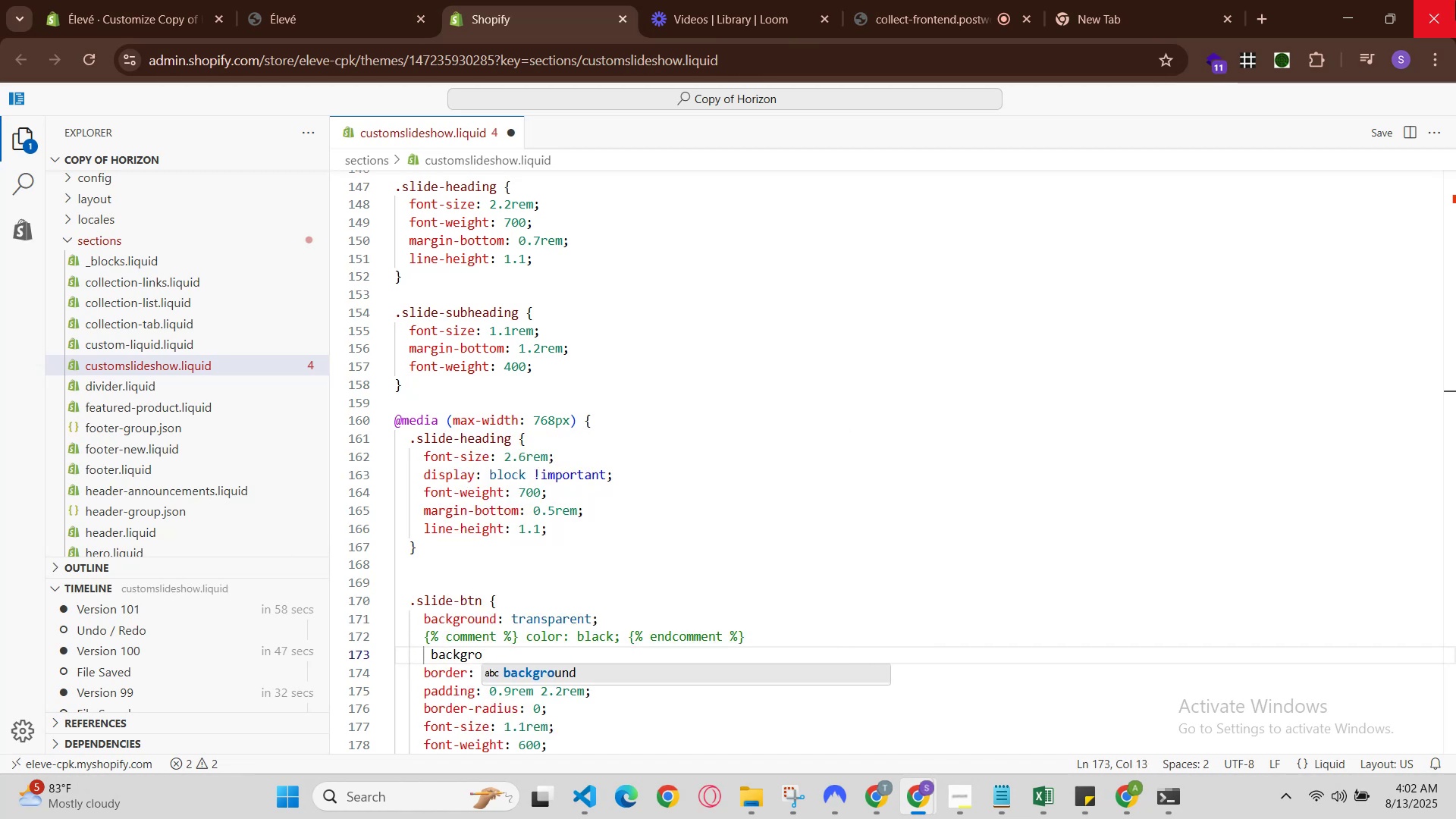 
type(und)
 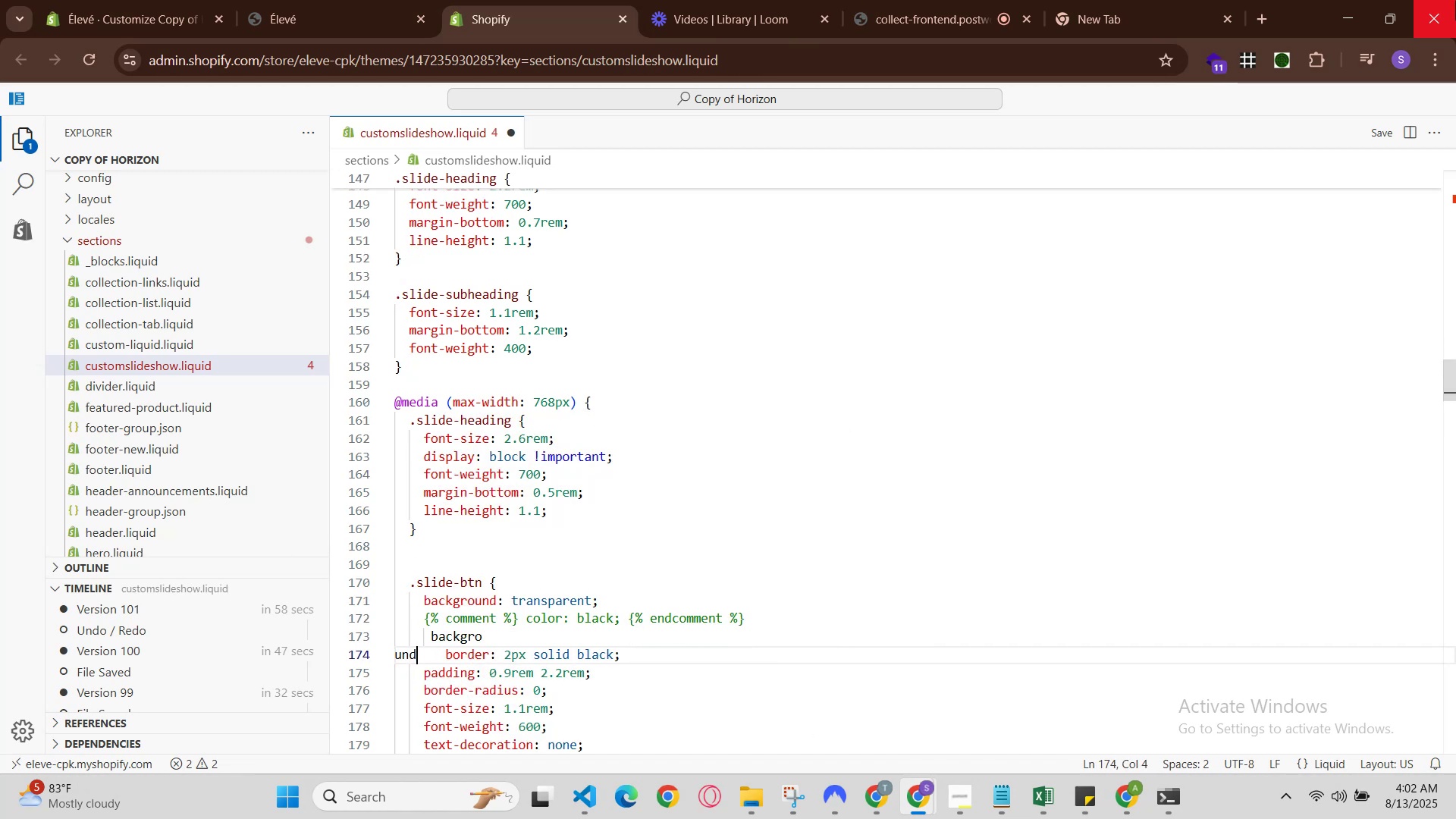 
key(Control+Z)
 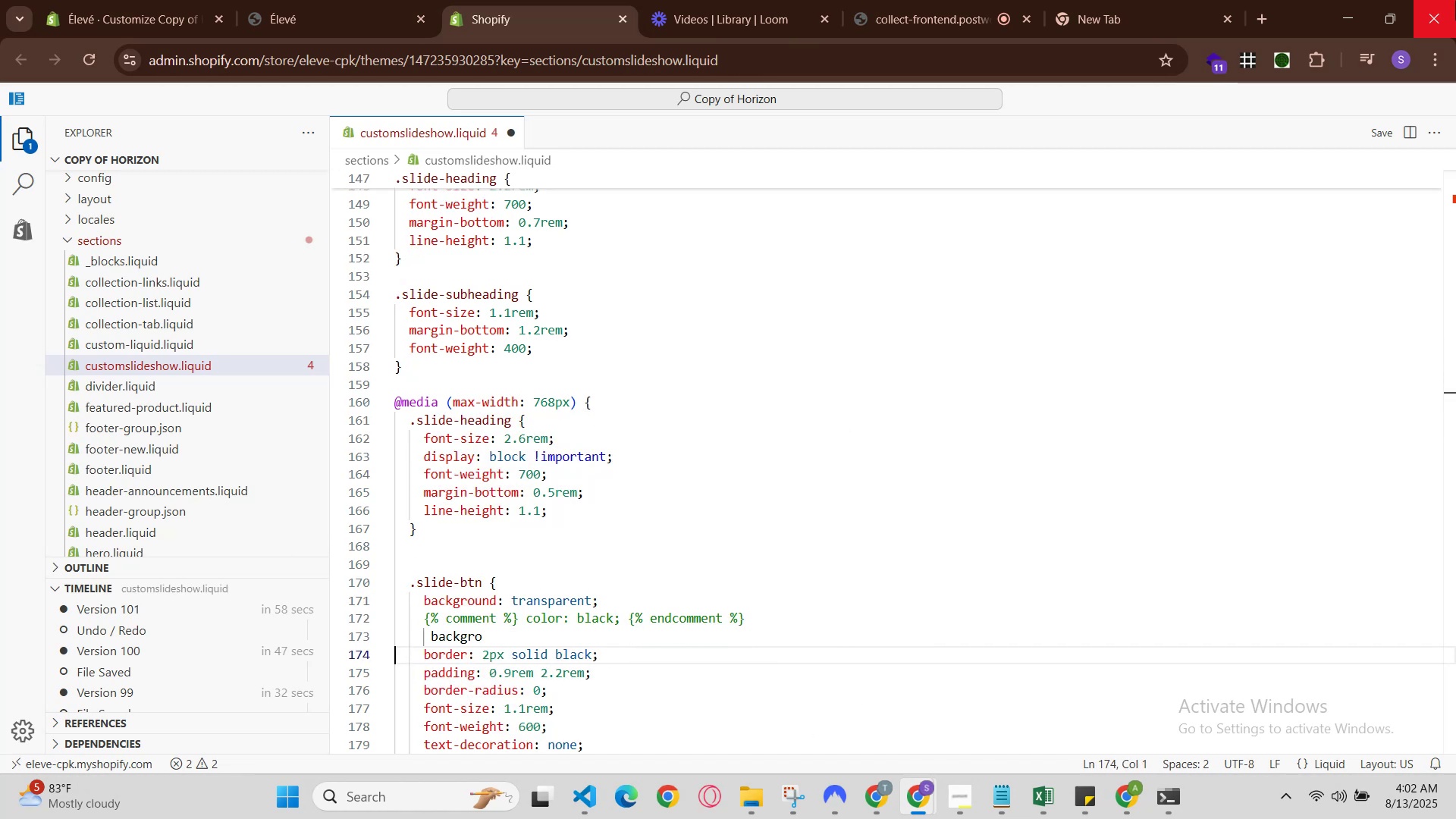 
key(Control+Z)
 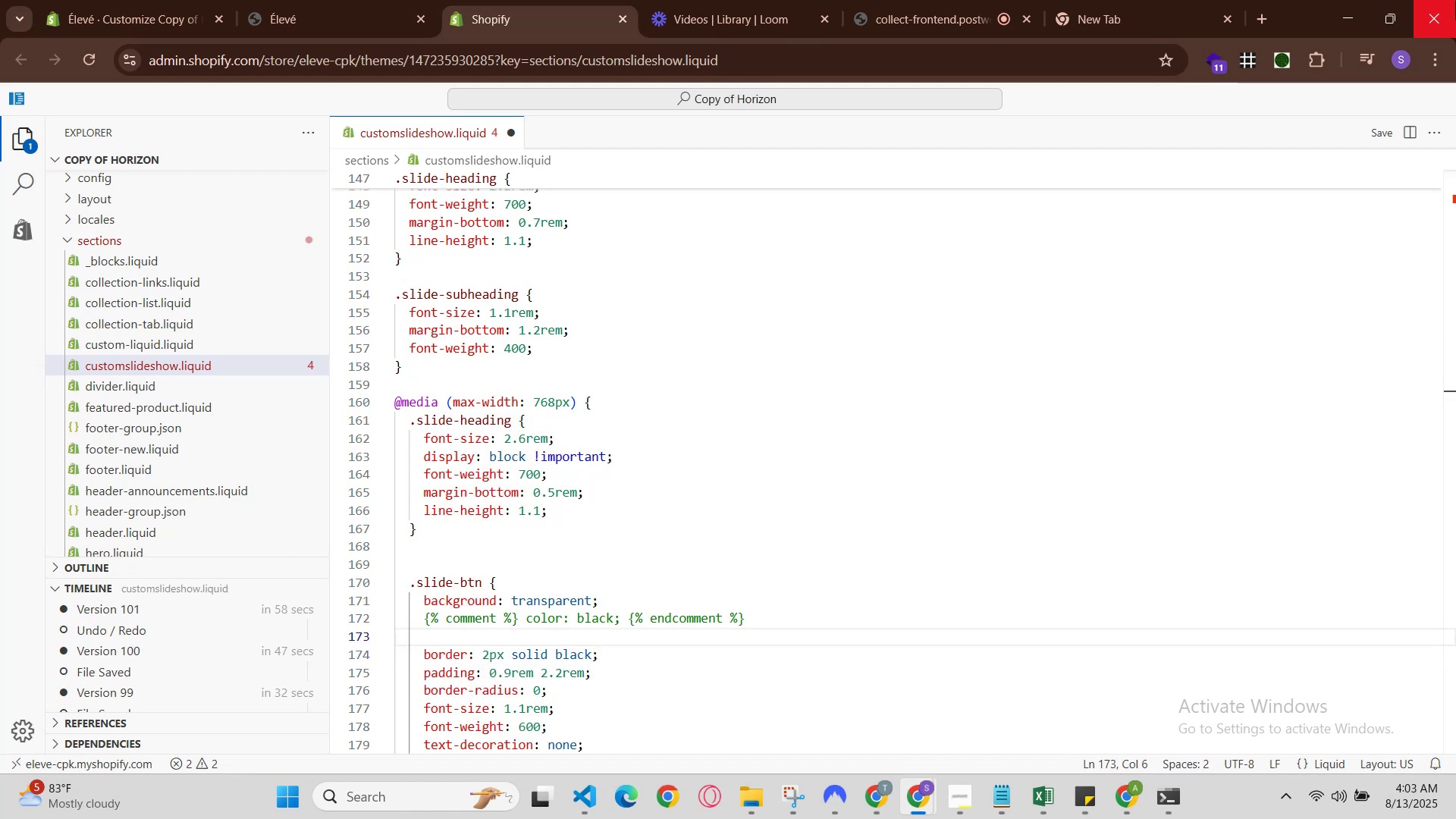 
type(backgr)
 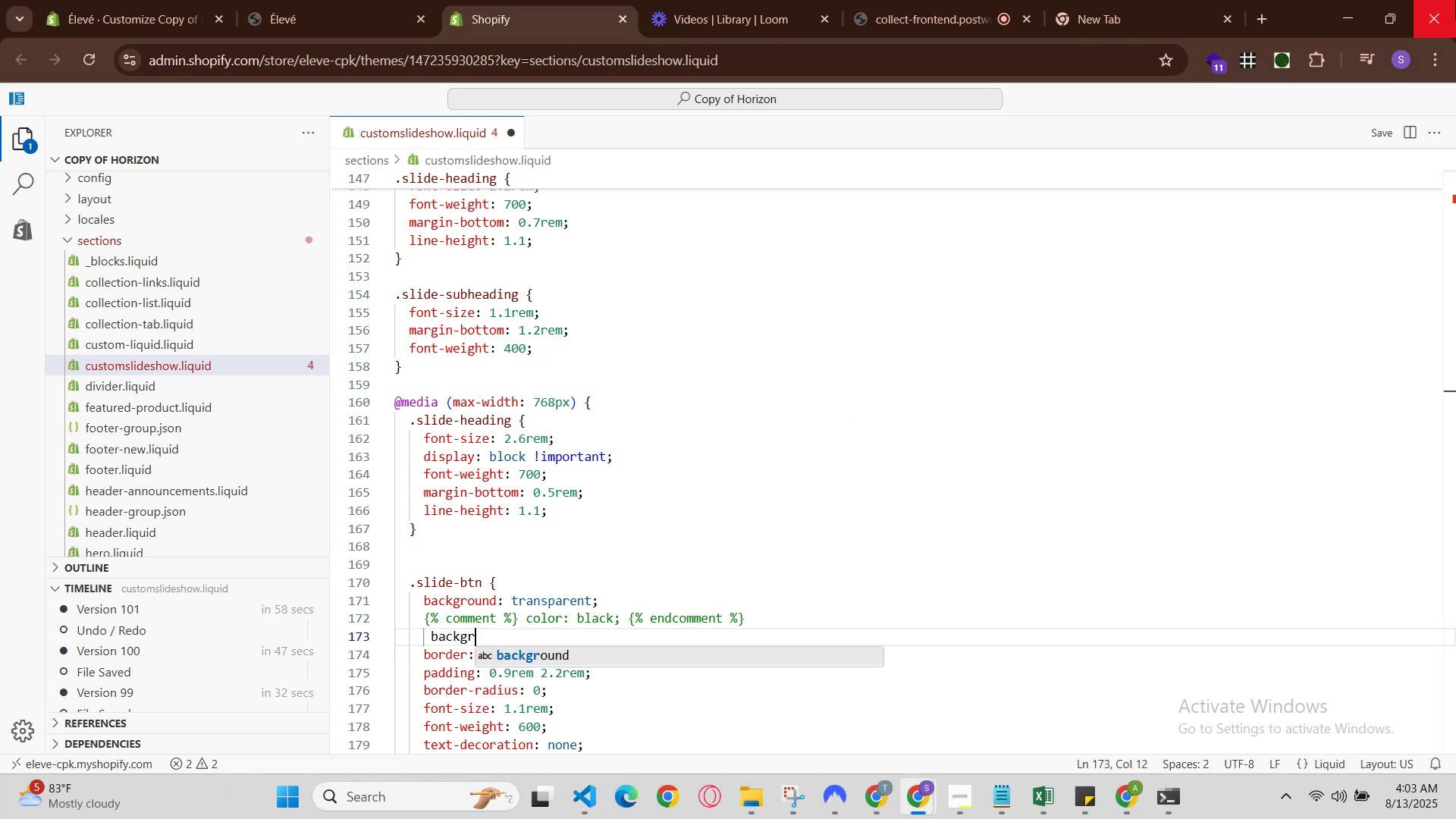 
key(Enter)
 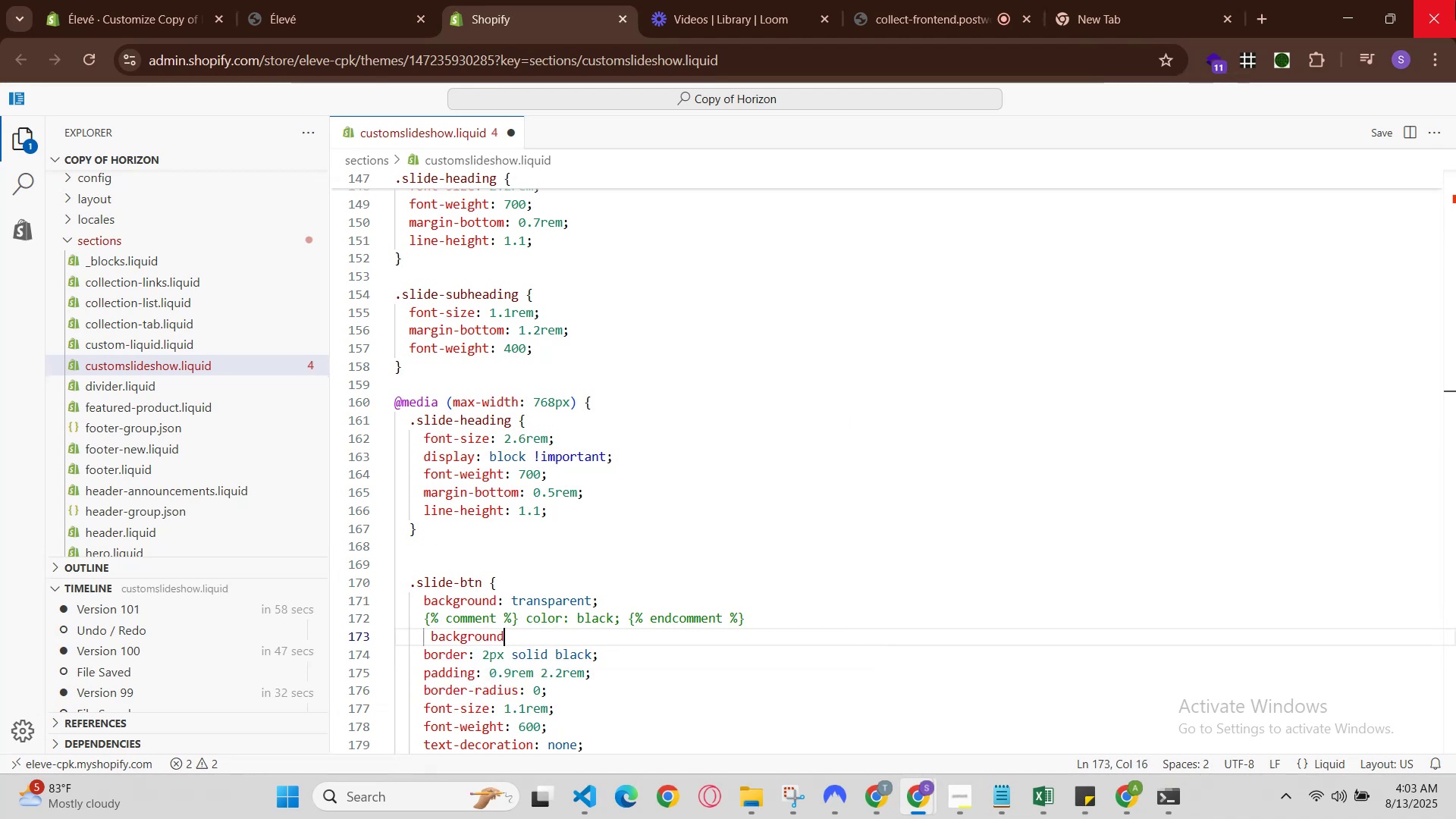 
wait(8.12)
 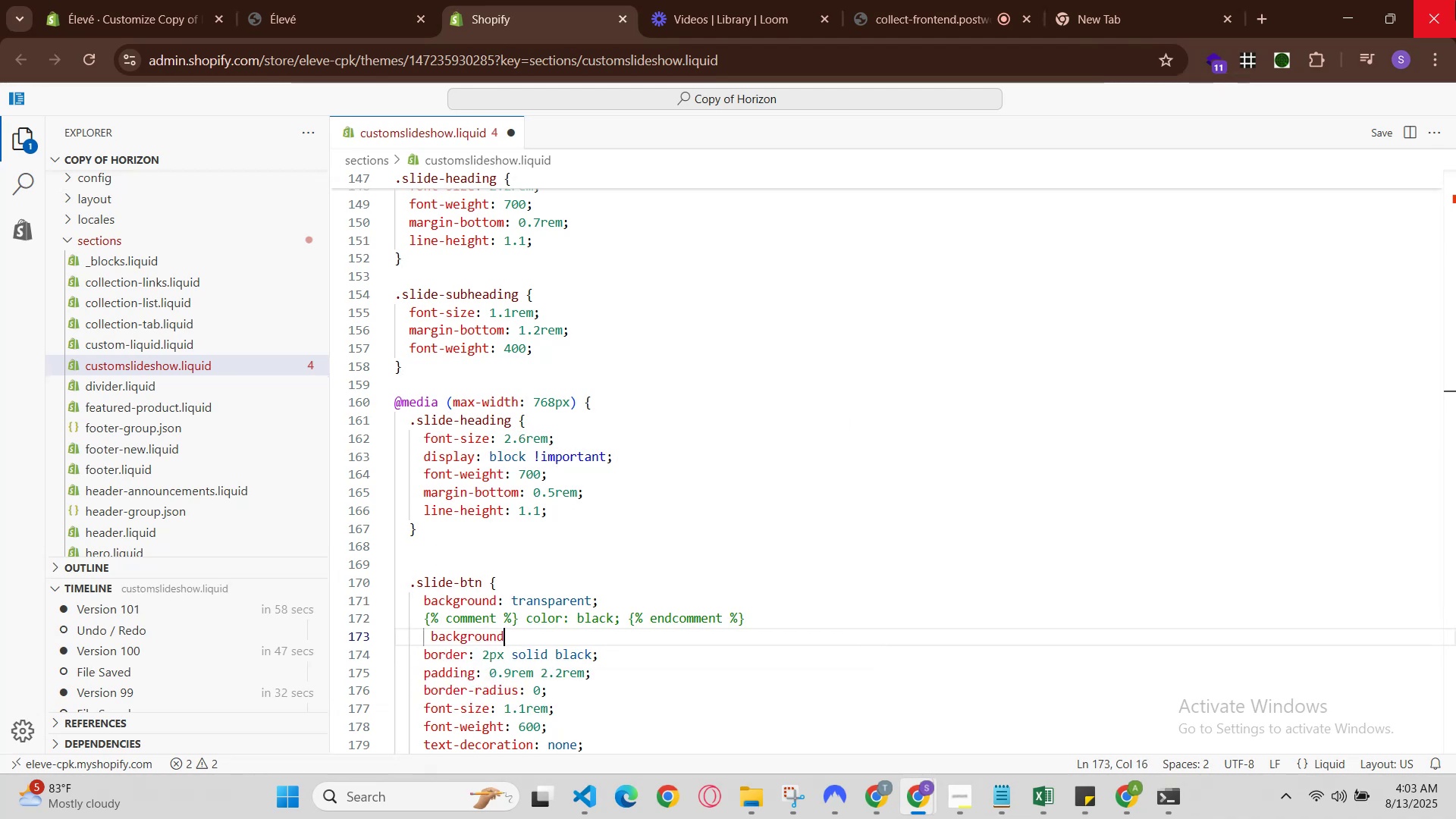 
key(Backspace)
key(Backspace)
key(Backspace)
key(Backspace)
key(Backspace)
key(Backspace)
key(Backspace)
key(Backspace)
key(Backspace)
key(Backspace)
type(b)
key(Backspace)
type(marfin )
key(Backspace)
key(Backspace)
key(Backspace)
key(Backspace)
type(gin-bottom )
key(Backspace)
key(Backspace)
key(Backspace)
key(Backspace)
key(Backspace)
key(Backspace)
key(Backspace)
key(Backspace)
key(Backspace)
key(Backspace)
key(Backspace)
key(Backspace)
key(Backspace)
key(Backspace)
 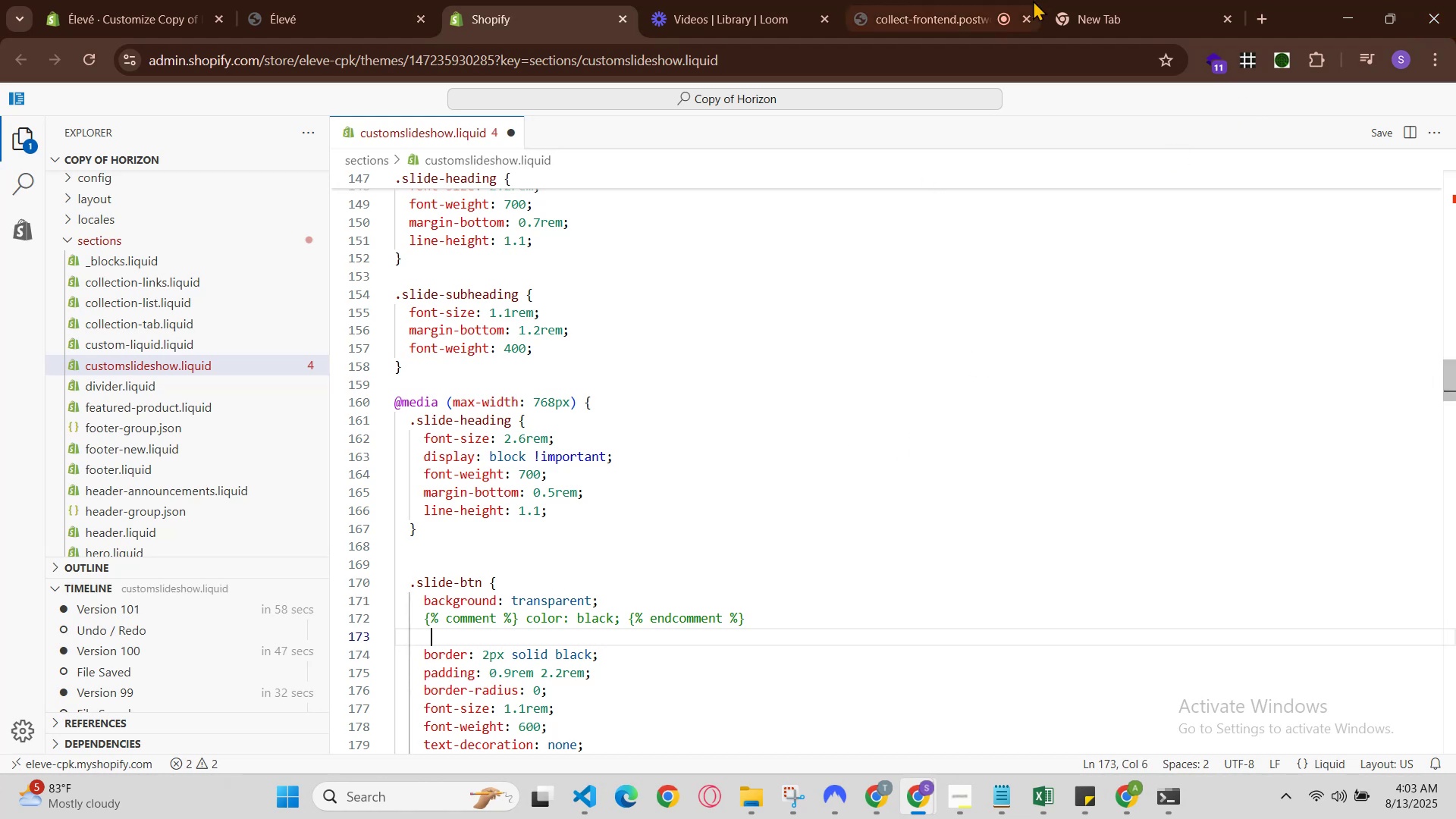 
left_click([944, 0])
 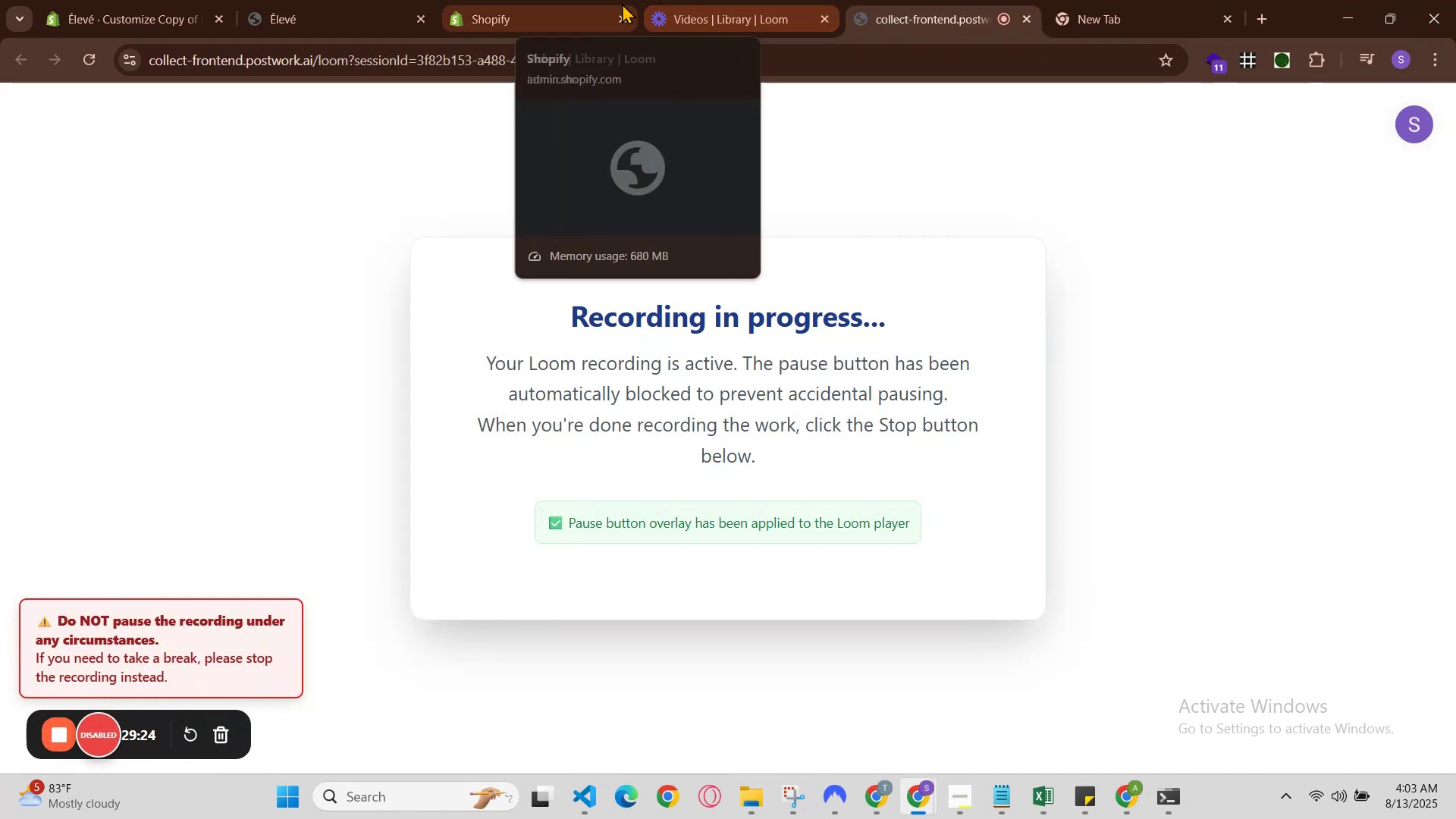 
left_click([607, 0])
 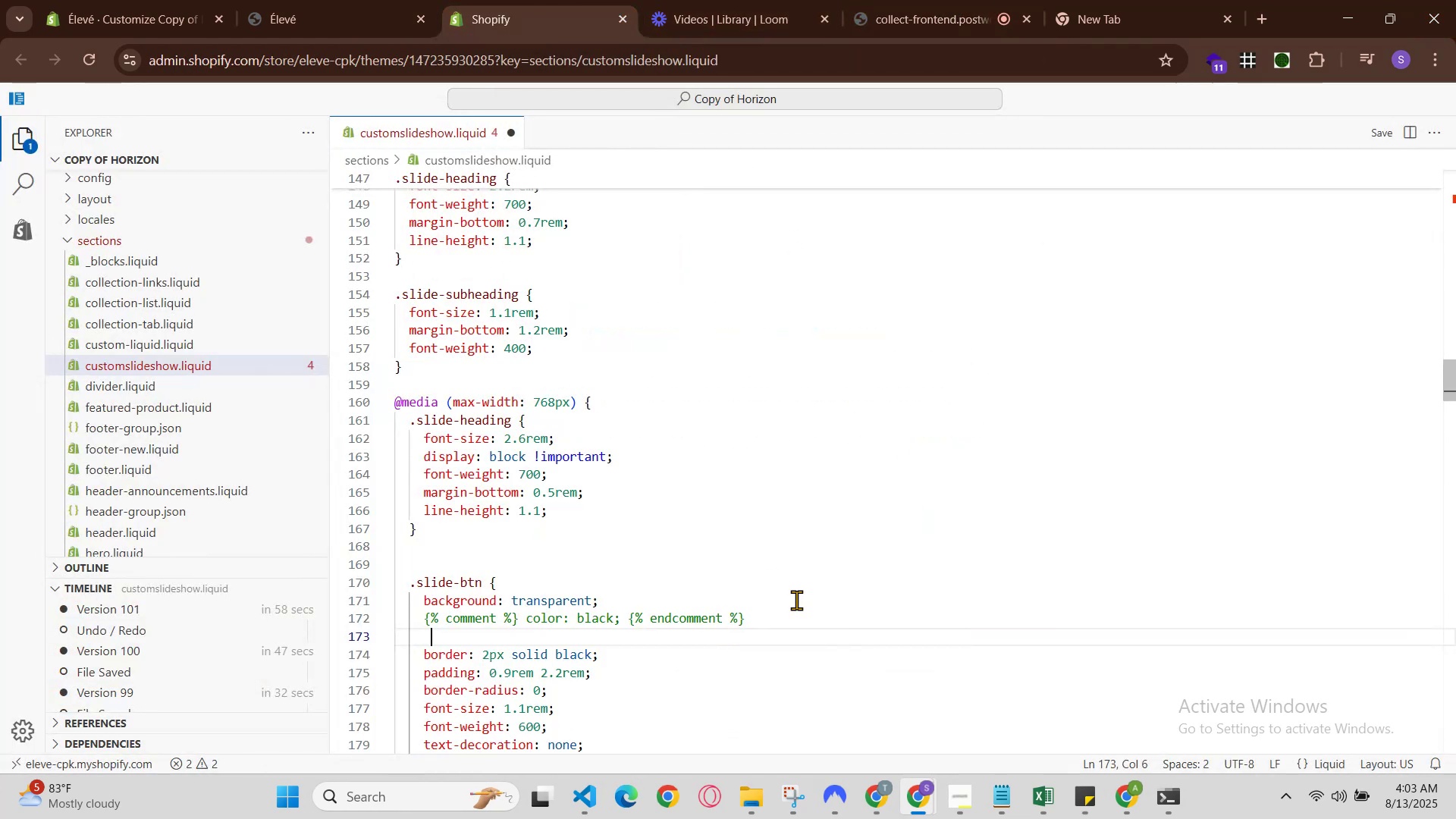 
left_click([796, 600])
 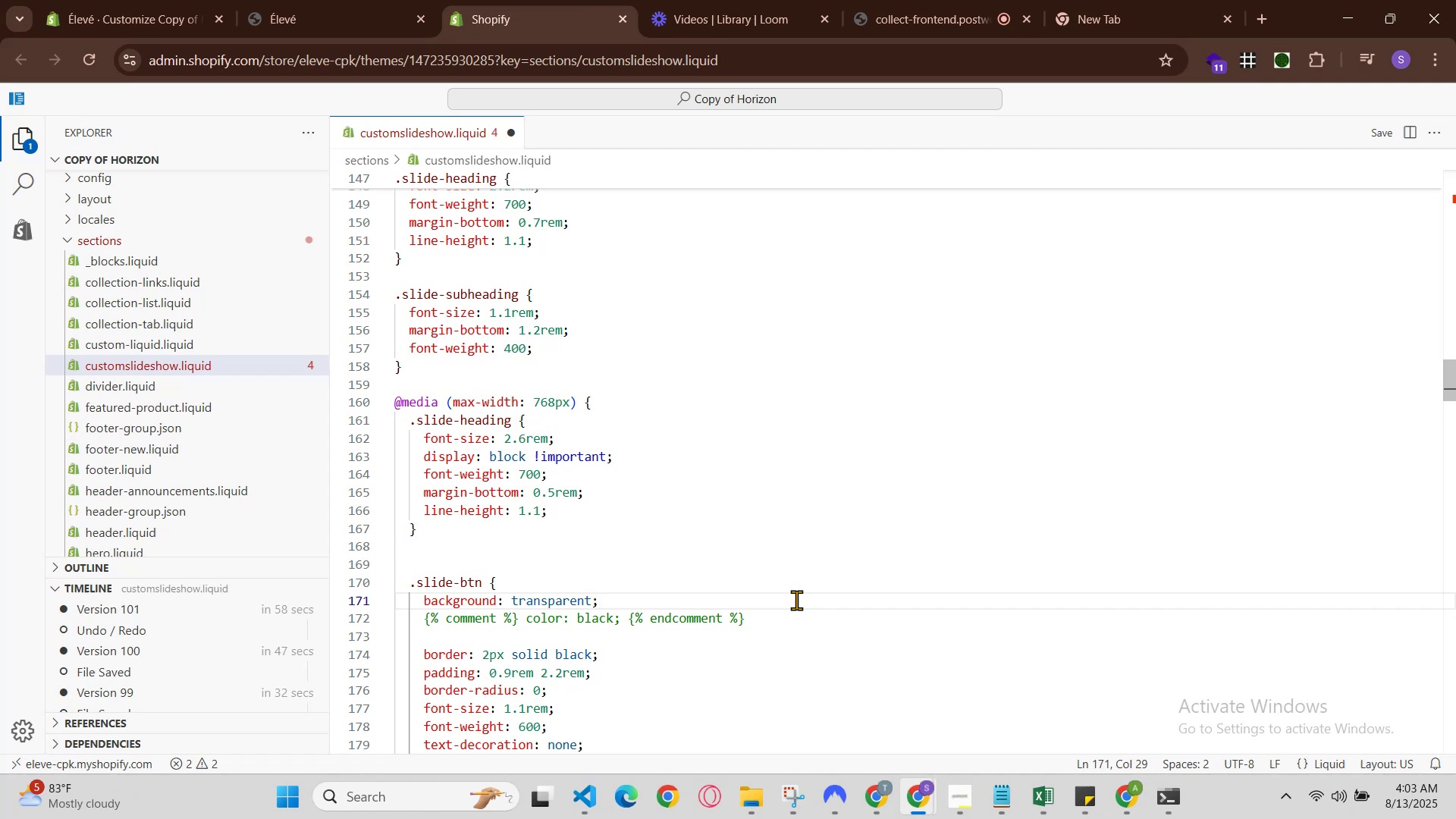 
key(ArrowDown)
 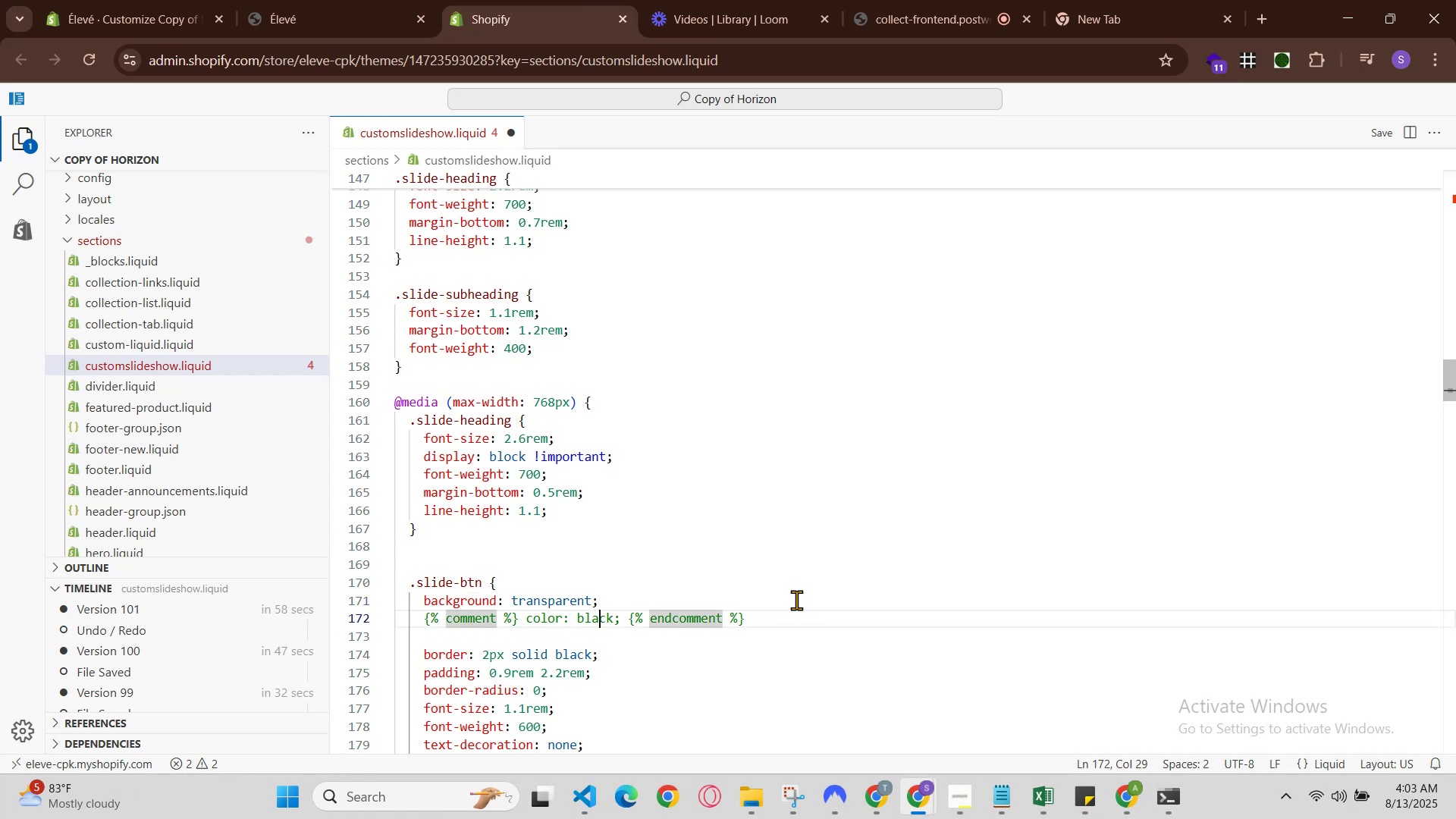 
key(ArrowDown)
 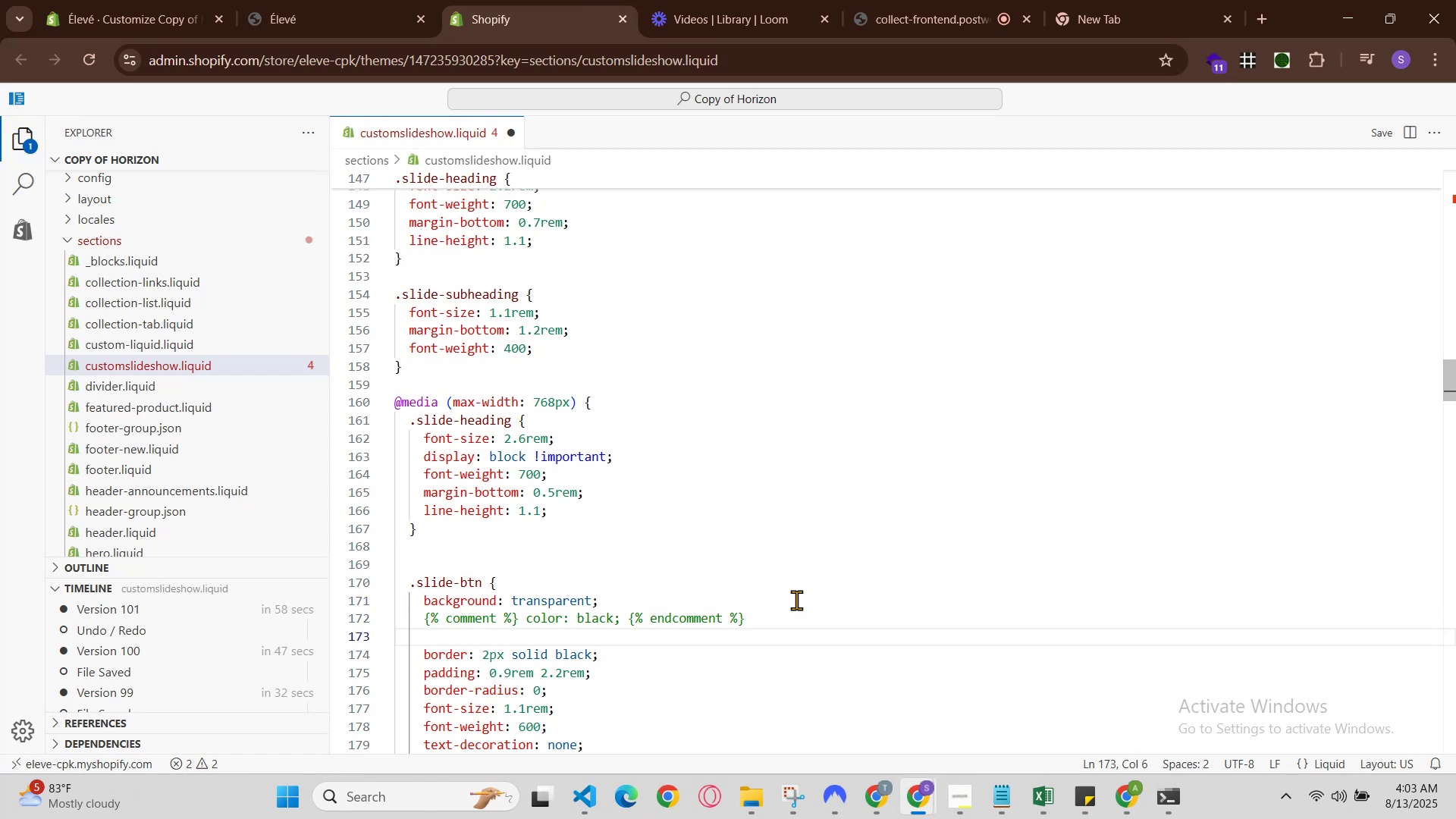 
type(color)
key(Backspace)
key(Backspace)
key(Backspace)
key(Backspace)
key(Backspace)
type(color)
key(Backspace)
key(Backspace)
key(Backspace)
key(Backspace)
key(Backspace)
type(background-color:black)
 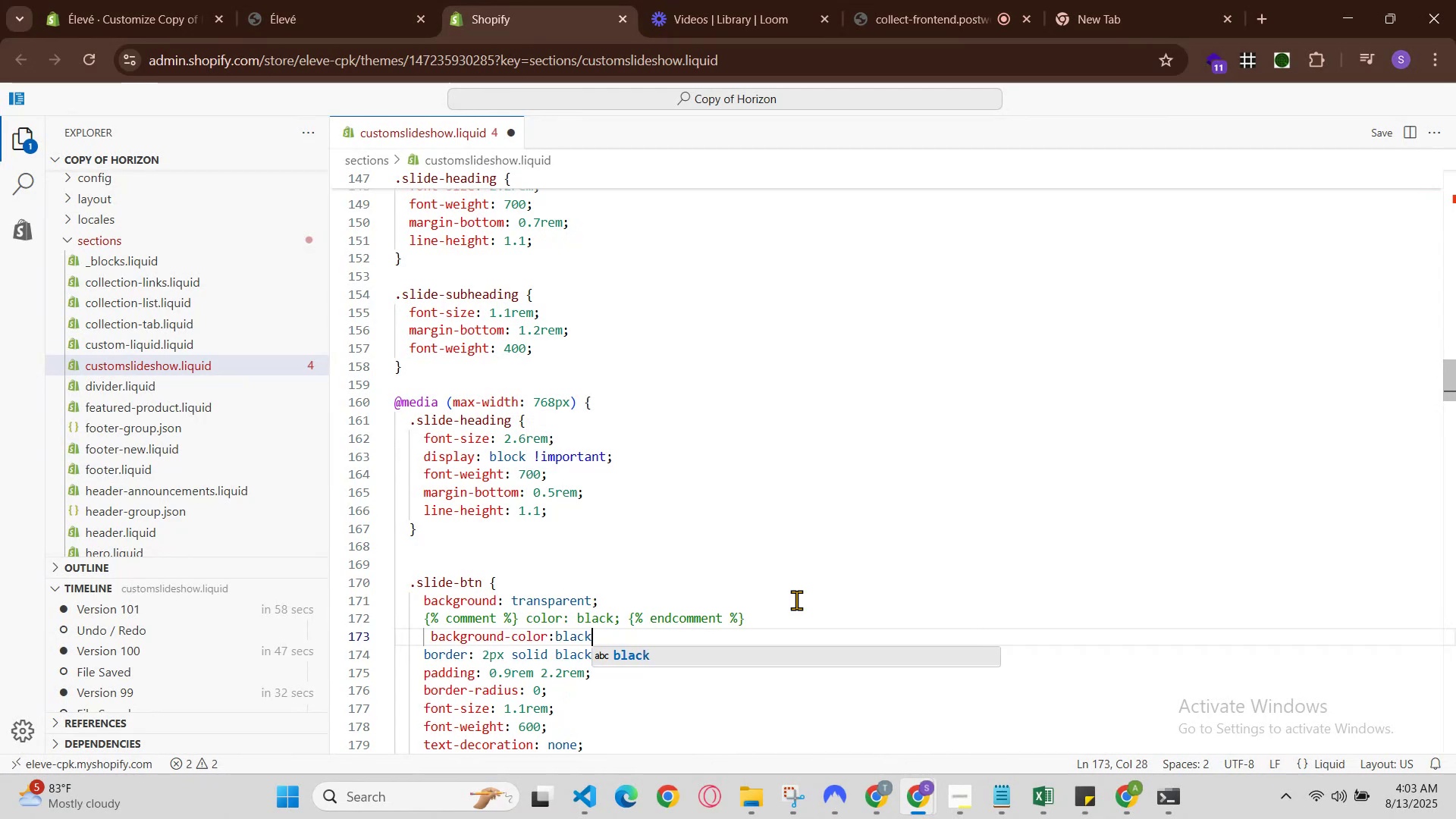 
wait(6.36)
 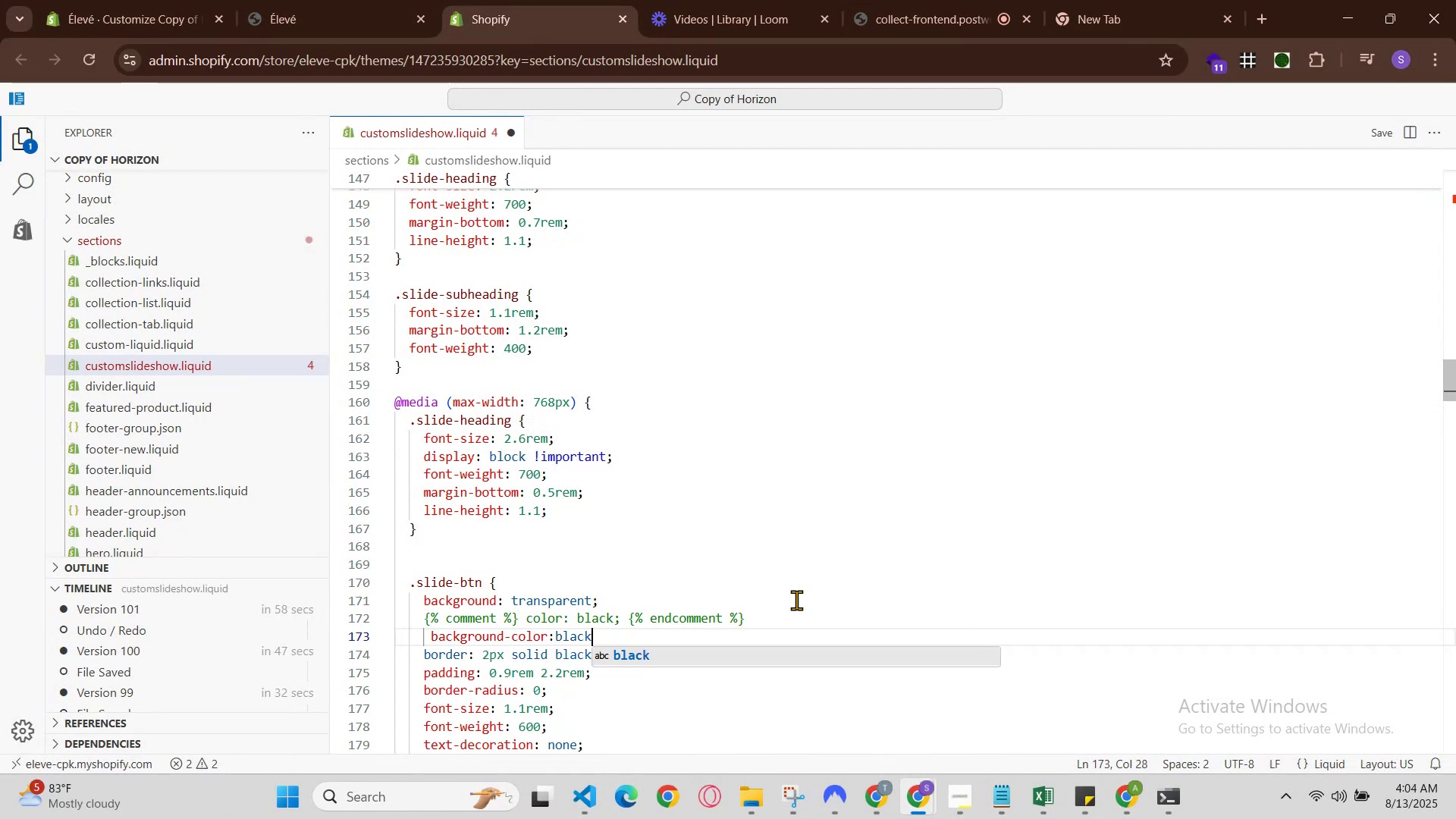 
key(Backspace)
key(Backspace)
key(Backspace)
key(Backspace)
key(Backspace)
key(Backspace)
key(Backspace)
key(Backspace)
key(Backspace)
key(Backspace)
key(Backspace)
key(Backspace)
key(Backspace)
key(Backspace)
key(Backspace)
key(Backspace)
key(Backspace)
key(Backspace)
key(Backspace)
key(Backspace)
key(Backspace)
key(Backspace)
key(Backspace)
type(backg)
 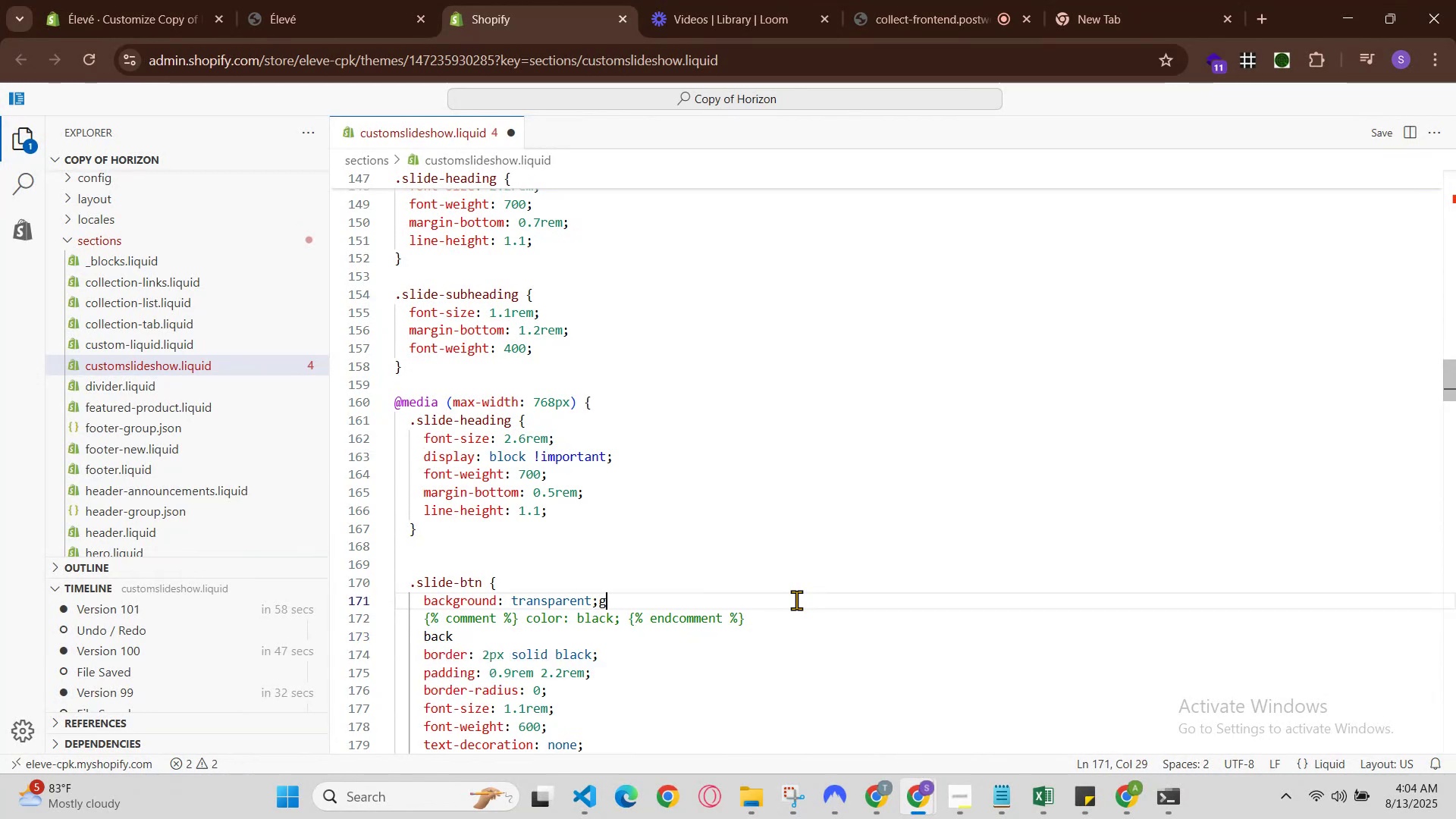 
left_click([796, 600])
 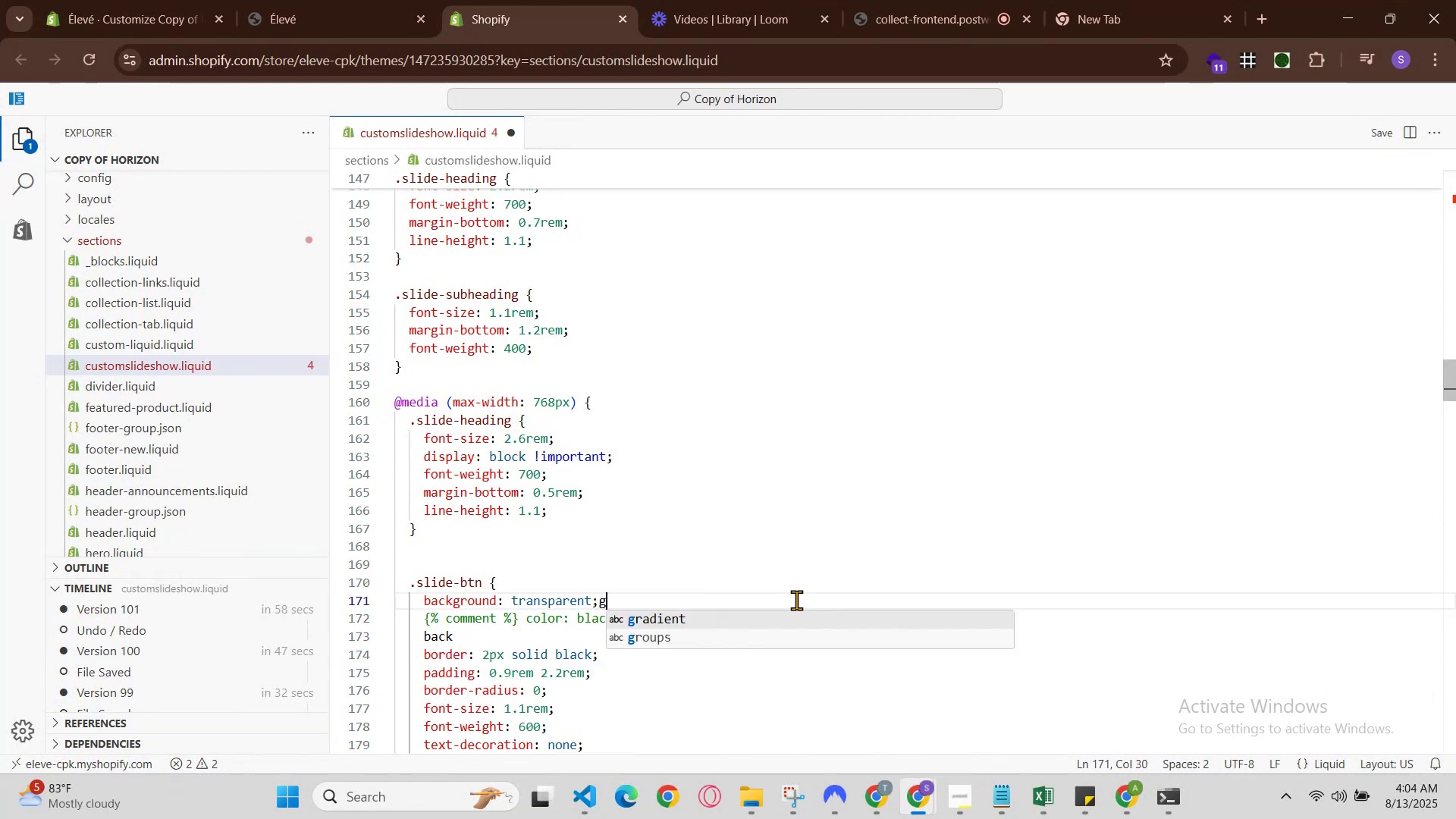 
type(ro)
 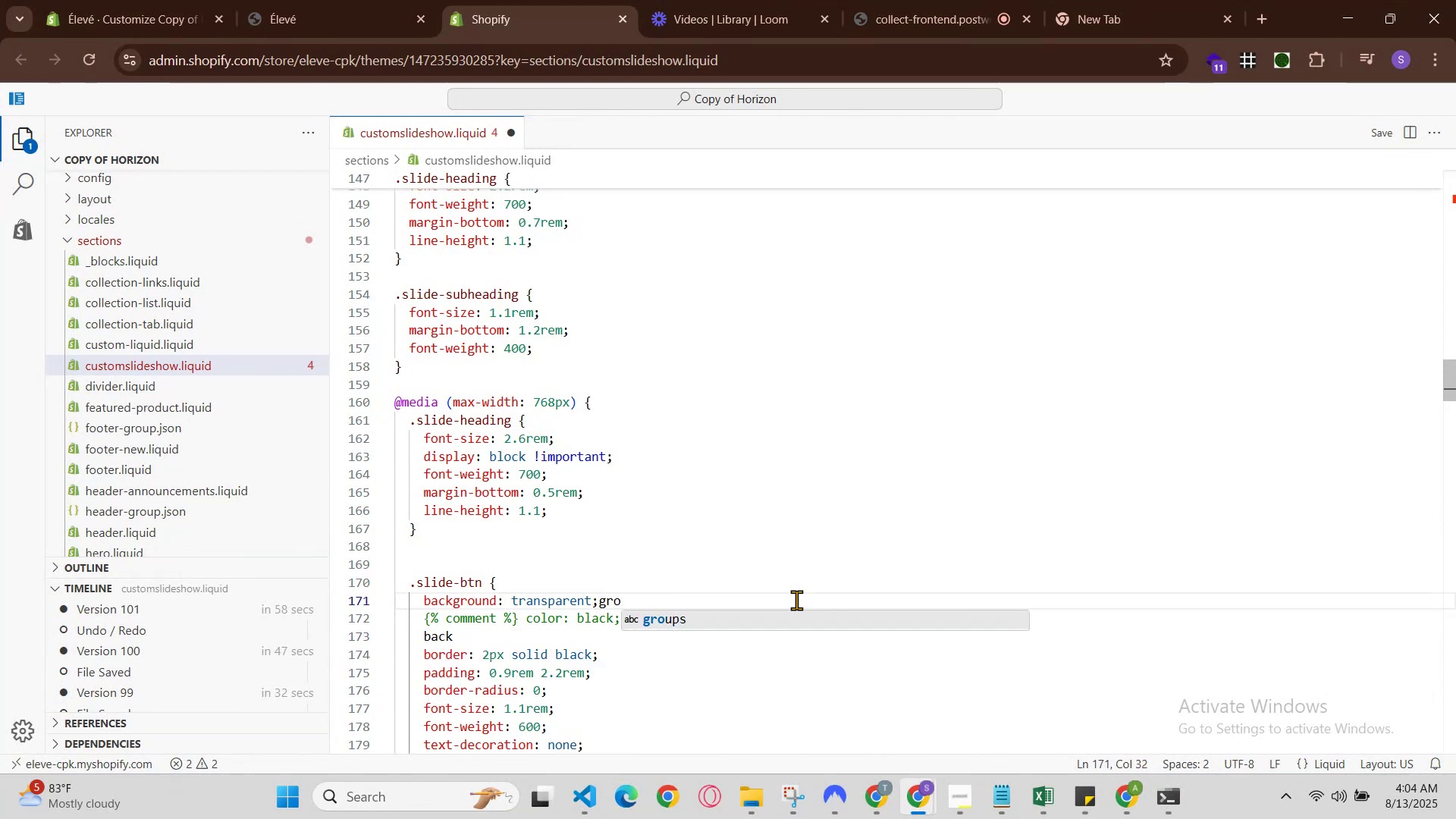 
key(Control+Z)
 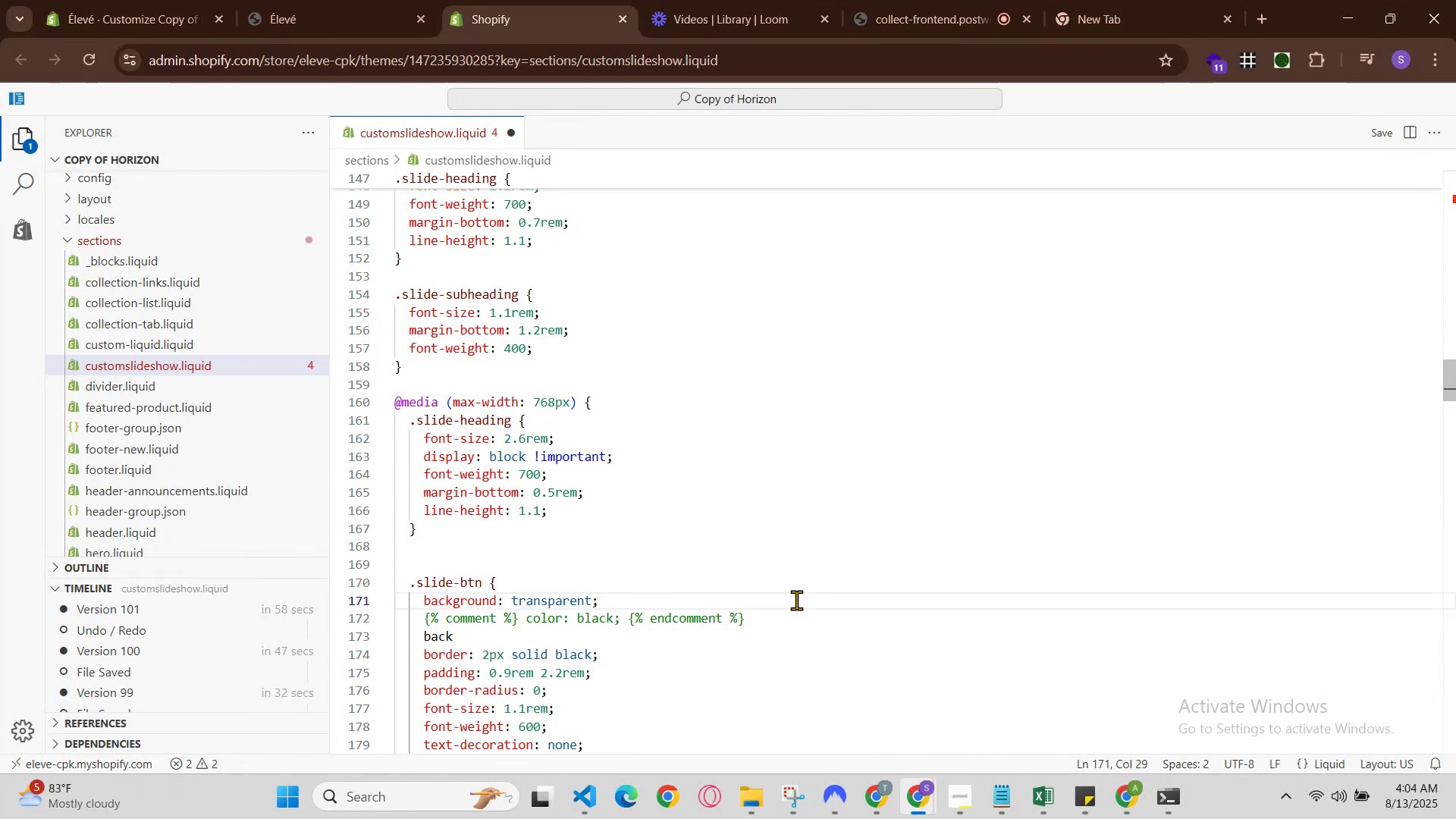 
key(Control+Z)
 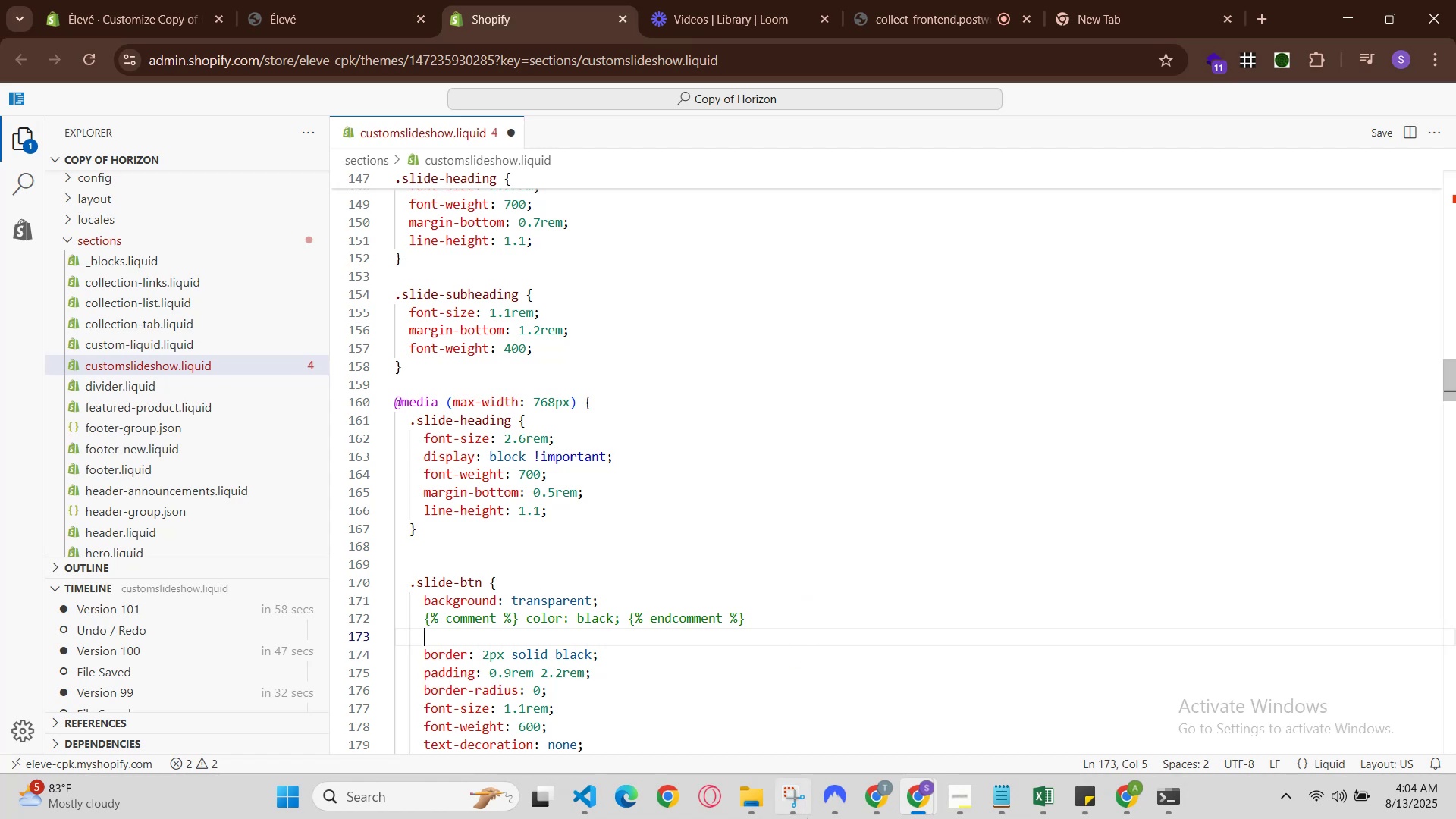 
left_click([861, 796])
 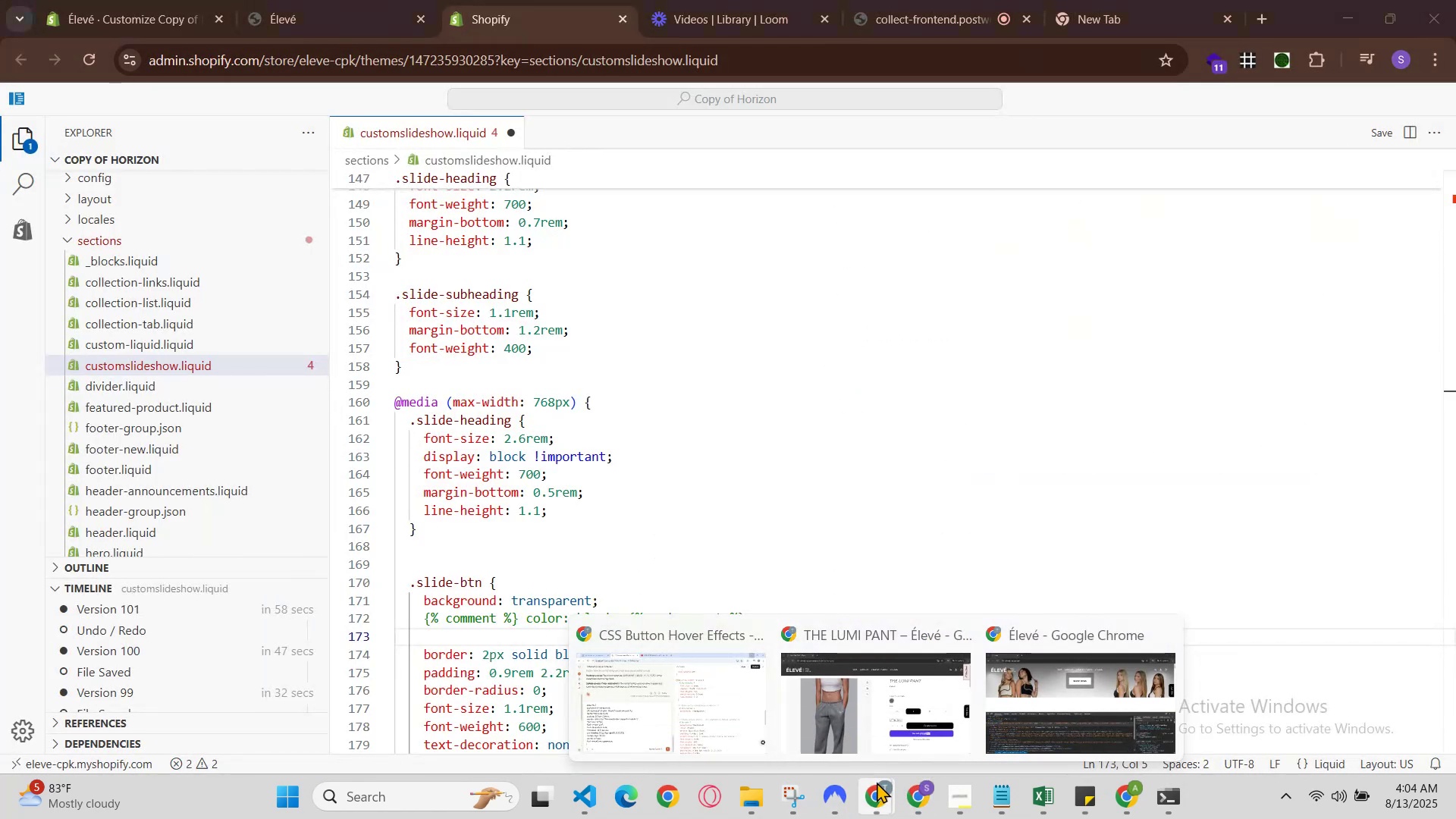 
wait(5.46)
 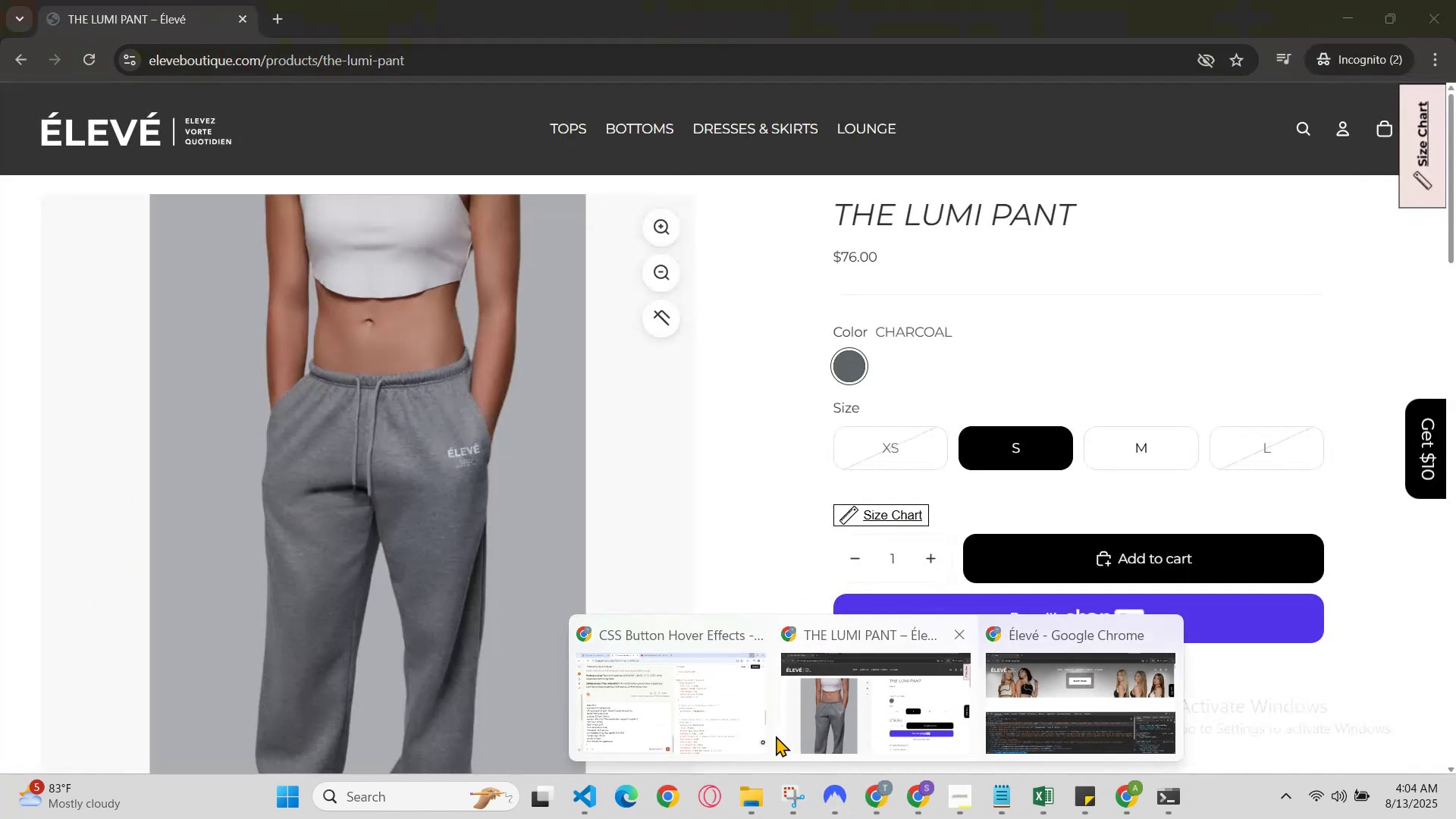 
left_click([931, 347])
 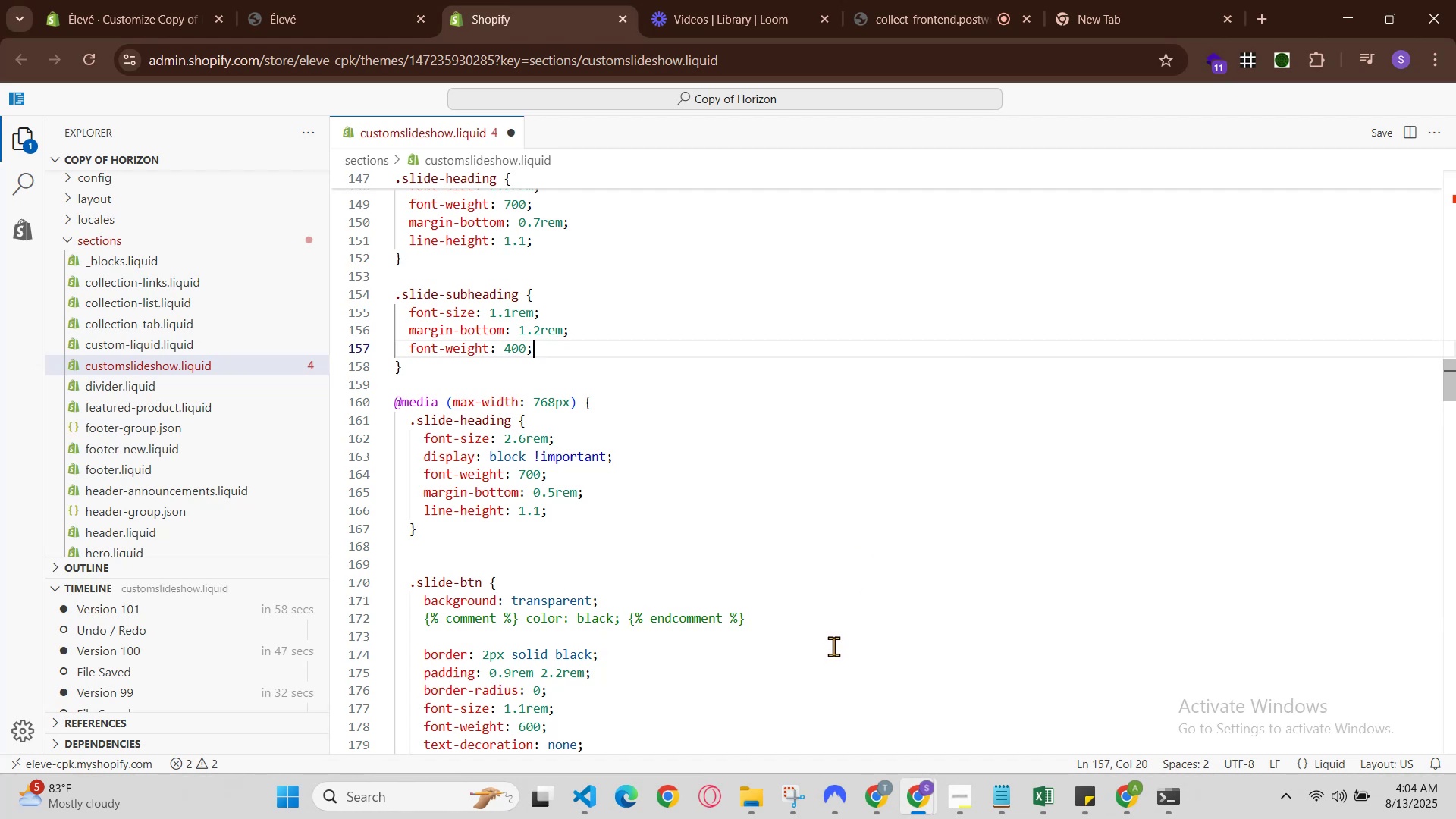 
left_click([833, 646])
 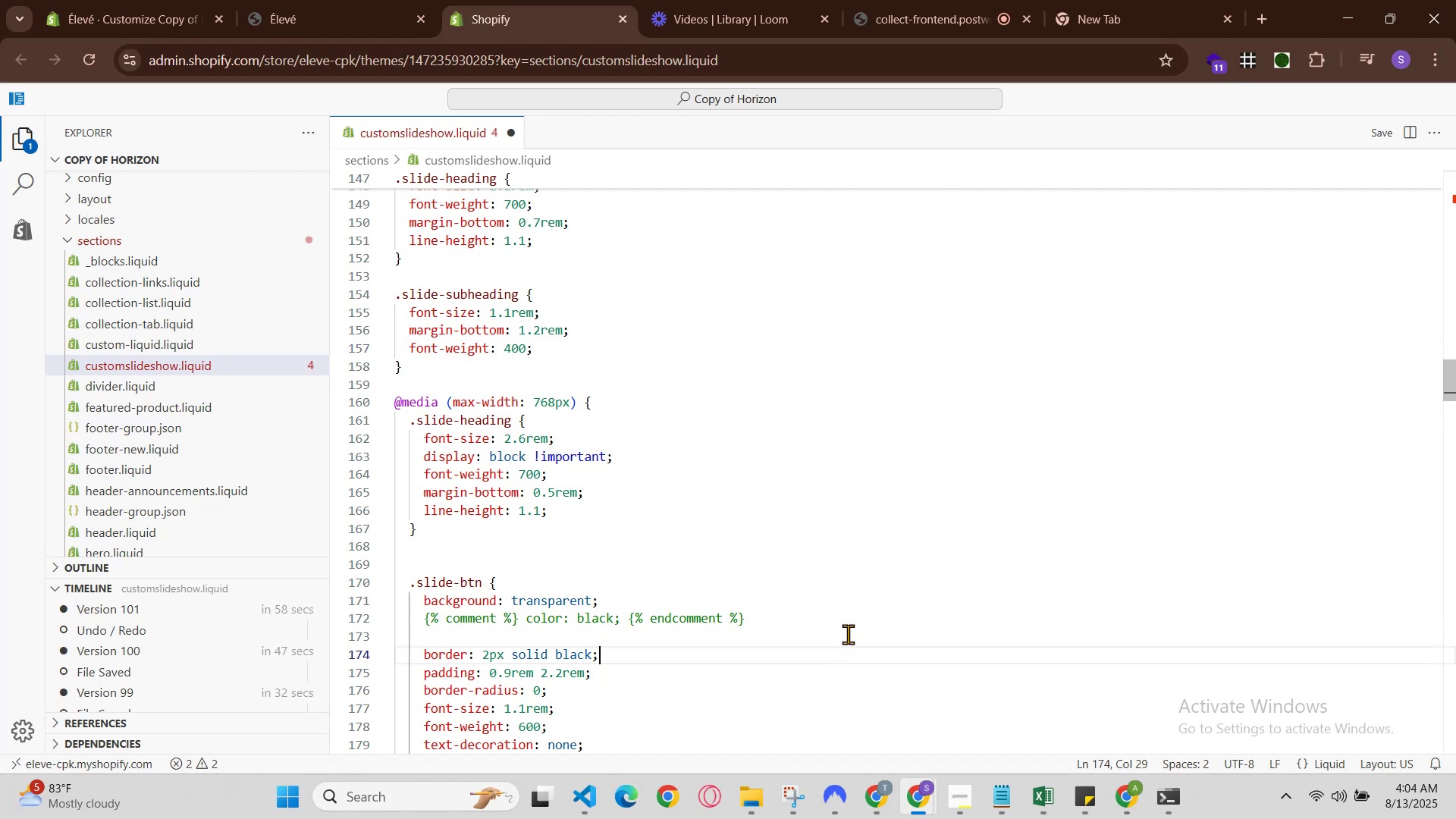 
left_click([848, 634])
 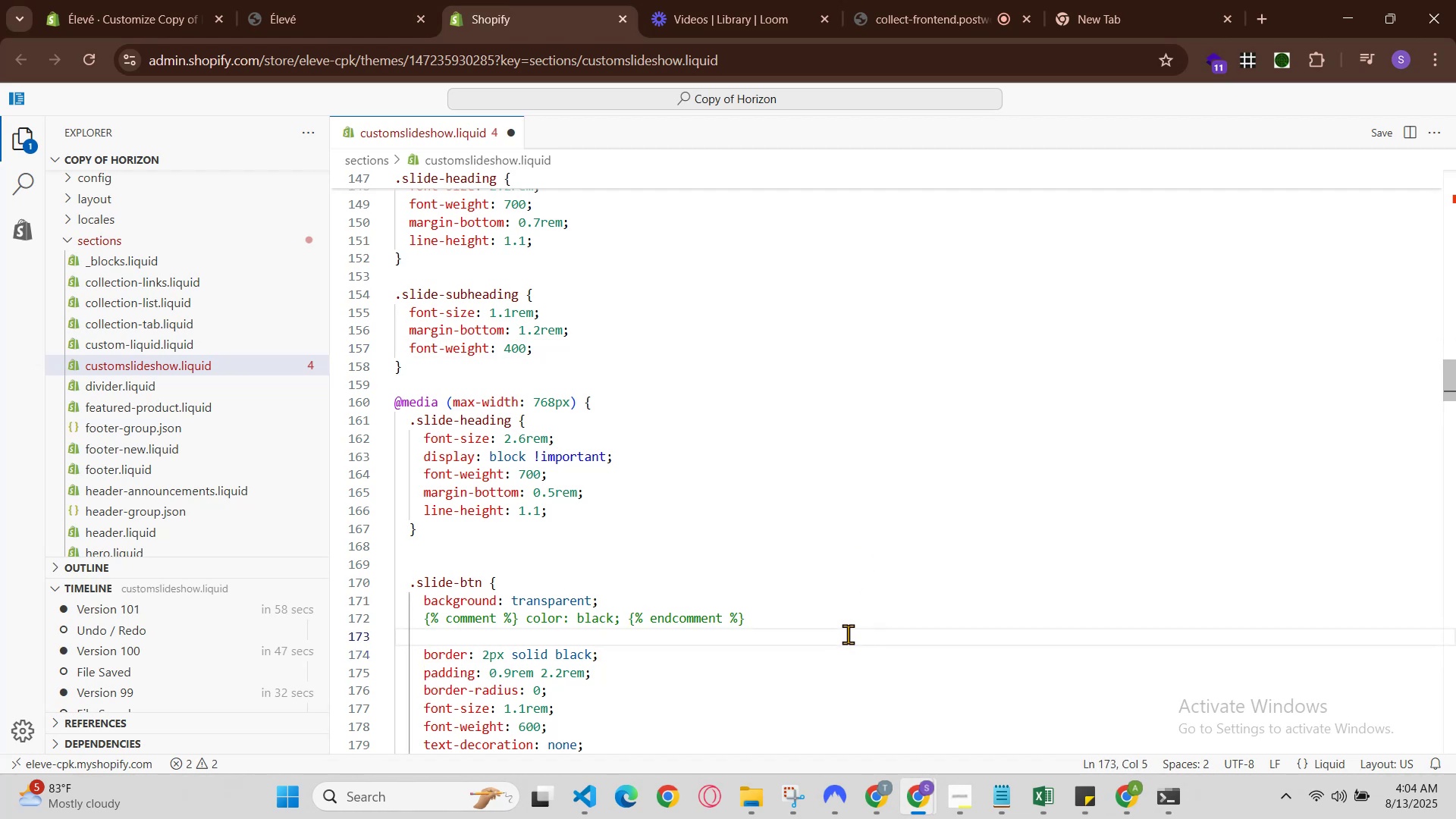 
type(background)
key(Backspace)
key(Backspace)
key(Backspace)
key(Backspace)
key(Backspace)
key(Backspace)
key(Backspace)
key(Backspace)
key(Backspace)
key(Backspace)
type(background)
key(Backspace)
key(Backspace)
key(Backspace)
key(Backspace)
key(Backspace)
key(Backspace)
key(Backspace)
key(Backspace)
key(Backspace)
key(Backspace)
type(background)
key(Backspace)
key(Backspace)
key(Backspace)
key(Backspace)
key(Backspace)
key(Backspace)
key(Backspace)
key(Backspace)
key(Backspace)
key(Backspace)
type(back)
 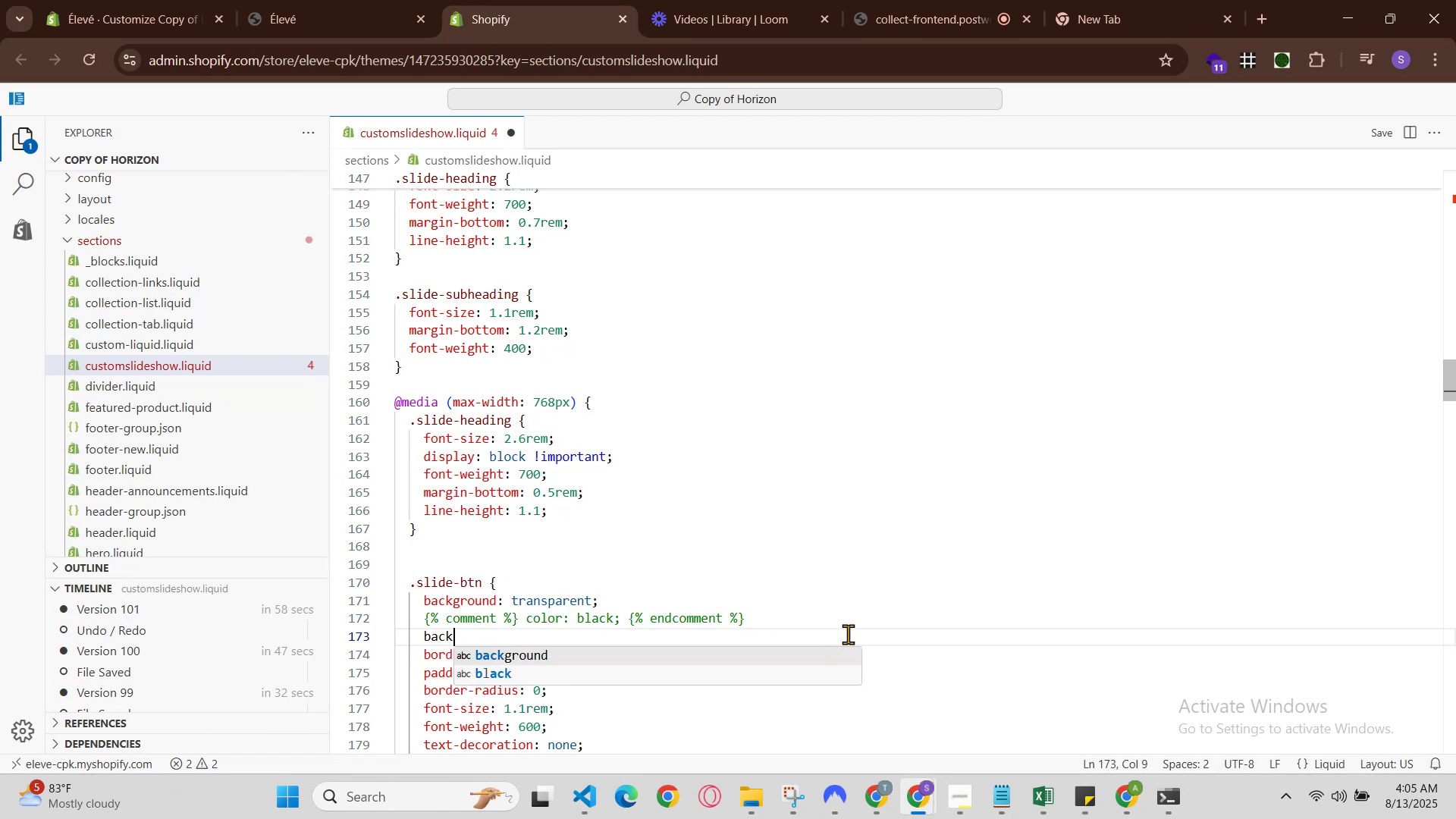 
key(ArrowDown)
 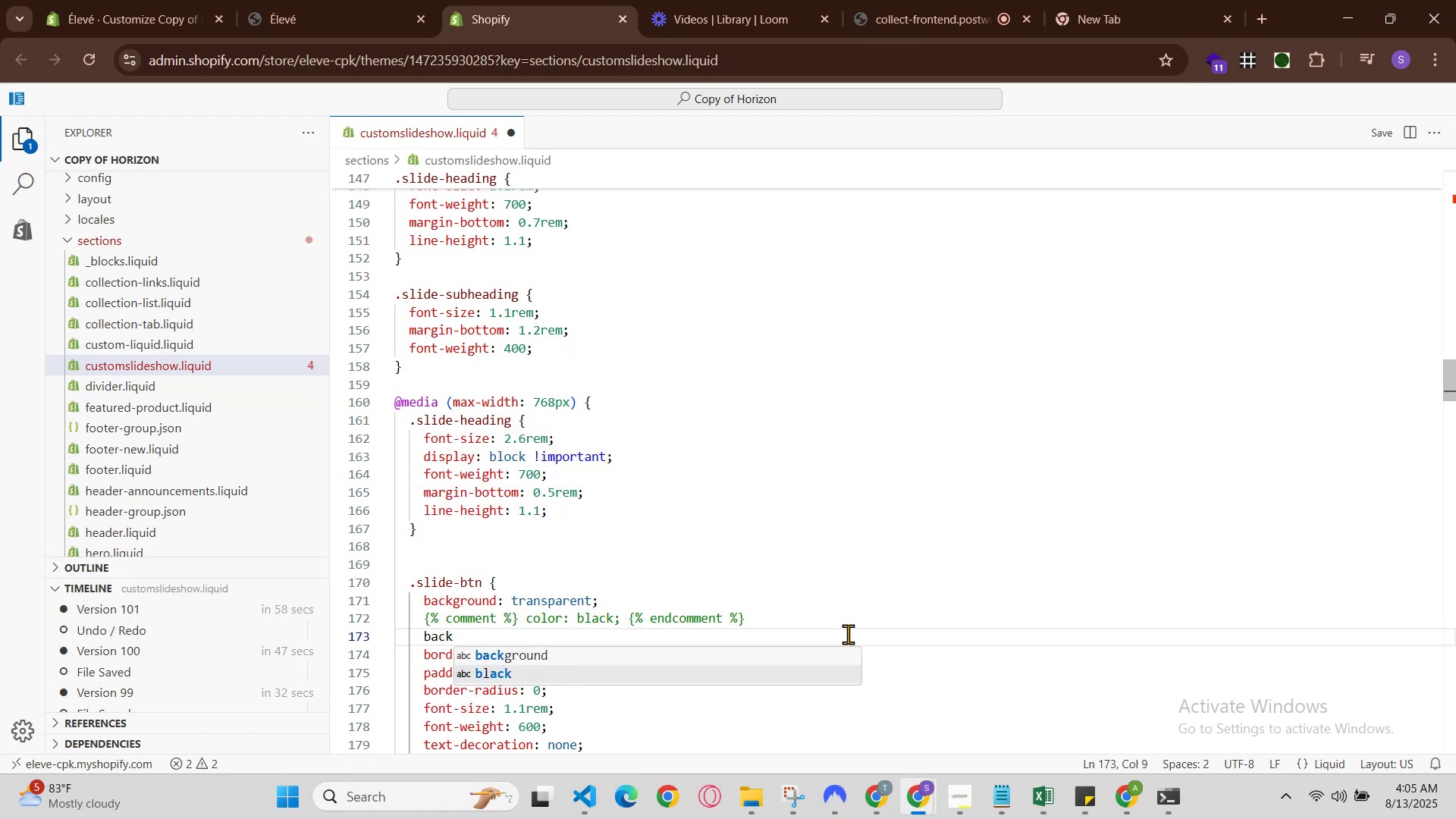 
key(Enter)
 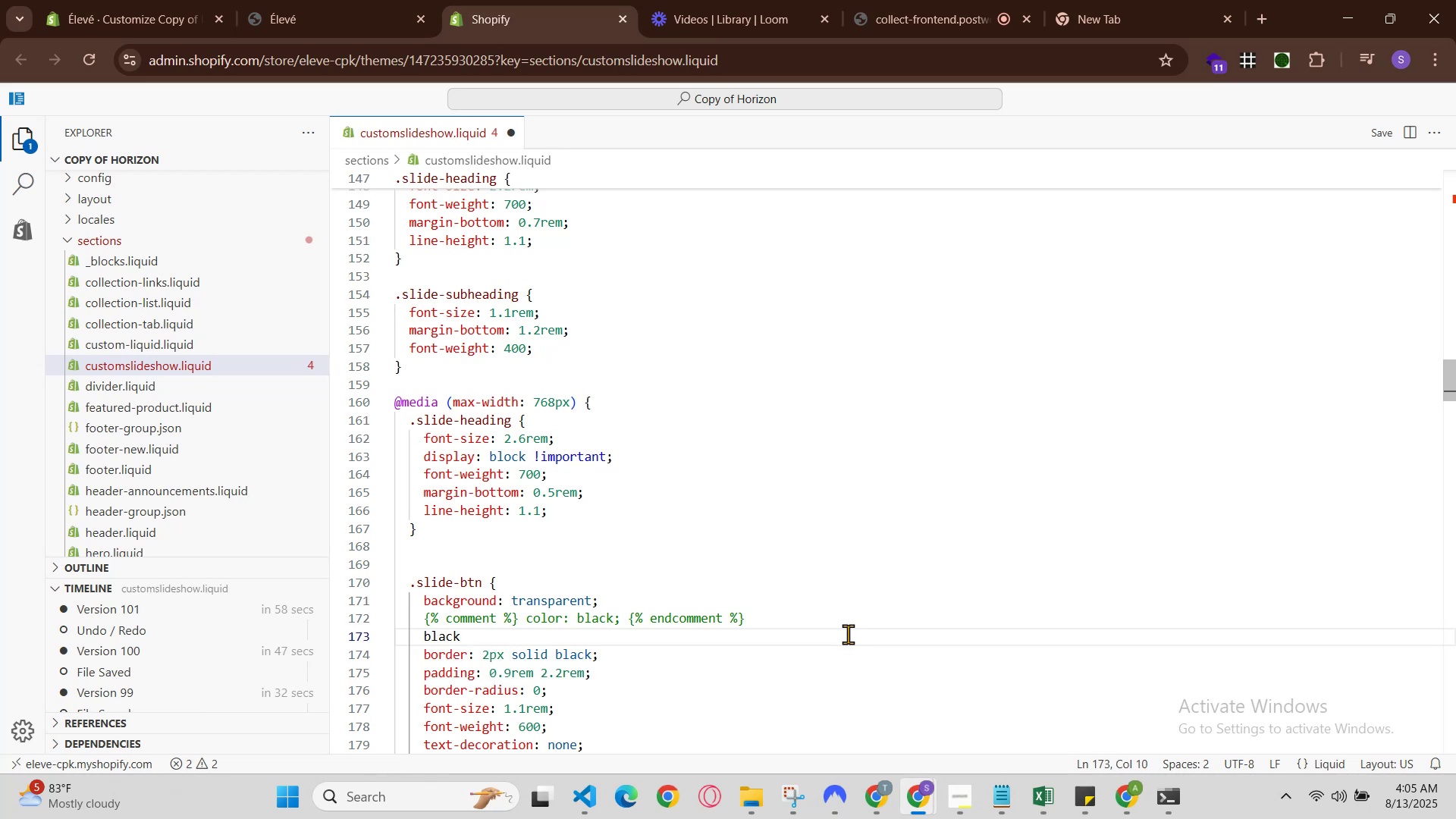 
key(Control+Z)
 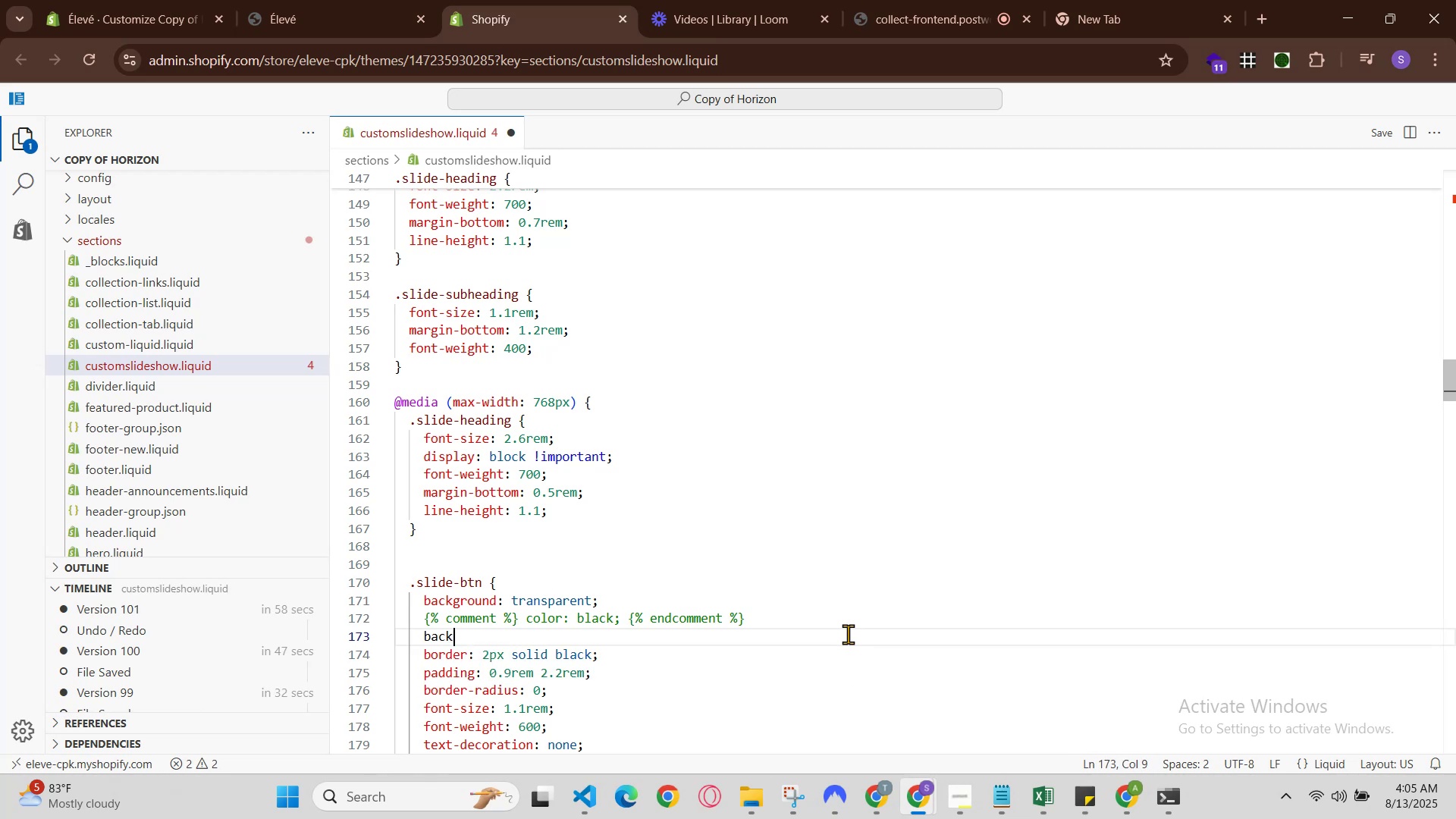 
key(Control+Z)
 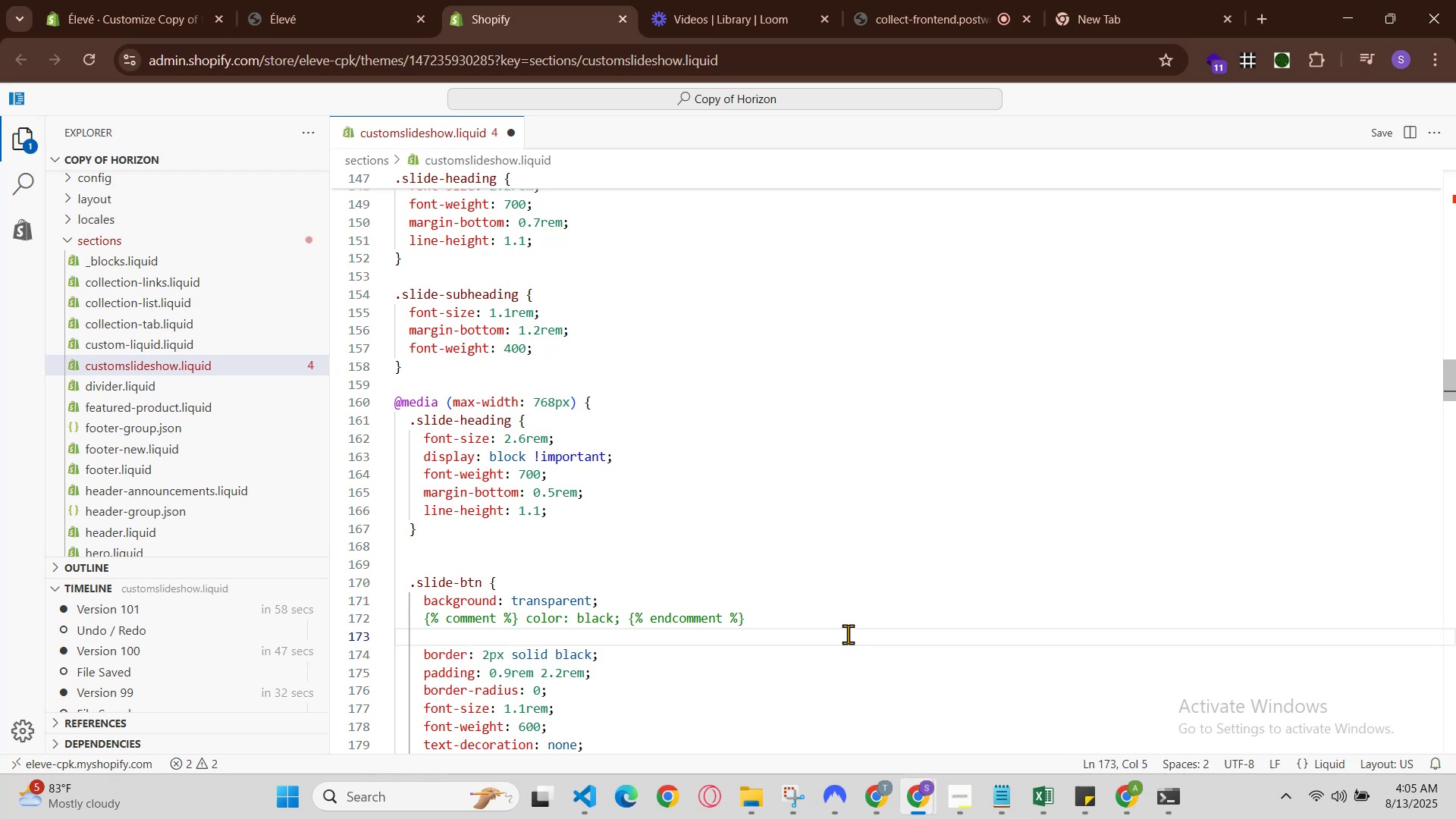 
left_click([848, 634])
 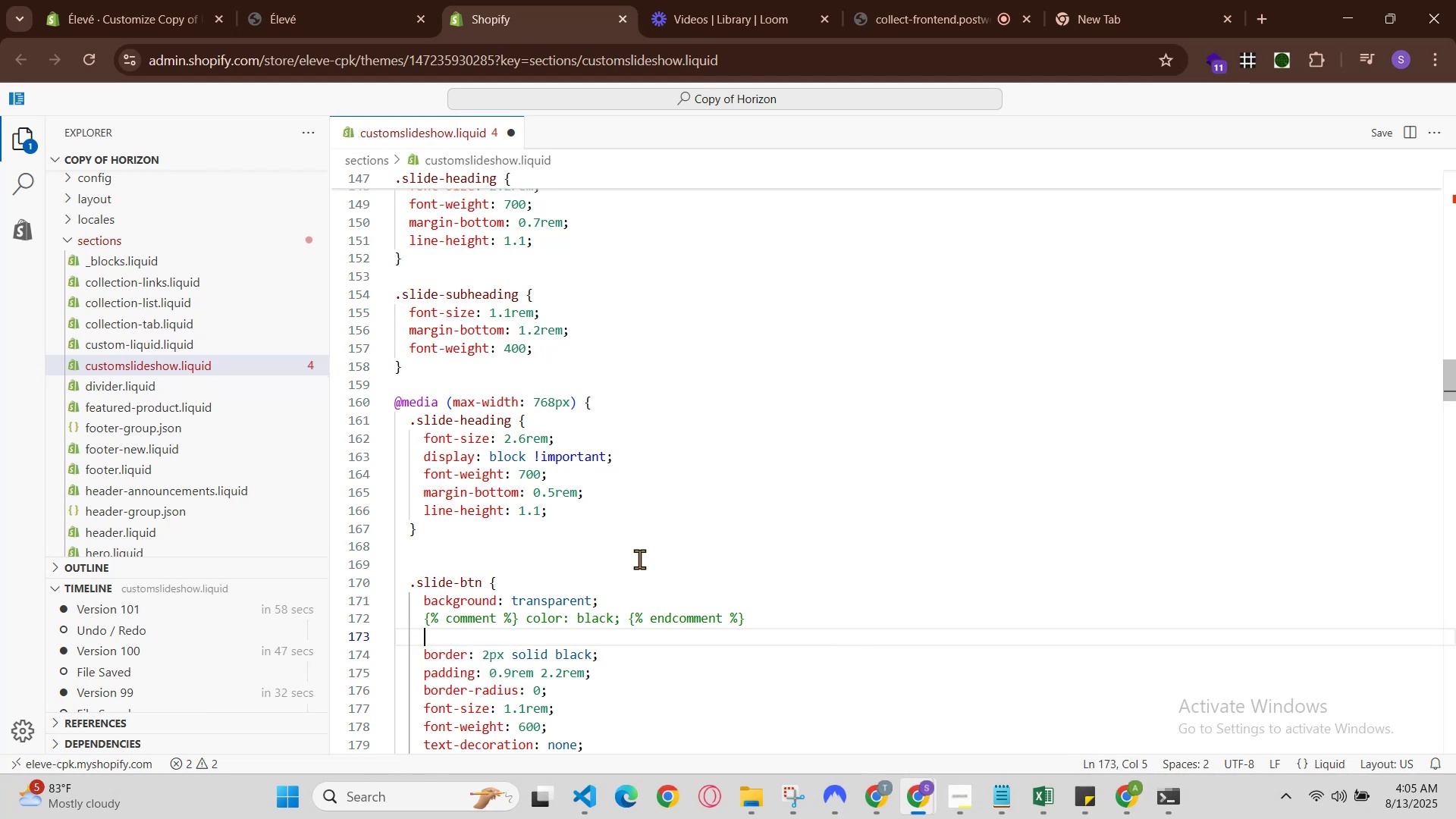 
type(sdd)
key(Backspace)
key(Backspace)
key(Backspace)
type(color-)
key(Backspace)
key(Backspace)
type(_scheme)
key(Backspace)
key(Backspace)
key(Backspace)
key(Backspace)
key(Backspace)
key(Backspace)
key(Backspace)
key(Backspace)
key(Backspace)
key(Backspace)
key(Backspace)
key(Backspace)
type(coloo)
key(Backspace)
type(r:32px)
 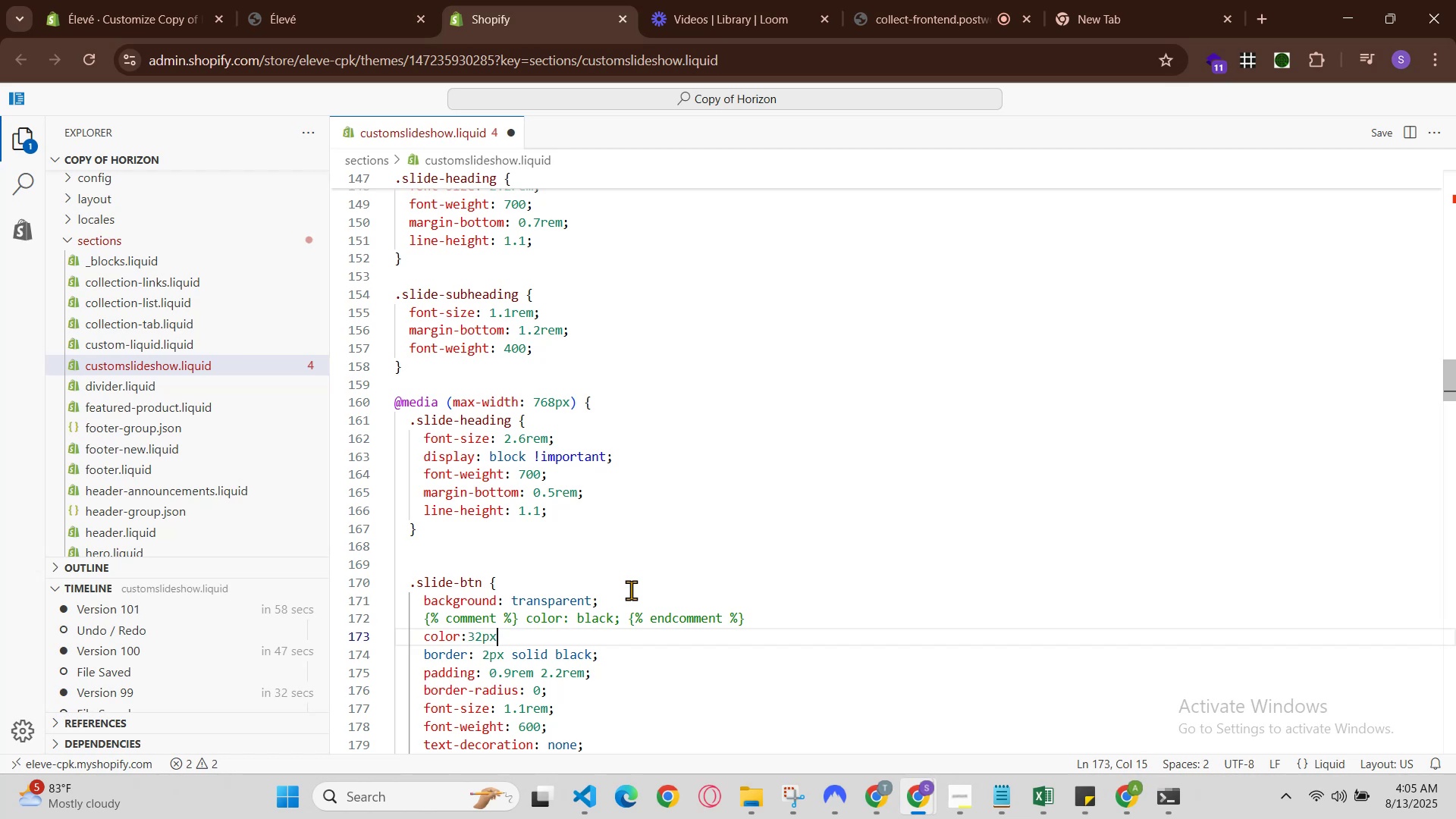 
hold_key(key=Backslash, duration=0.4)
 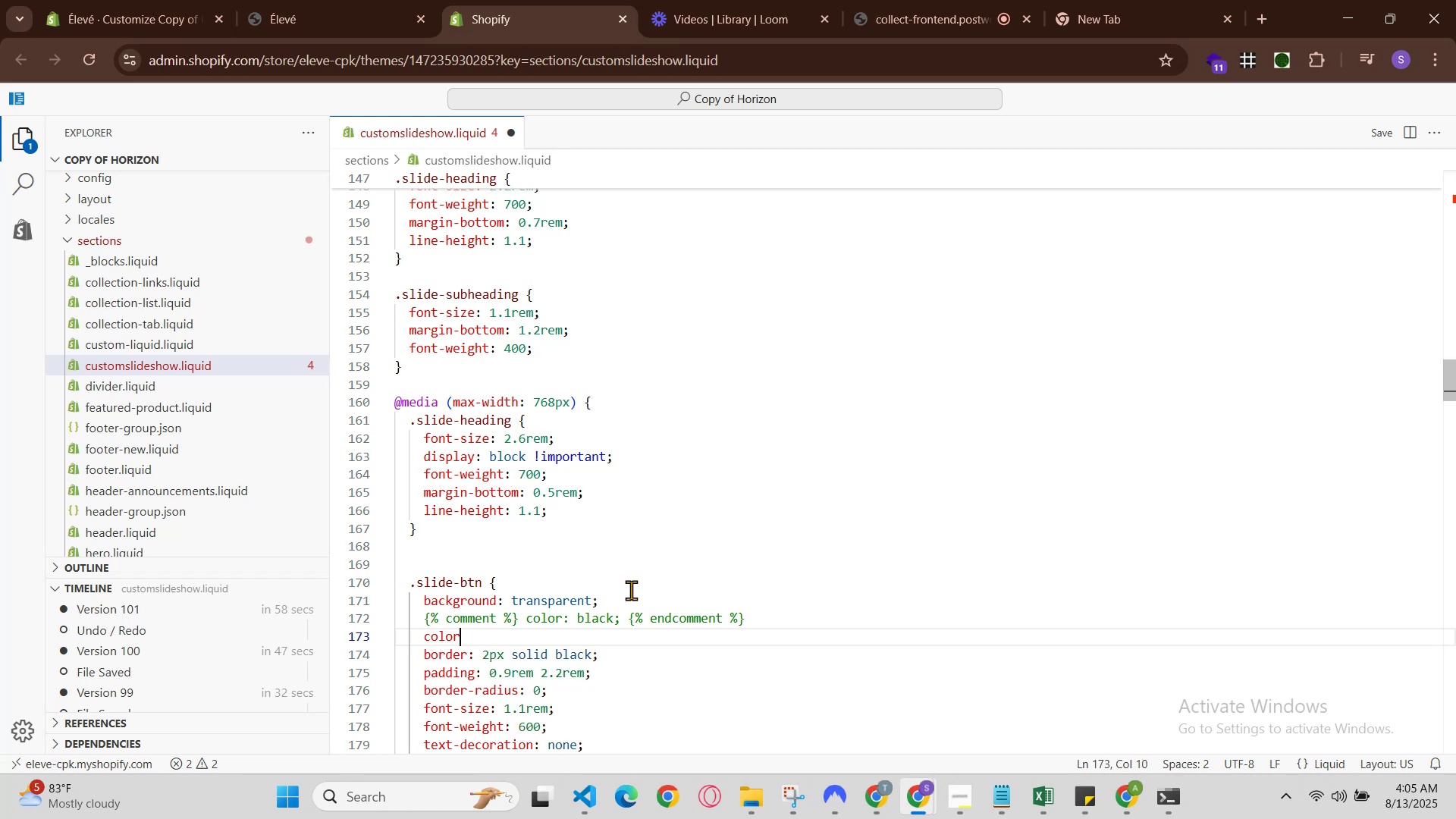 
key(Backspace)
key(Backspace)
key(Backspace)
key(Backspace)
key(Backspace)
key(Backspace)
key(Backspace)
key(Backspace)
key(Backspace)
key(Backspace)
type(color)
key(Backspace)
key(Backspace)
key(Backspace)
key(Backspace)
key(Backspace)
type(color)
key(Backspace)
key(Backspace)
key(Backspace)
key(Backspace)
key(Backspace)
type(background)
key(Backspace)
key(Backspace)
key(Backspace)
key(Backspace)
key(Backspace)
key(Backspace)
key(Backspace)
key(Backspace)
key(Backspace)
key(Backspace)
key(Backspace)
key(Backspace)
key(Backspace)
 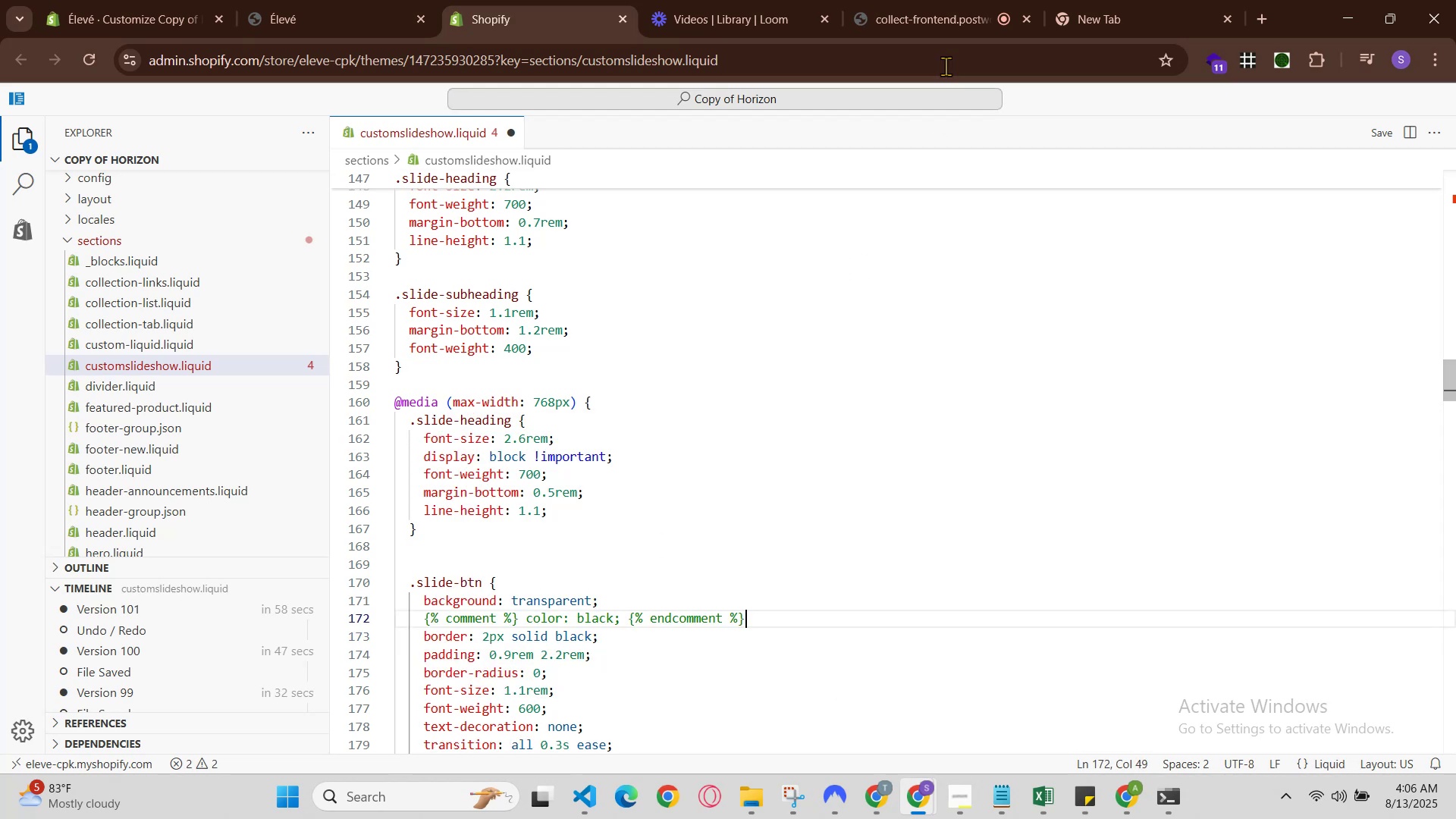 
left_click([934, 0])
 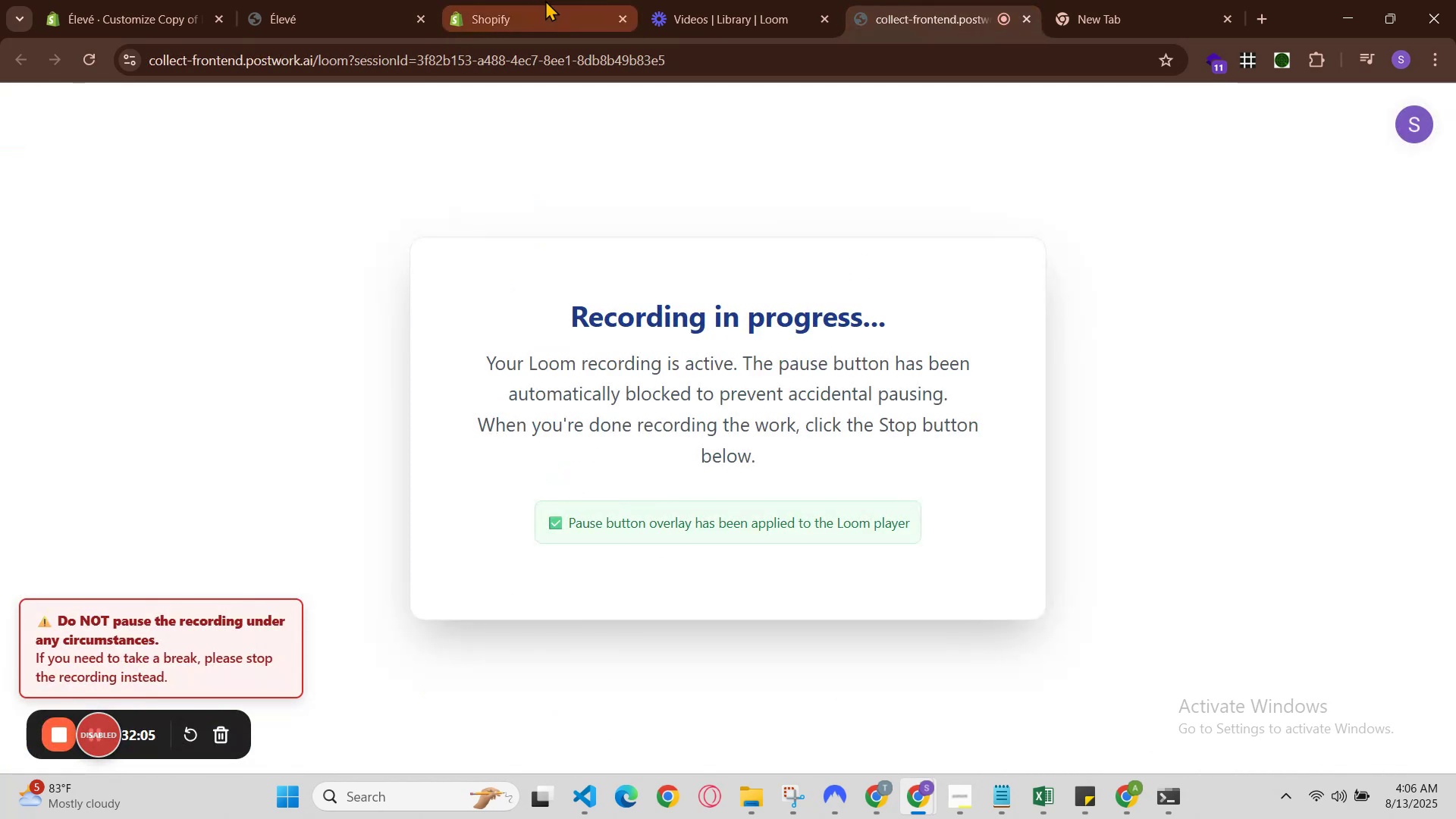 
left_click([560, 0])
 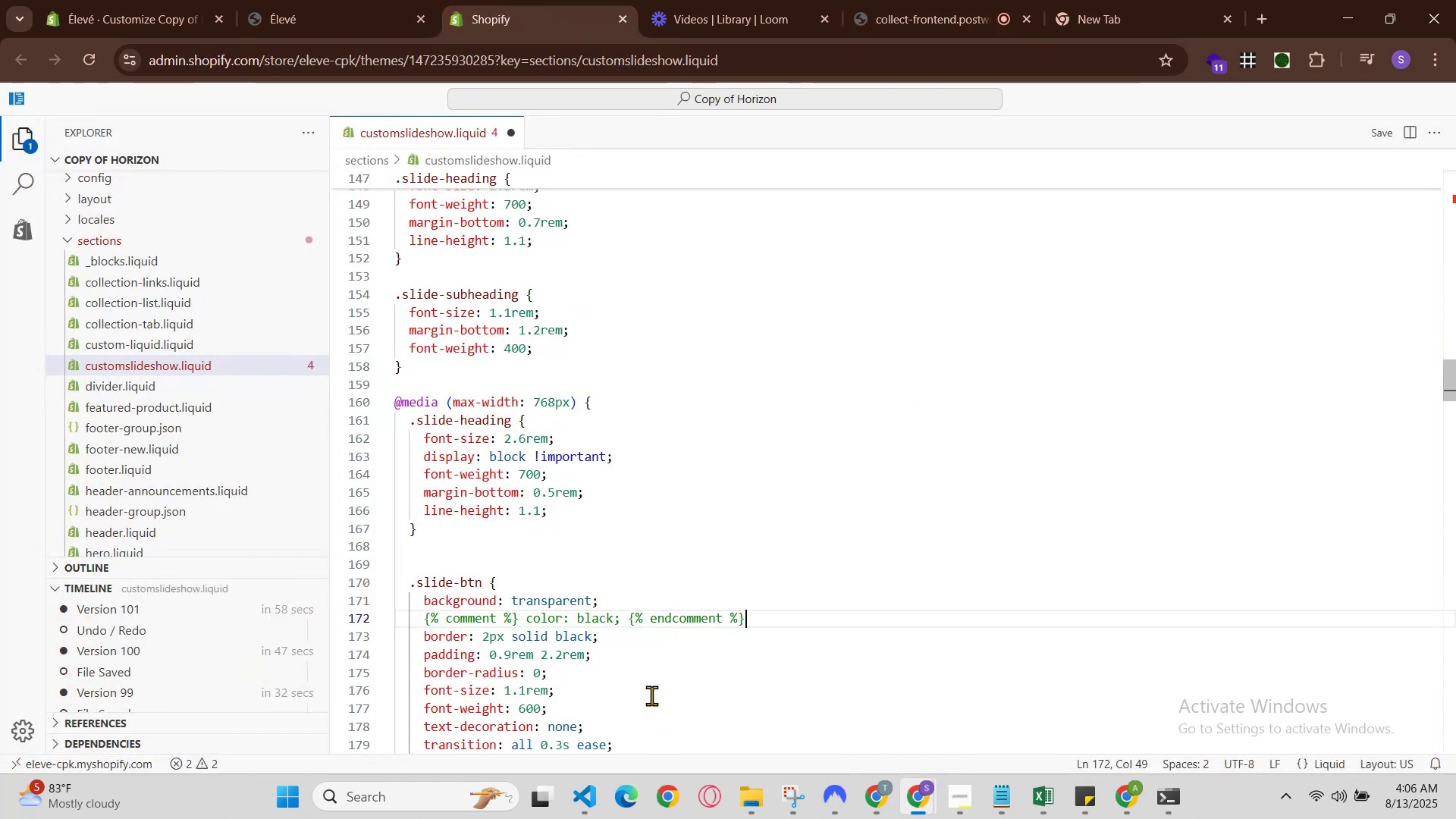 
left_click([679, 651])
 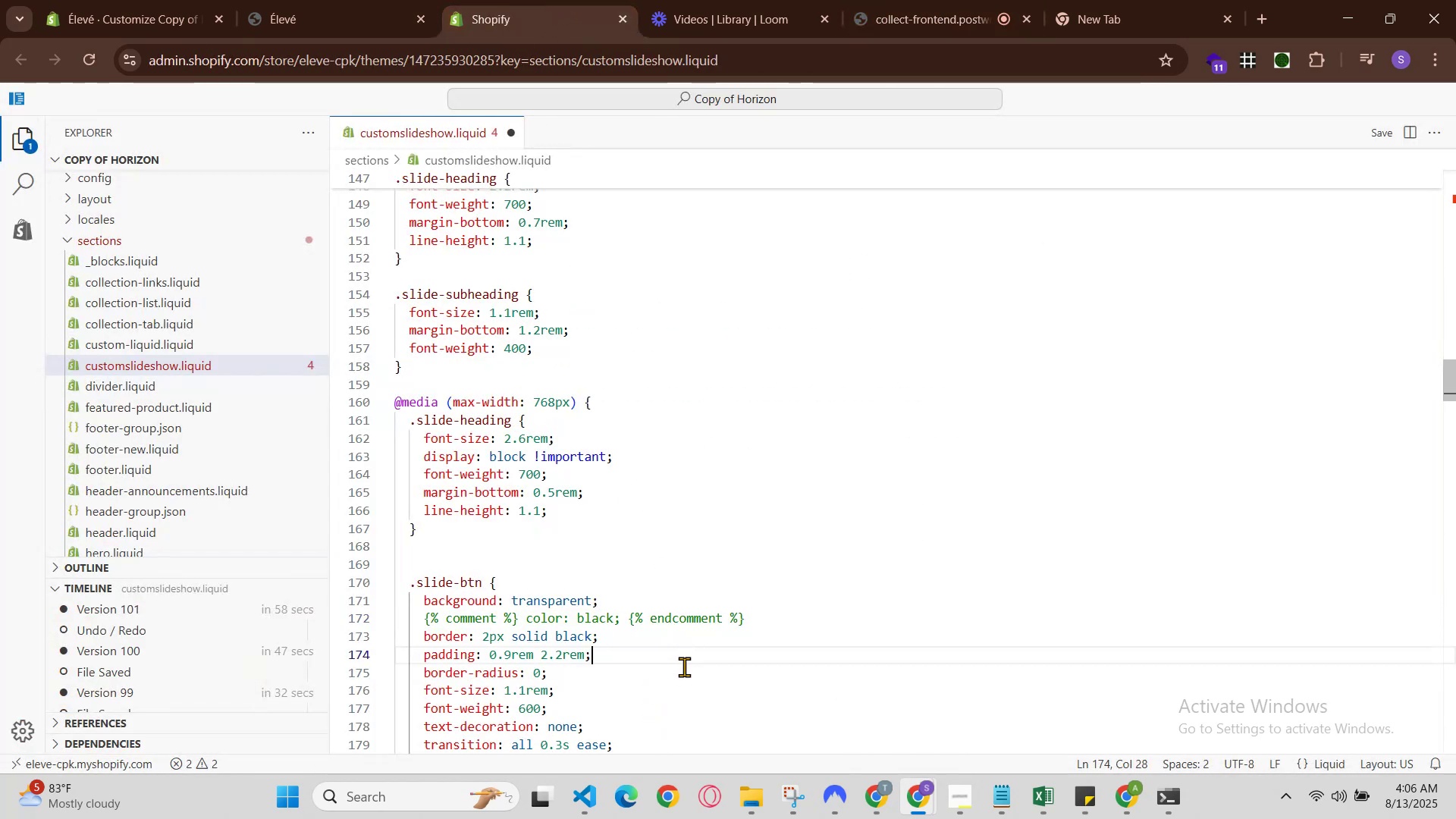 
left_click([684, 670])
 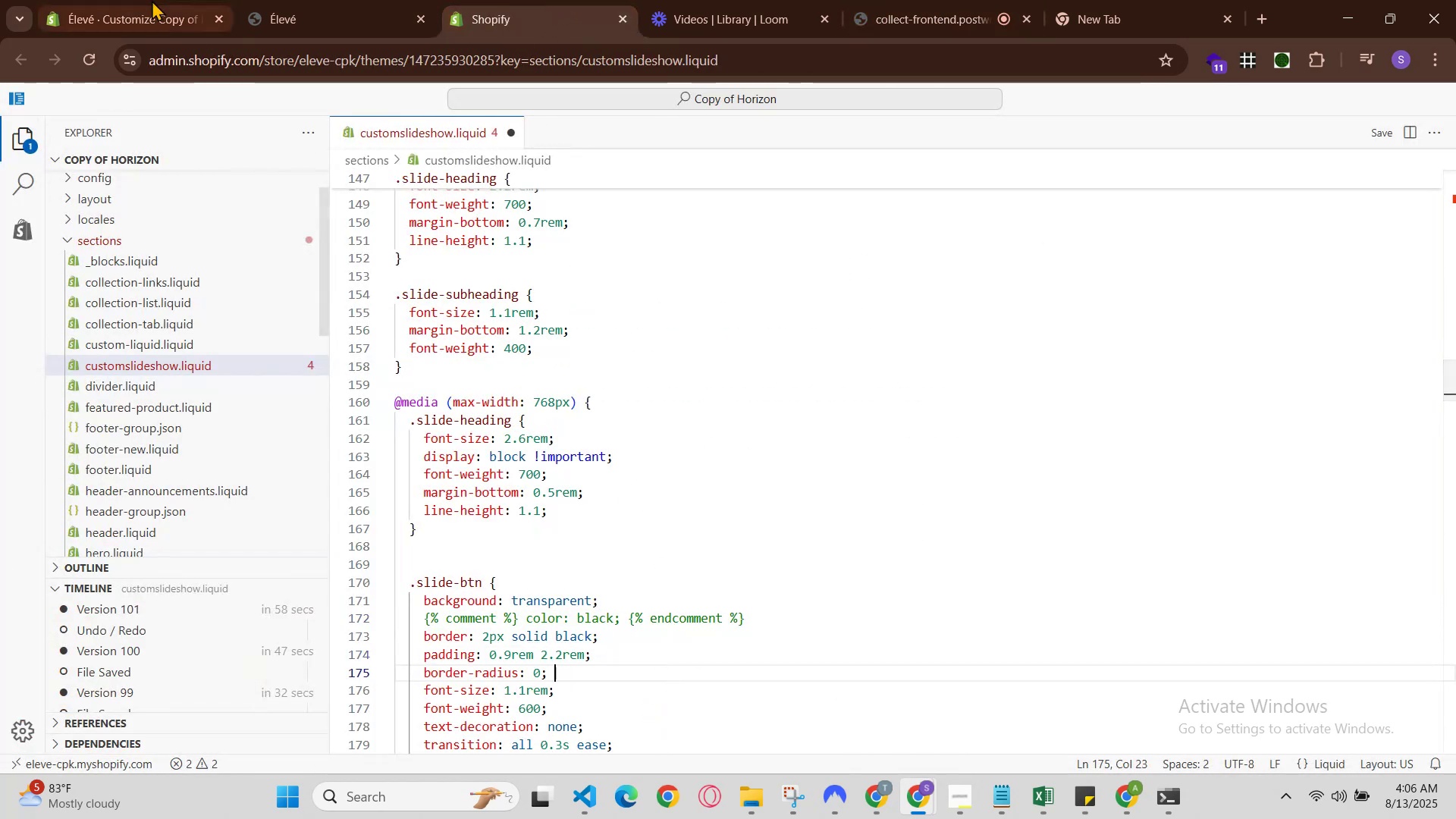 
left_click([333, 0])
 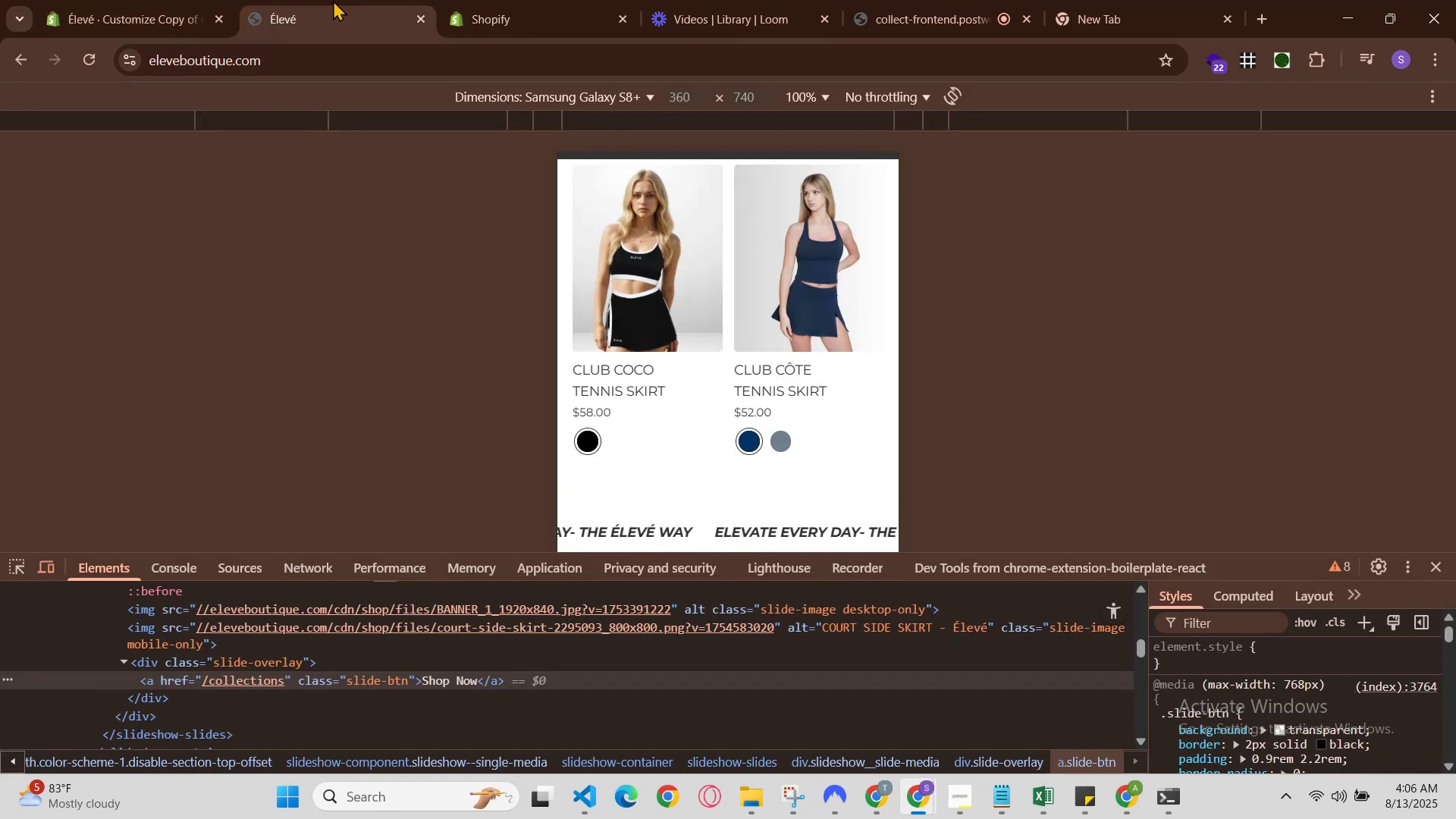 
scroll: coordinate [745, 337], scroll_direction: up, amount: 13.0
 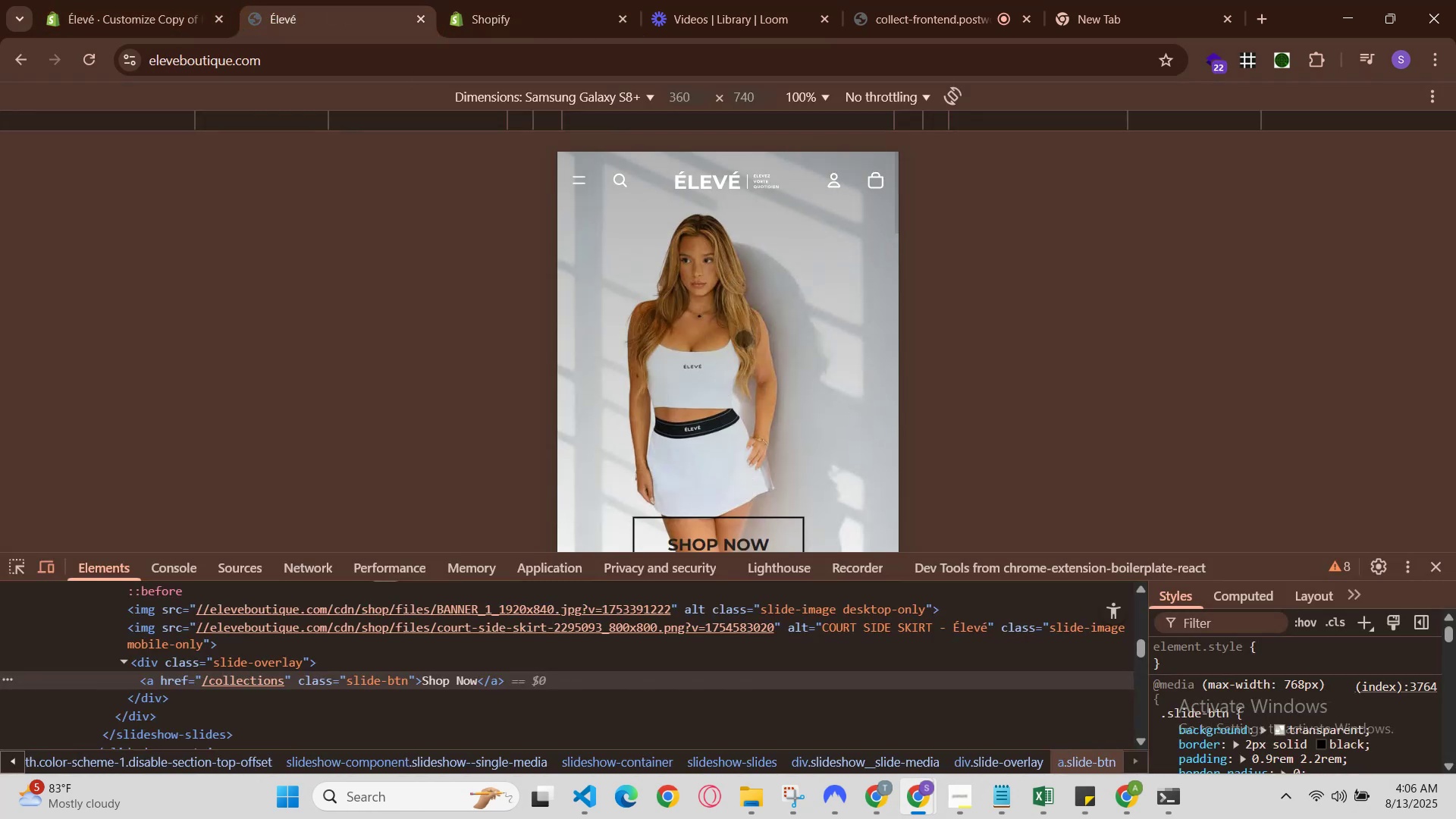 
scroll: coordinate [742, 340], scroll_direction: down, amount: 1.0
 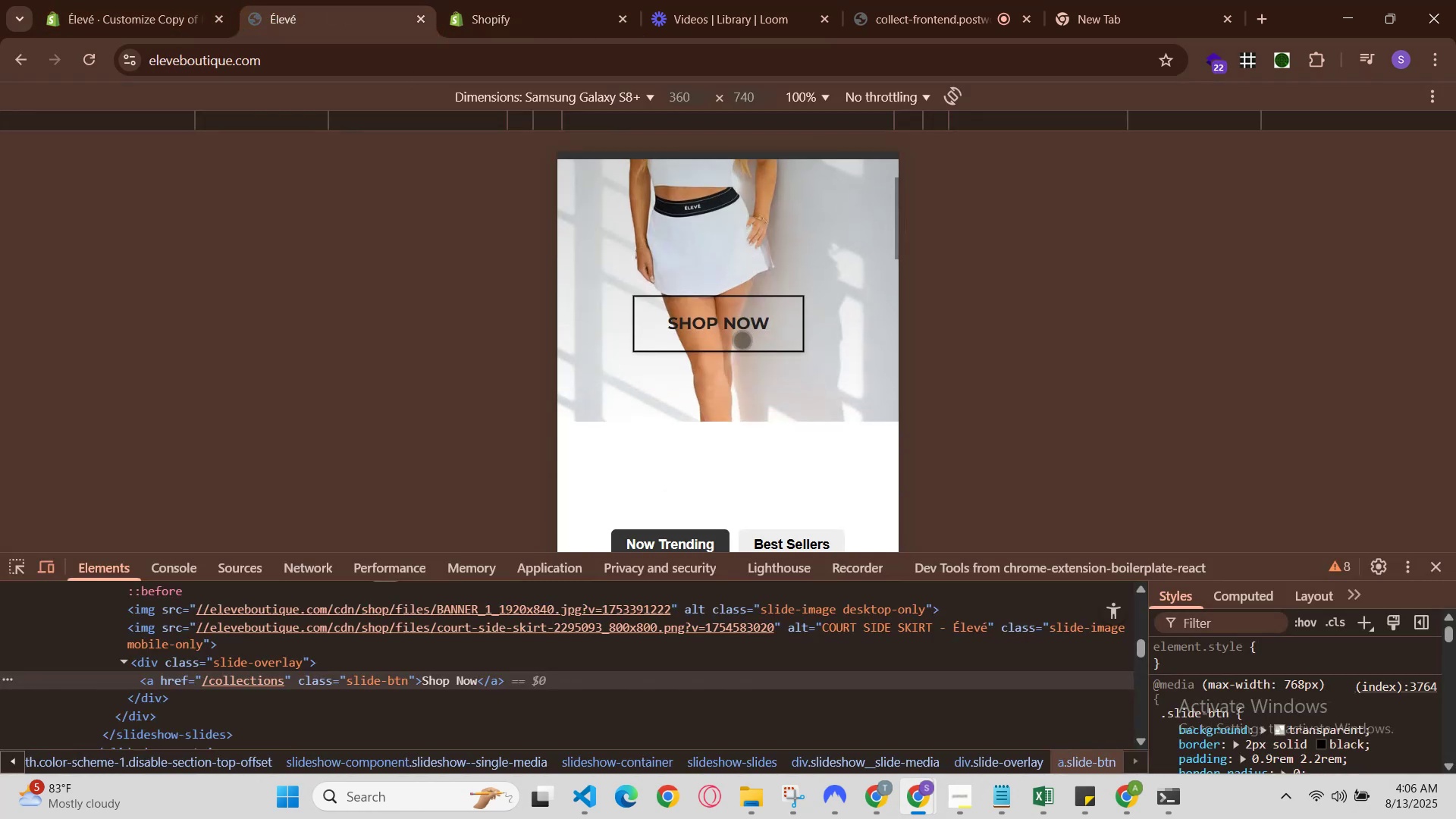 
scroll: coordinate [742, 340], scroll_direction: up, amount: 1.0
 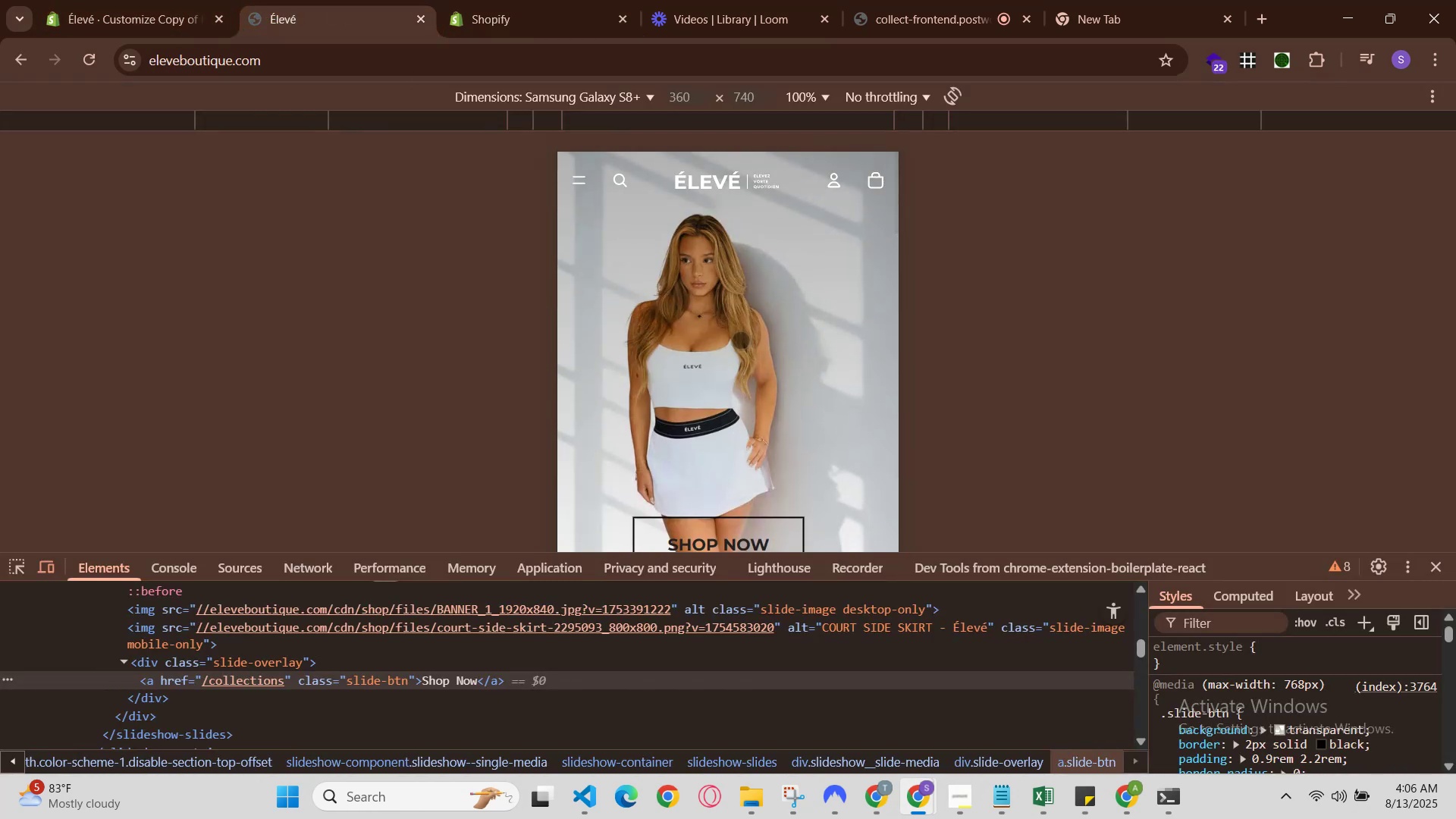 
scroll: coordinate [740, 340], scroll_direction: none, amount: 0.0
 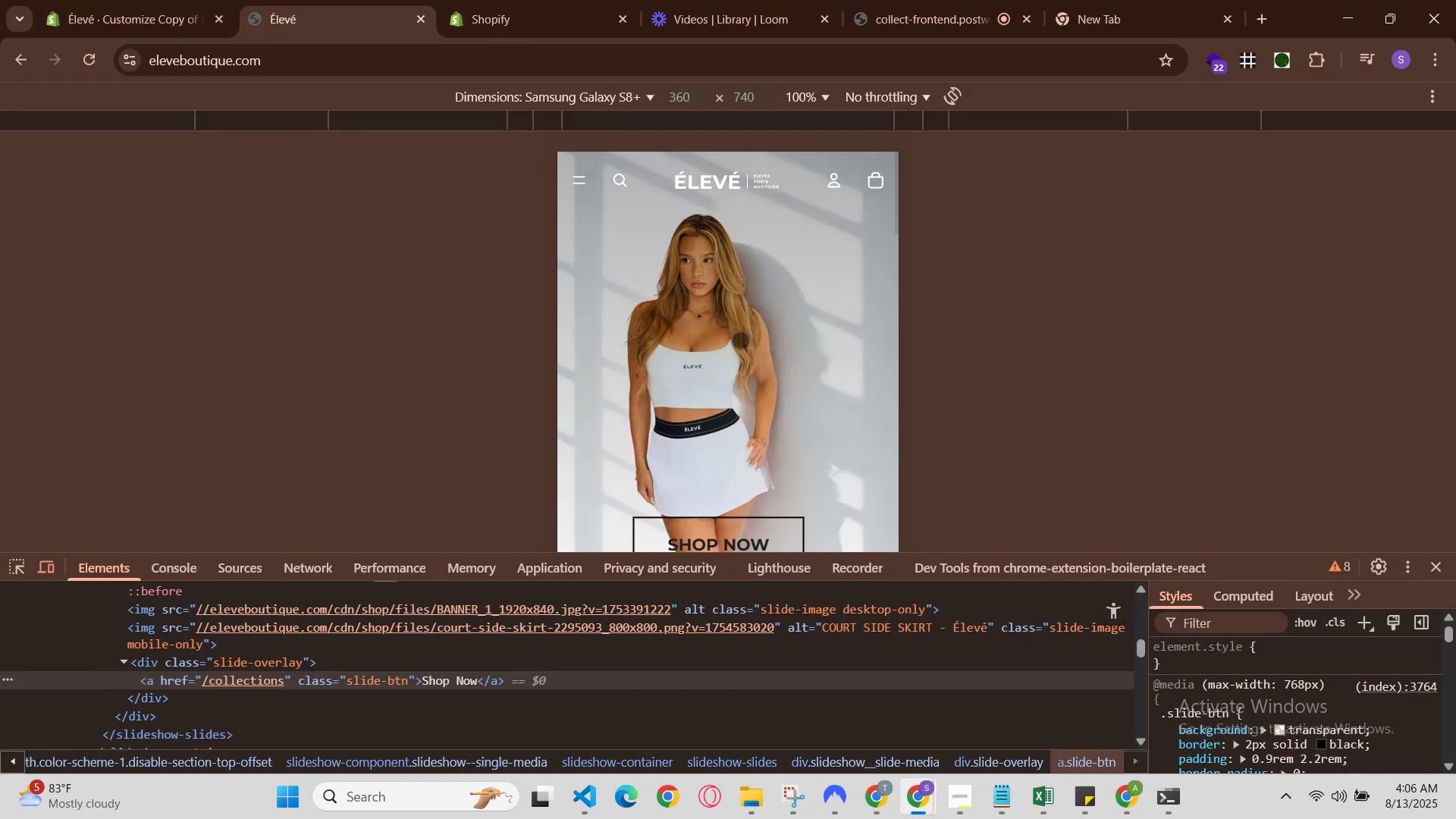 
scroll: coordinate [740, 340], scroll_direction: down, amount: 1.0
 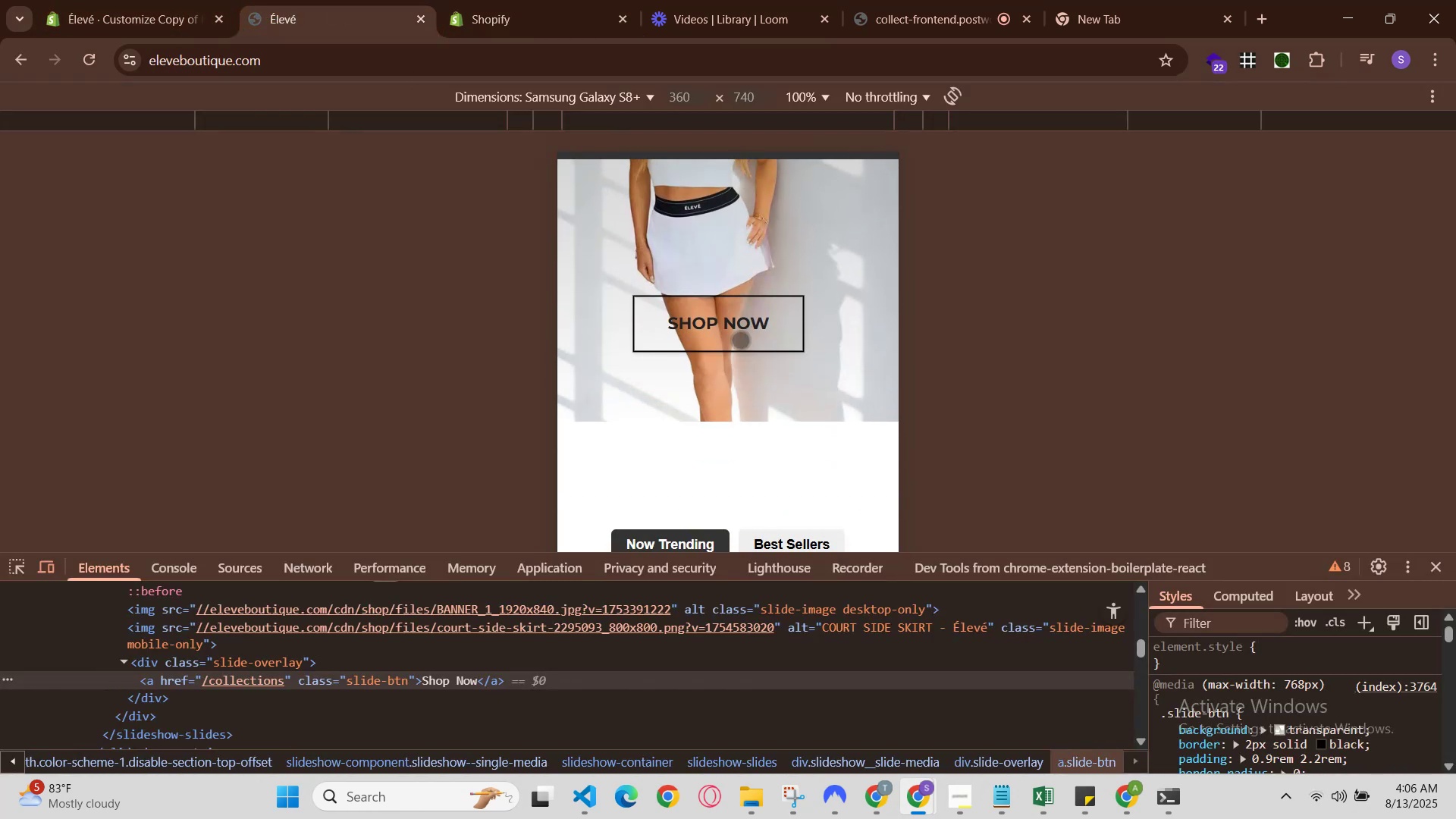 
scroll: coordinate [740, 340], scroll_direction: none, amount: 0.0
 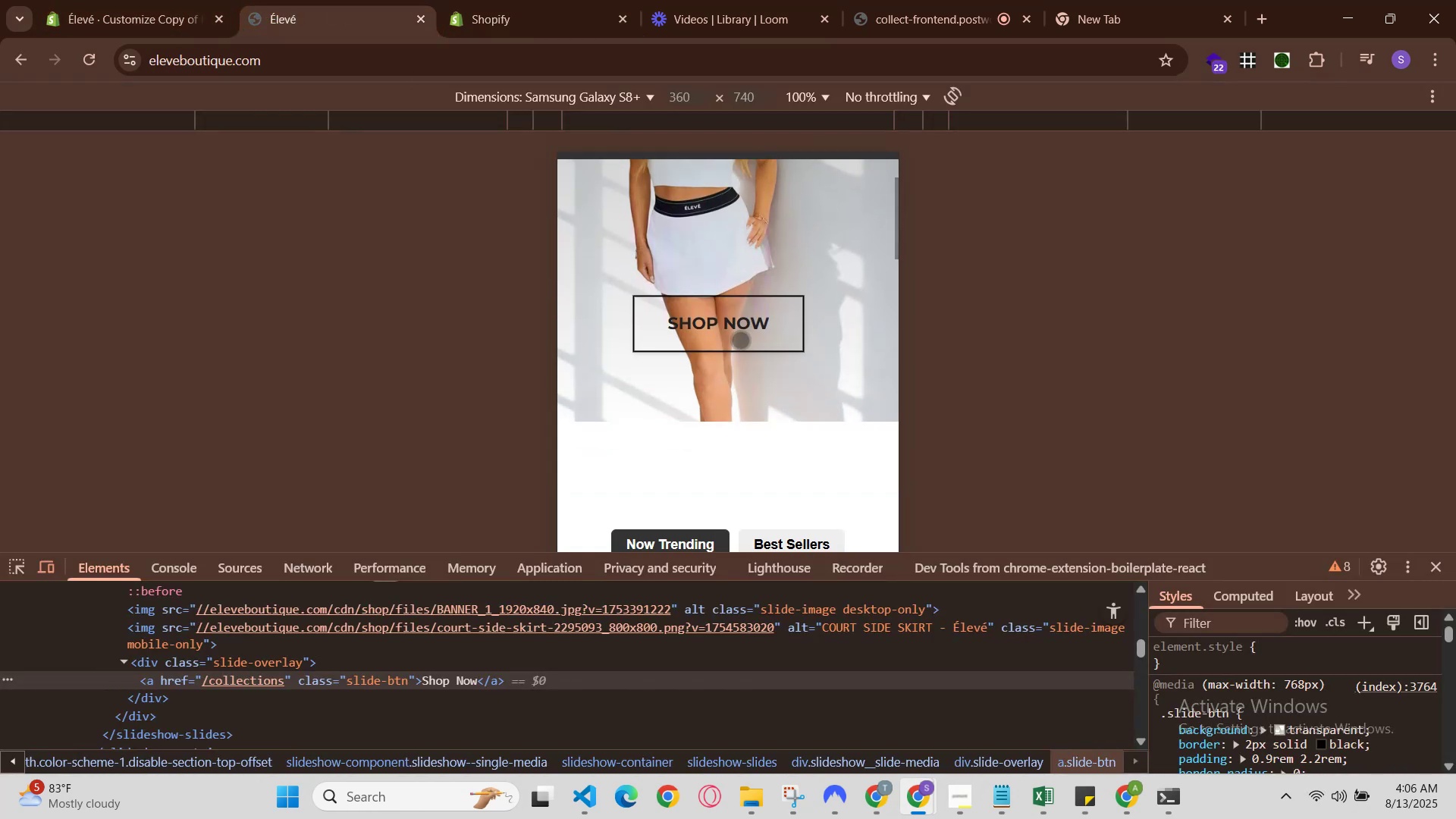 
scroll: coordinate [740, 340], scroll_direction: up, amount: 1.0
 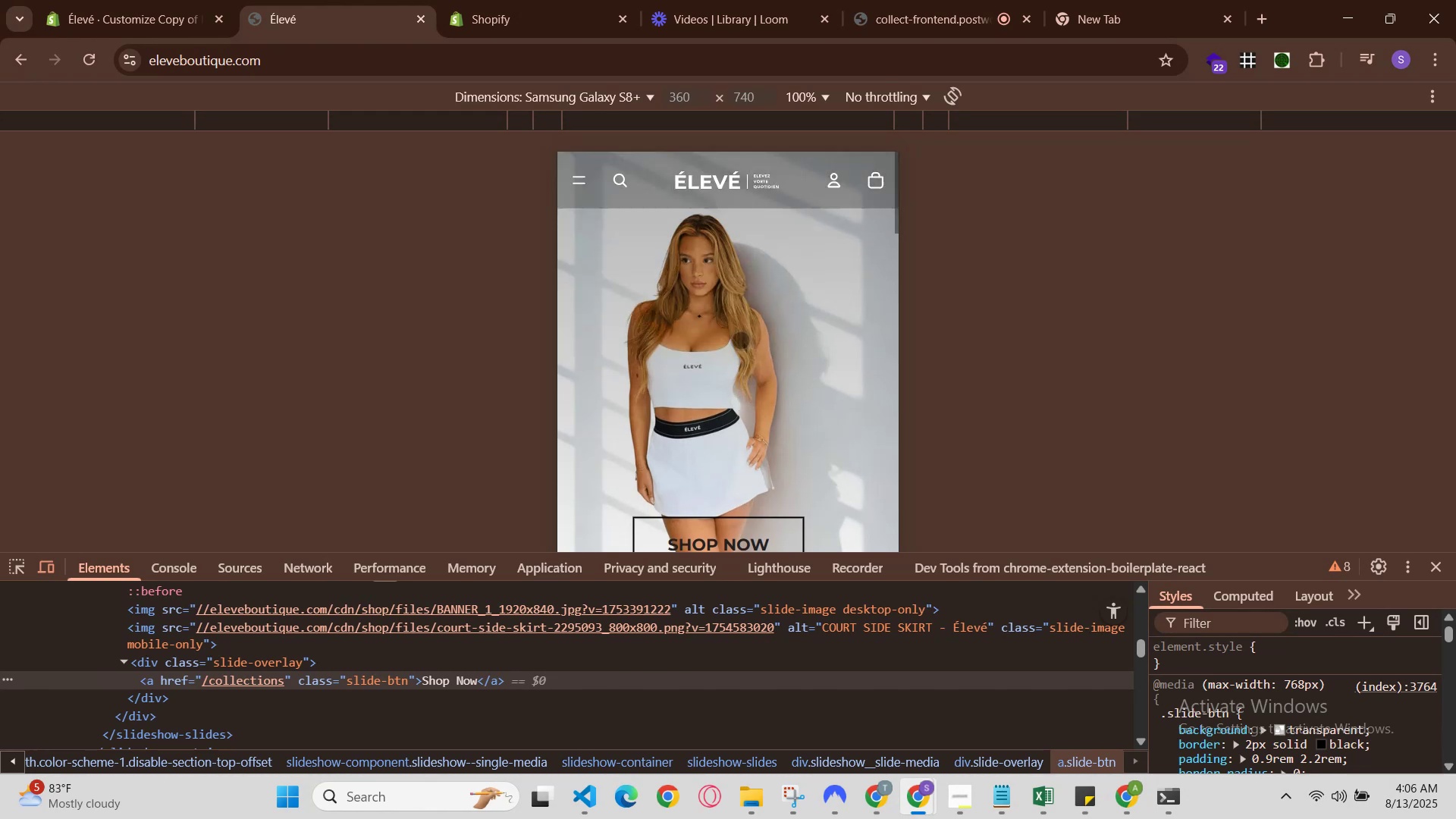 
scroll: coordinate [739, 340], scroll_direction: none, amount: 0.0
 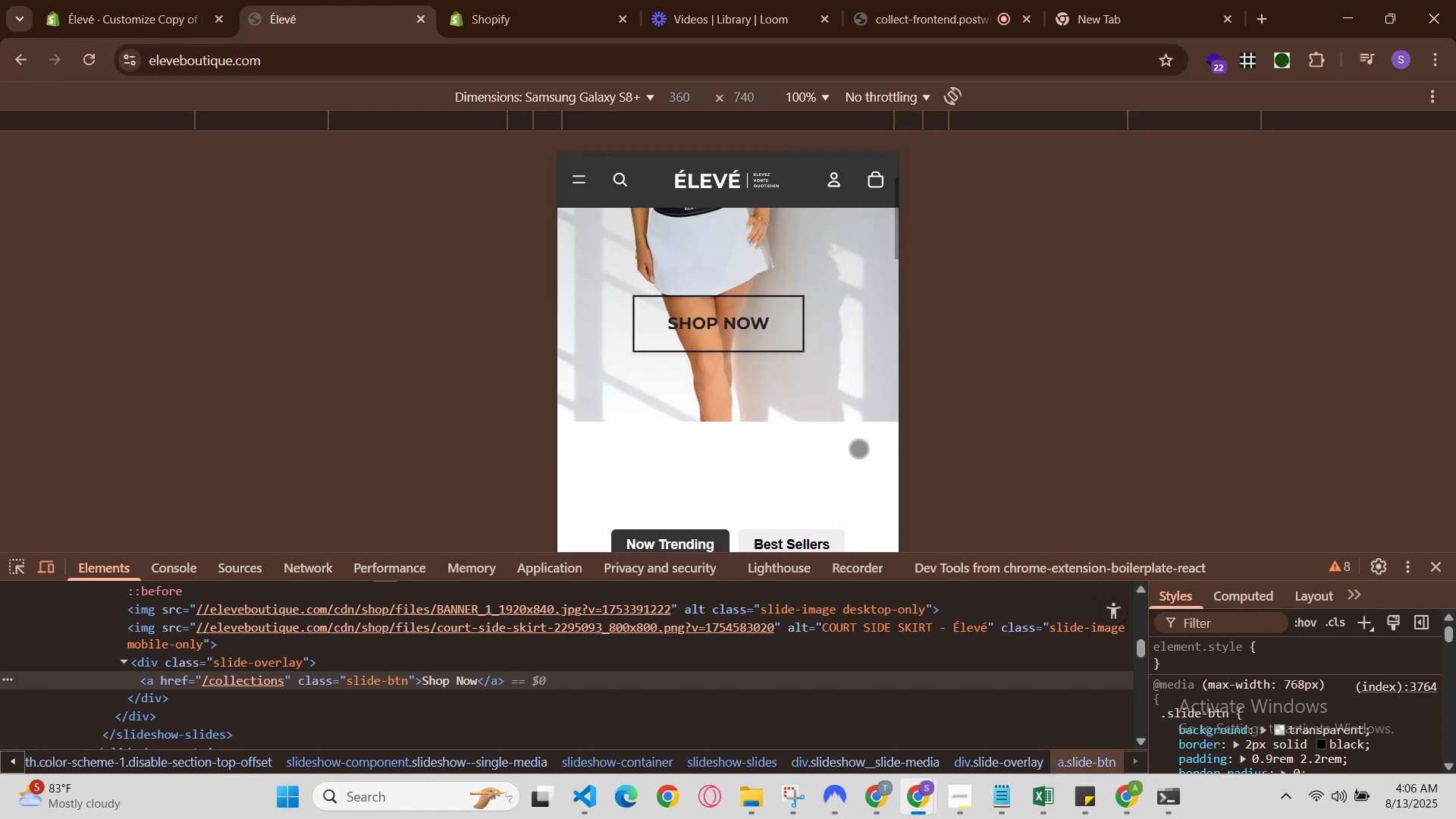 
scroll: coordinate [783, 369], scroll_direction: up, amount: 3.0
 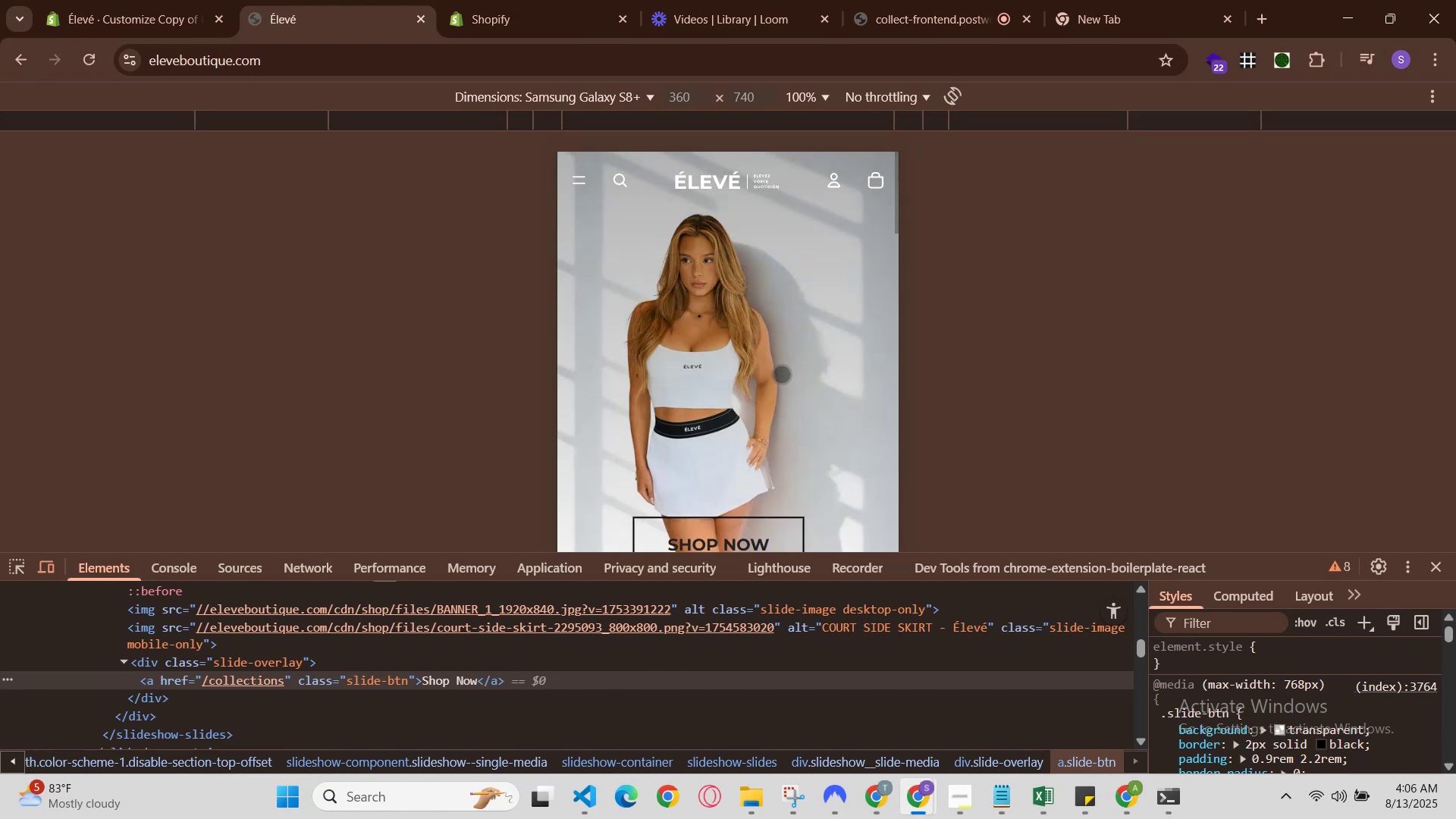 
scroll: coordinate [781, 375], scroll_direction: down, amount: 1.0
 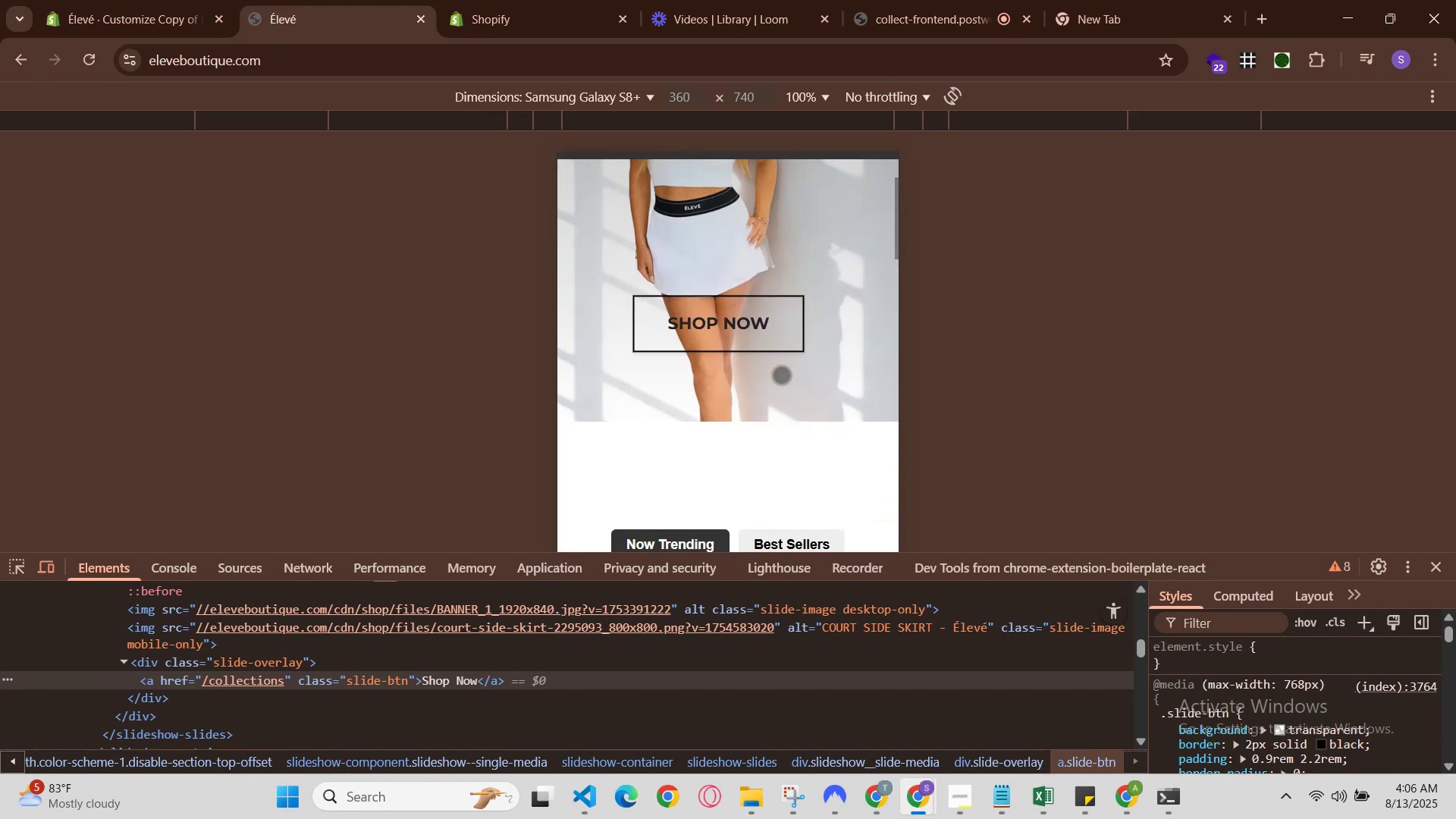 
scroll: coordinate [780, 377], scroll_direction: up, amount: 1.0
 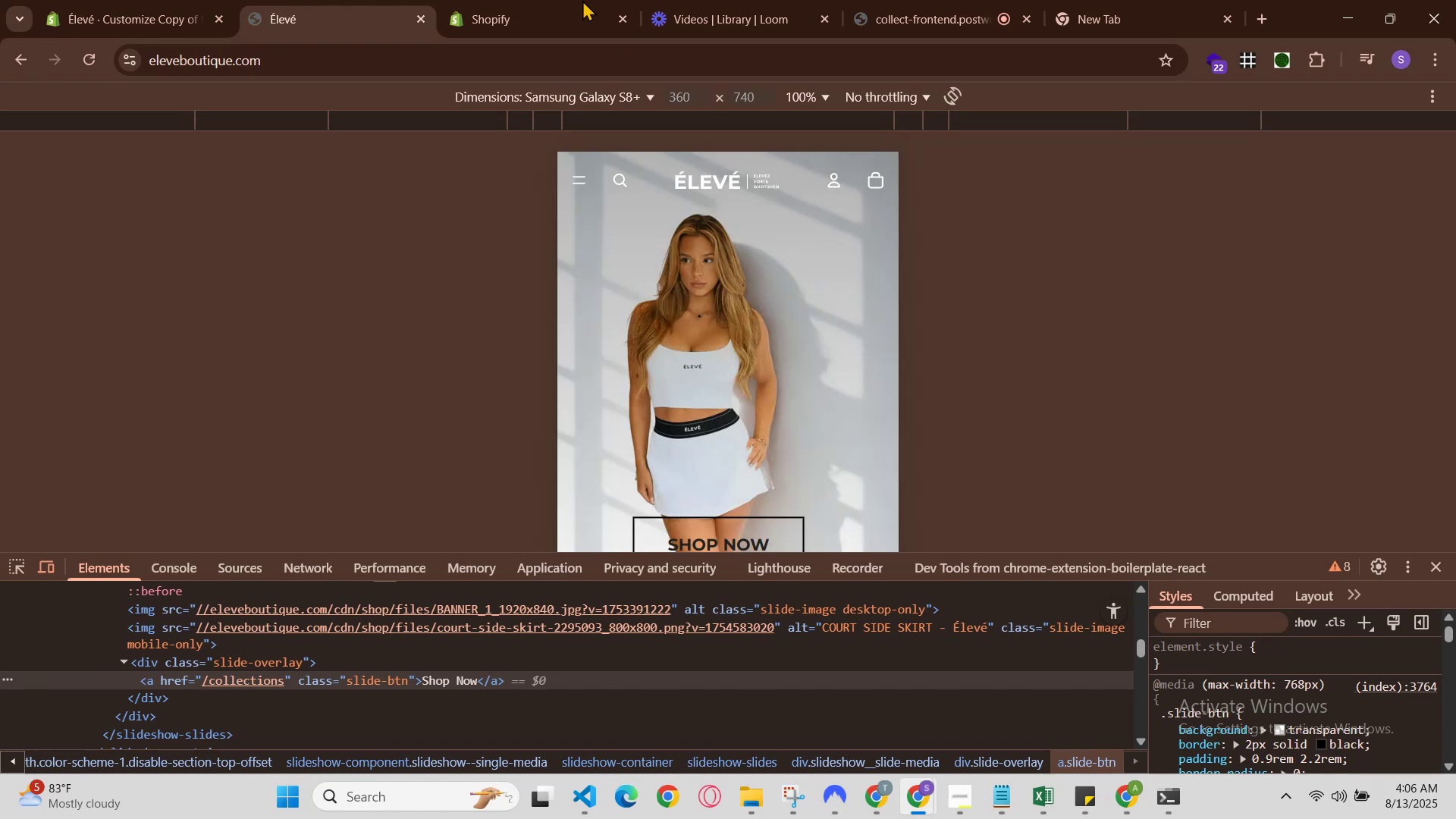 
left_click([542, 0])
 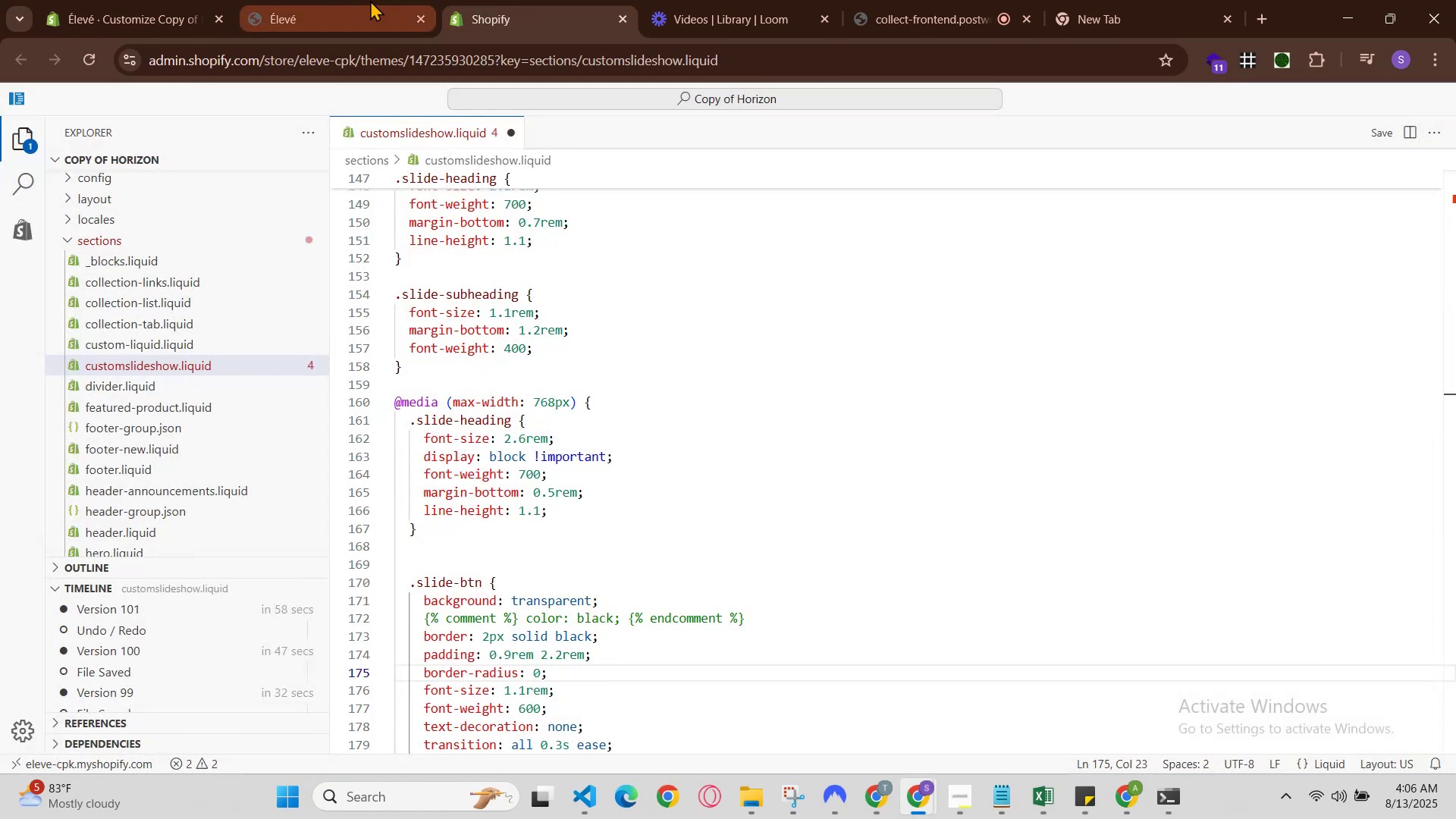 
left_click([370, 0])
 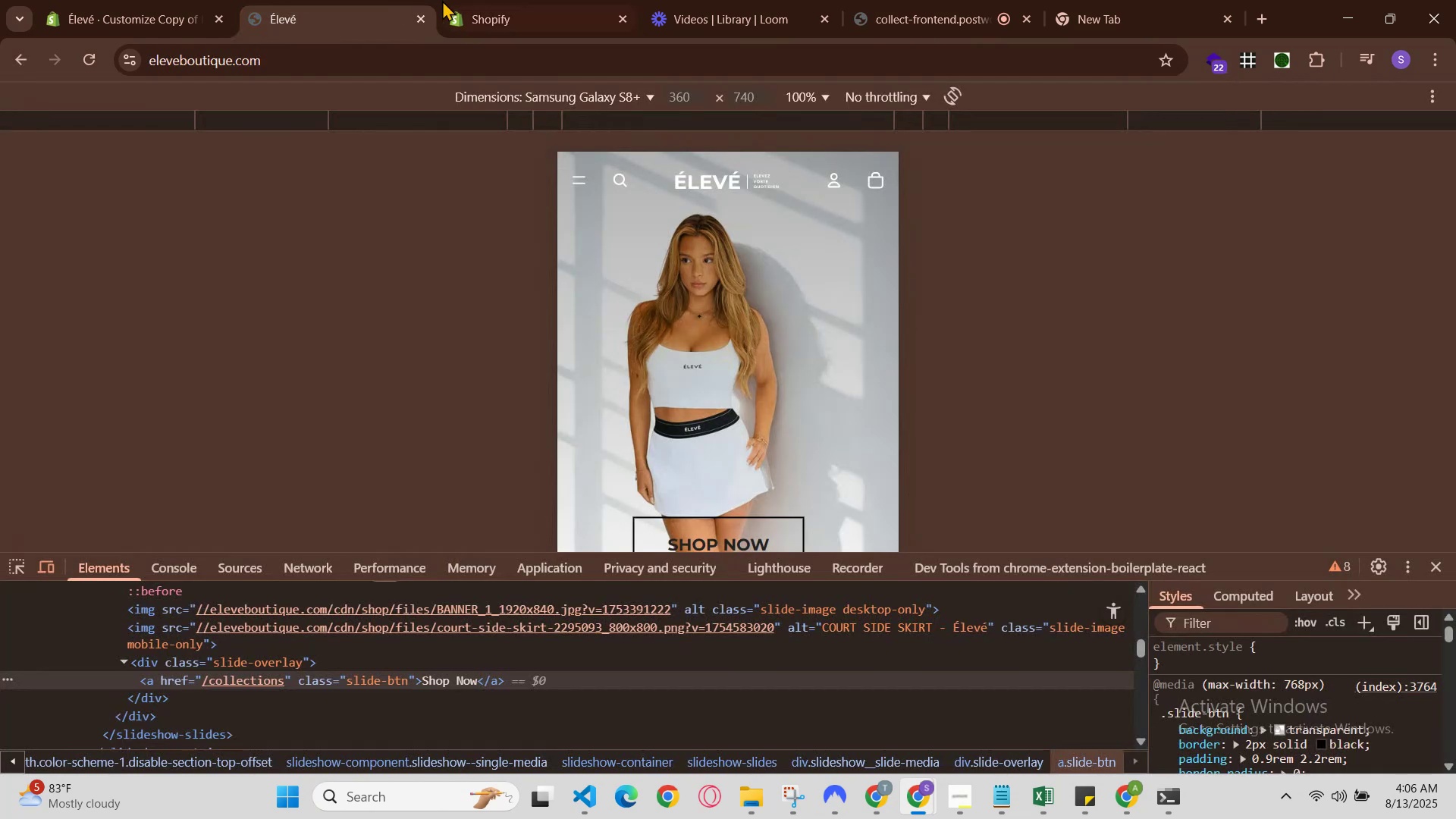 
left_click([449, 0])
 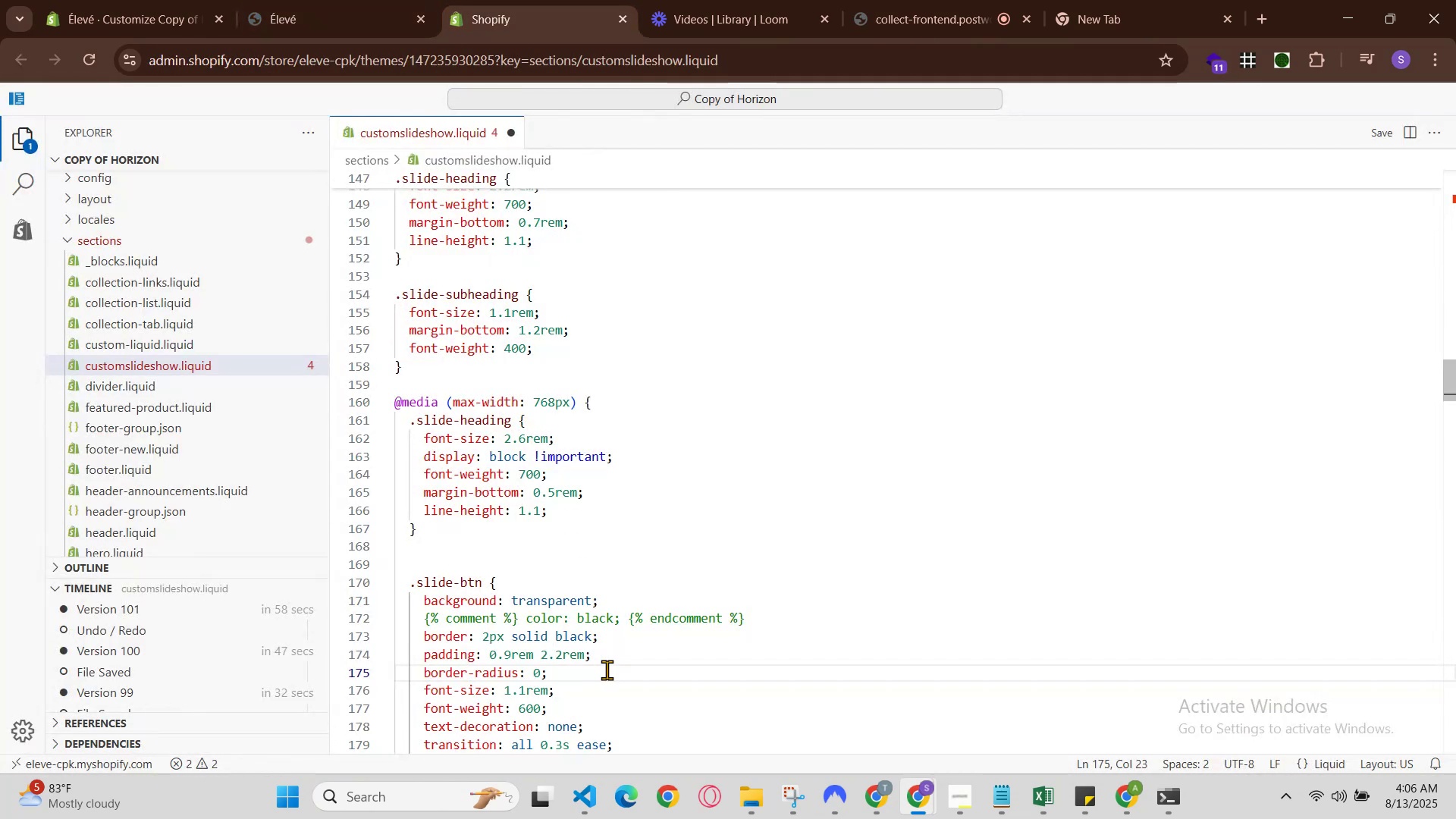 
double_click([618, 647])
 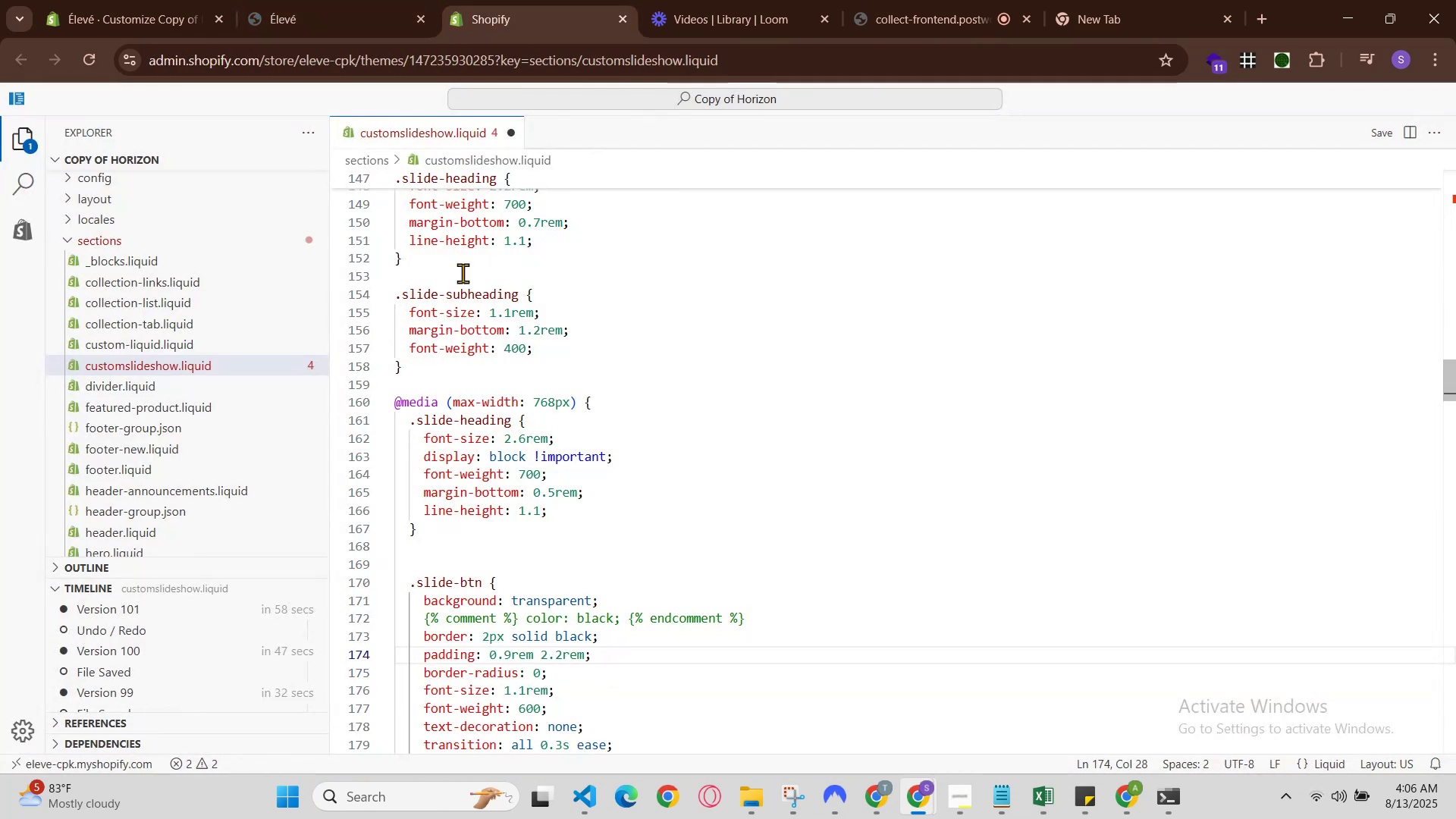 
left_click([365, 0])
 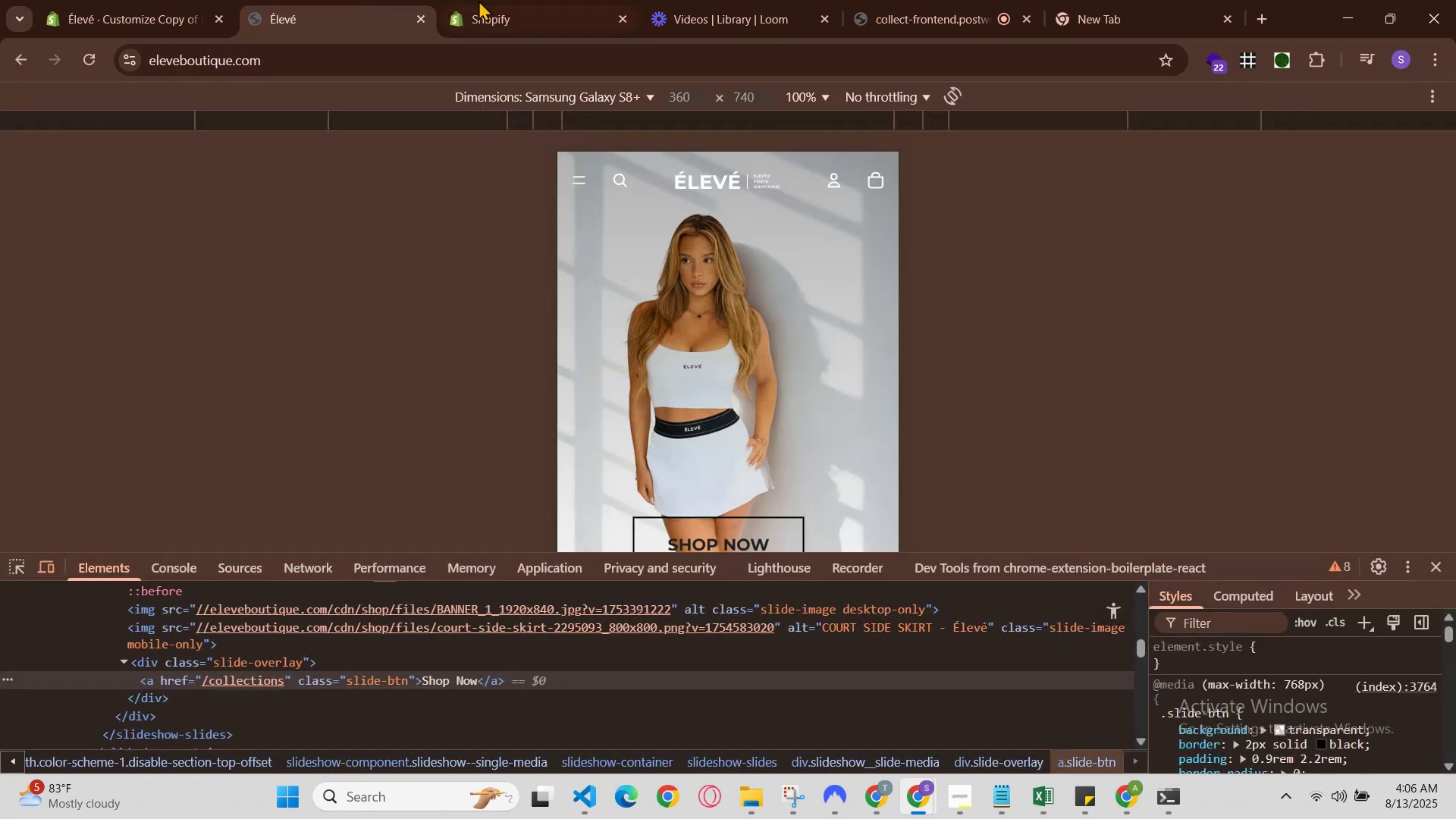 
left_click([492, 0])
 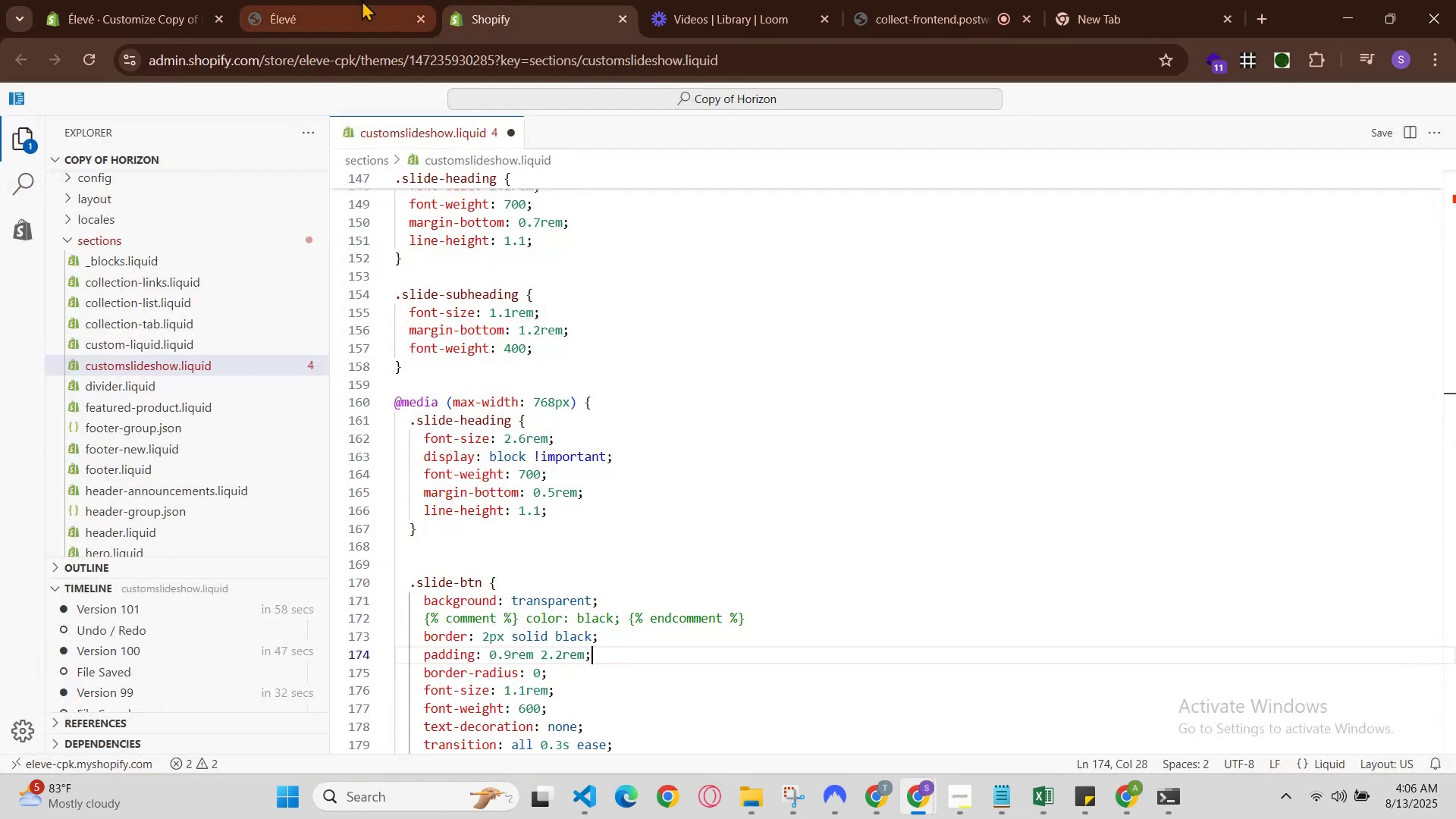 
left_click([359, 0])
 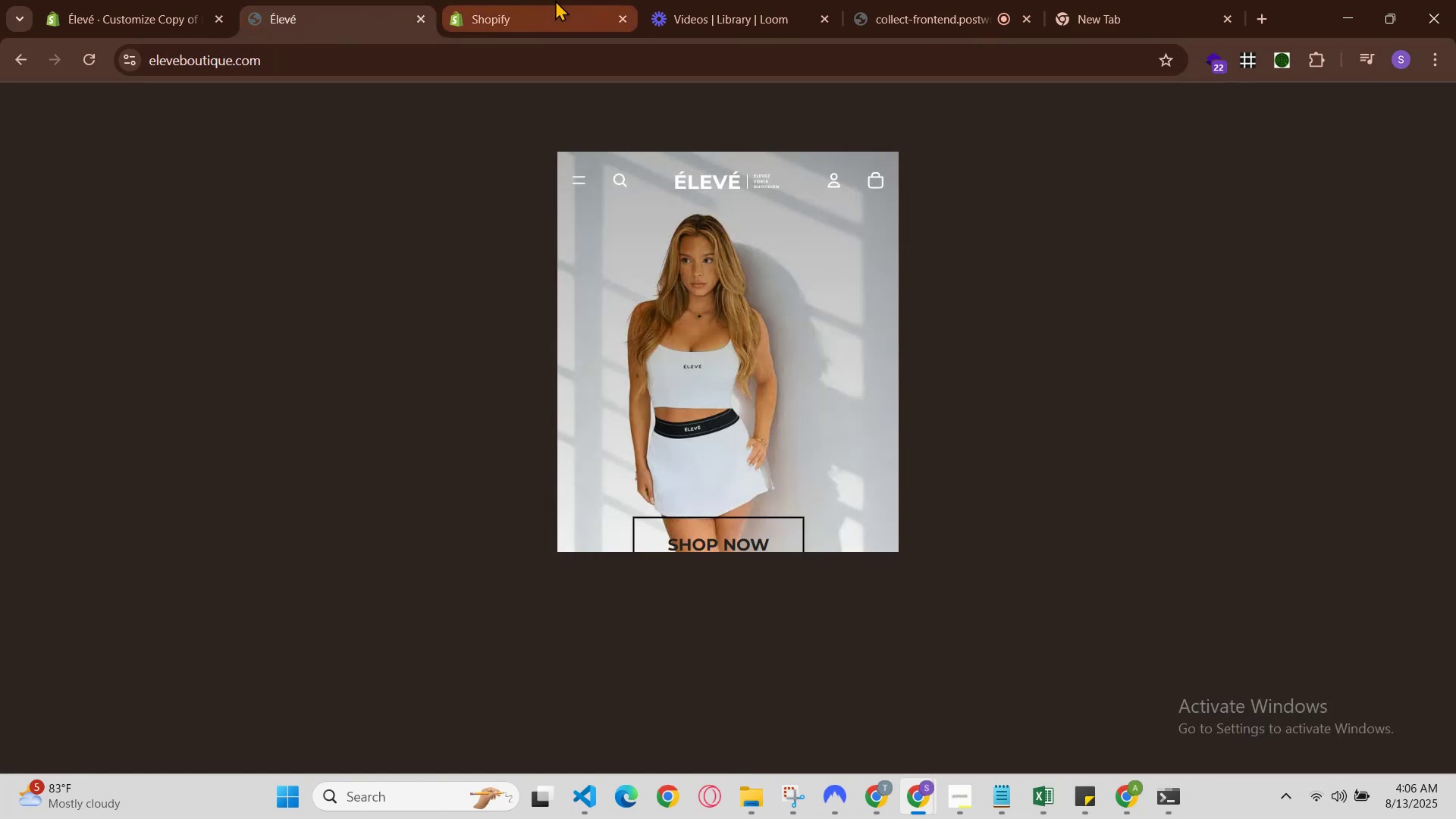 
scroll: coordinate [716, 330], scroll_direction: down, amount: 1.0
 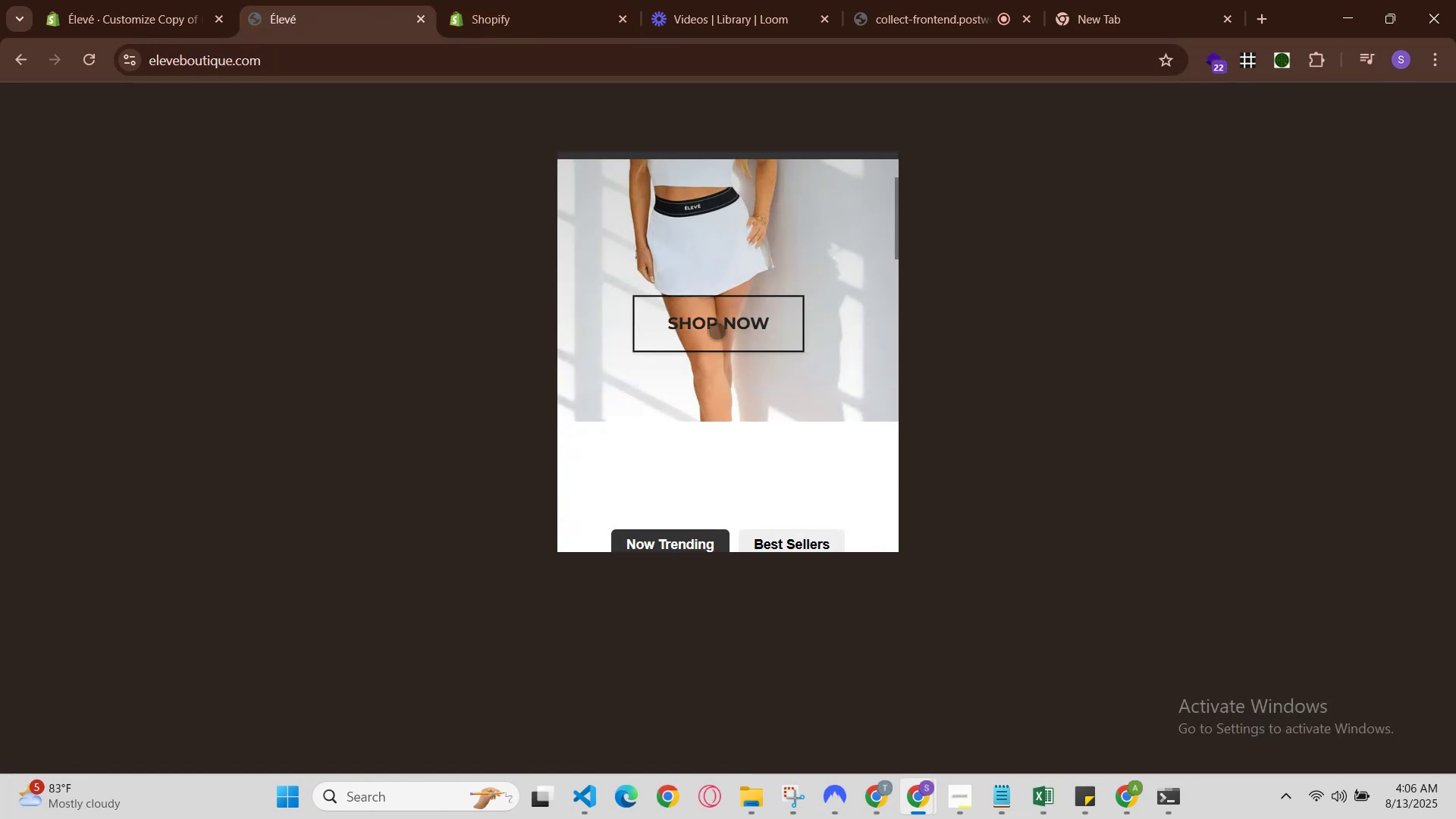 
scroll: coordinate [711, 335], scroll_direction: up, amount: 2.0
 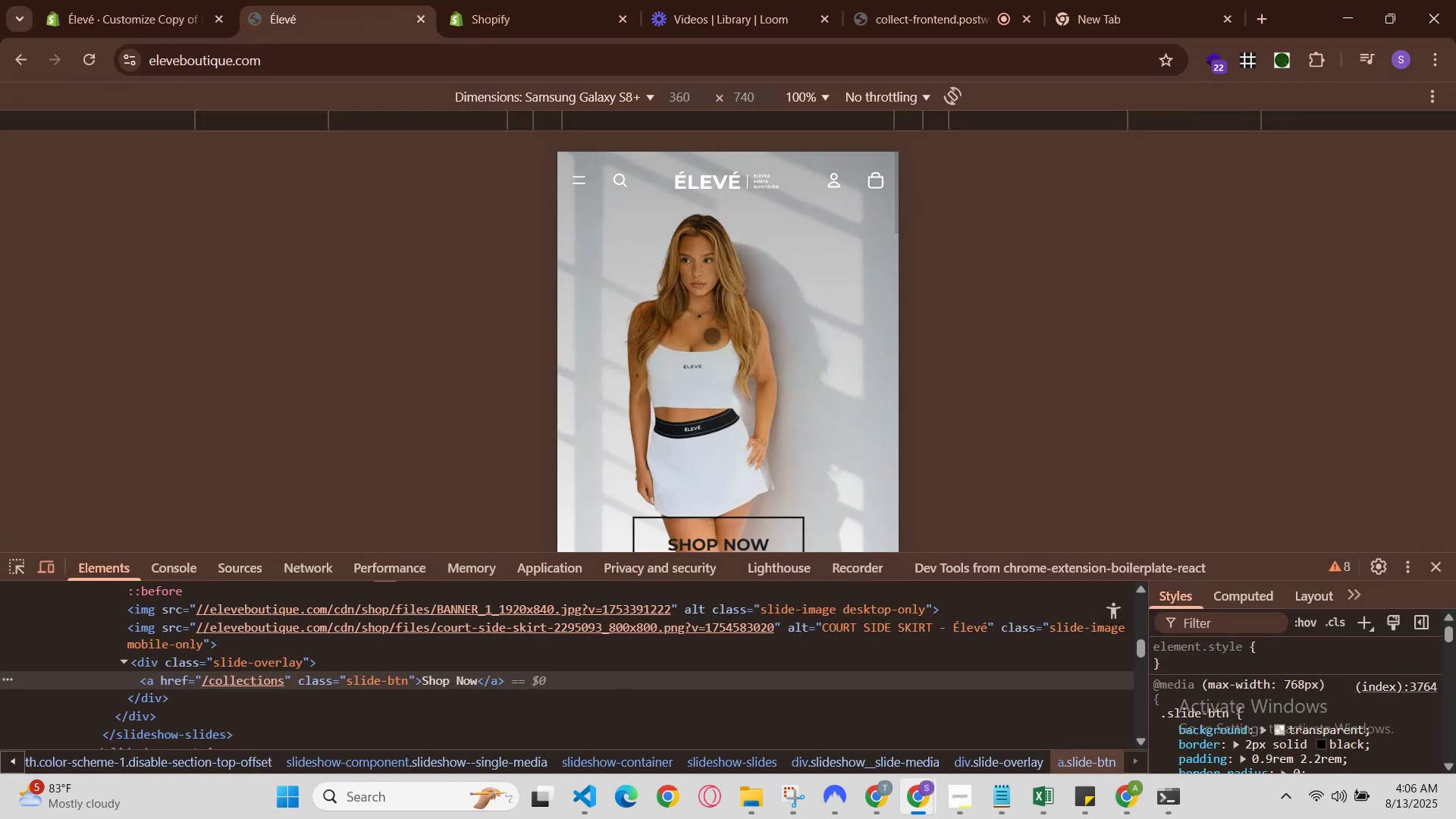 
scroll: coordinate [695, 350], scroll_direction: down, amount: 21.0
 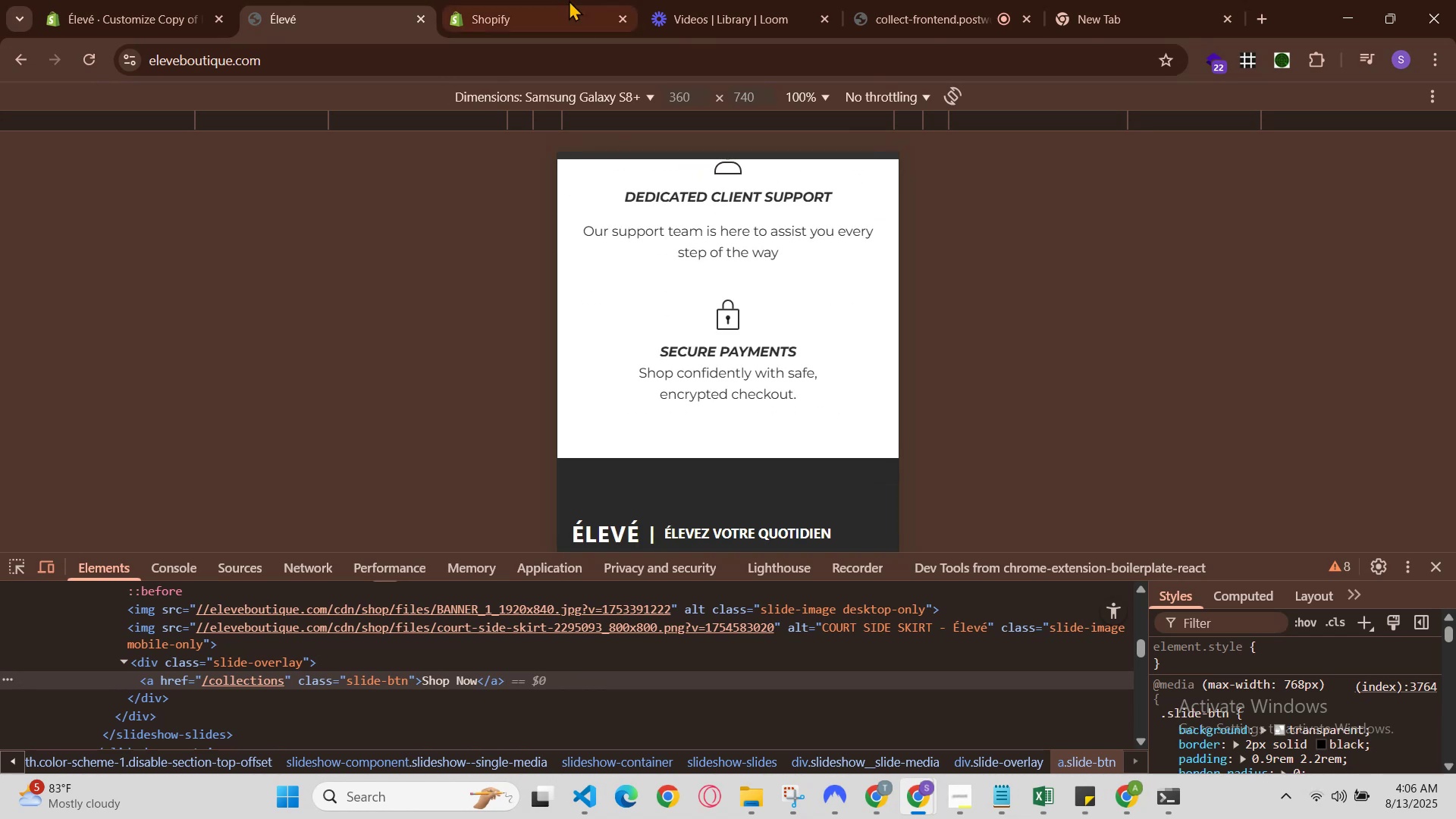 
left_click([556, 0])
 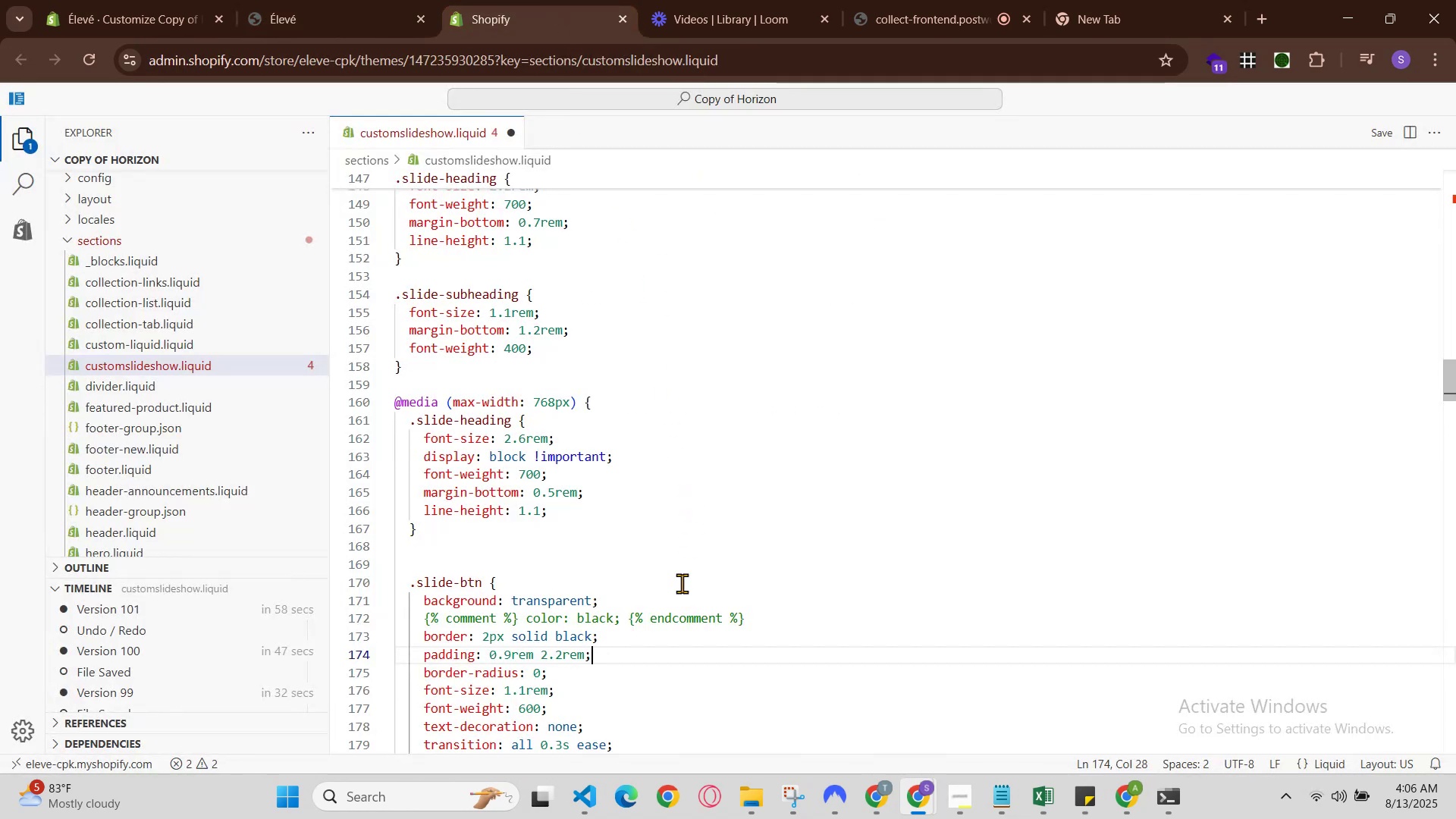 
left_click([657, 671])
 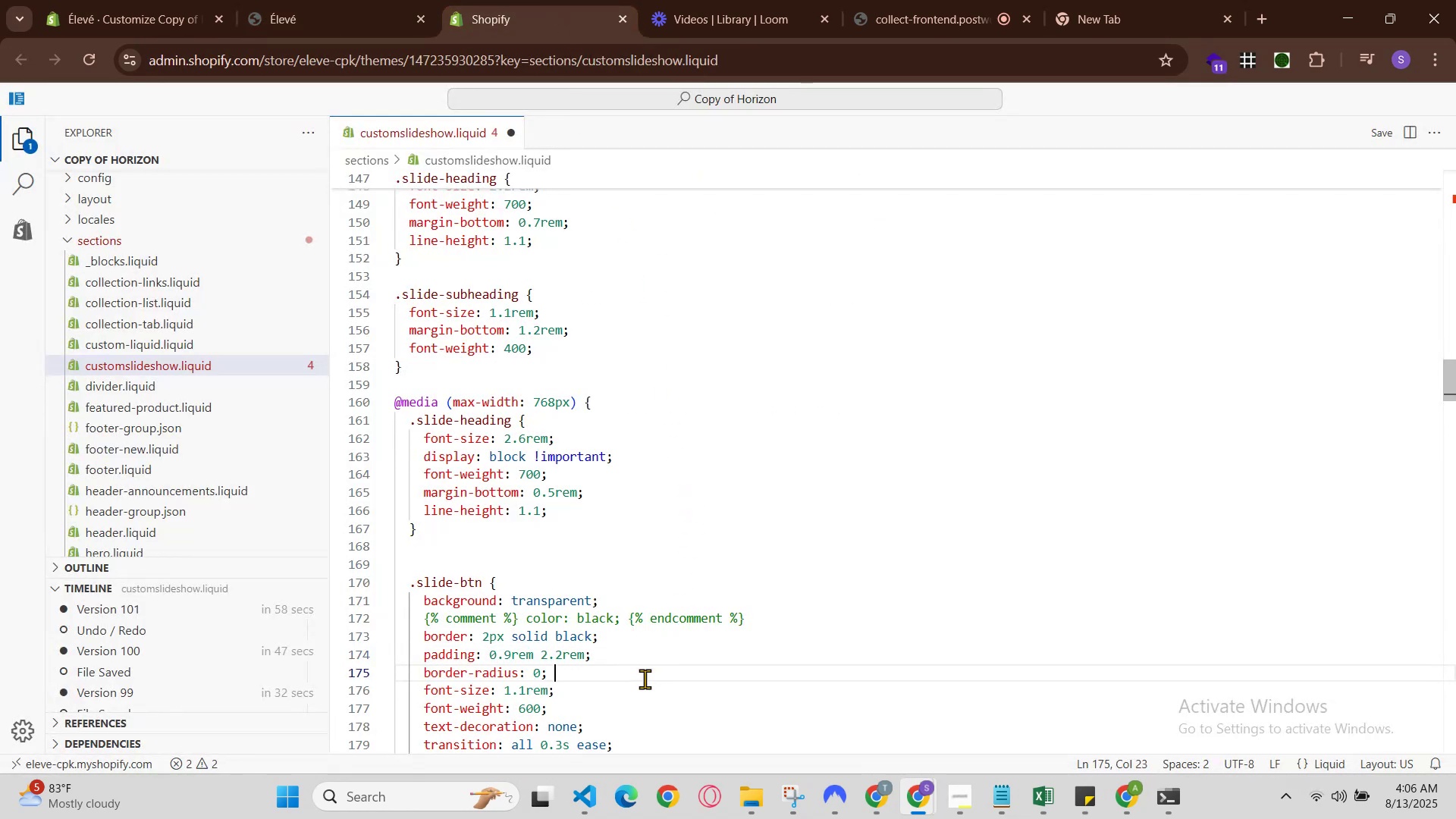 
left_click([630, 696])
 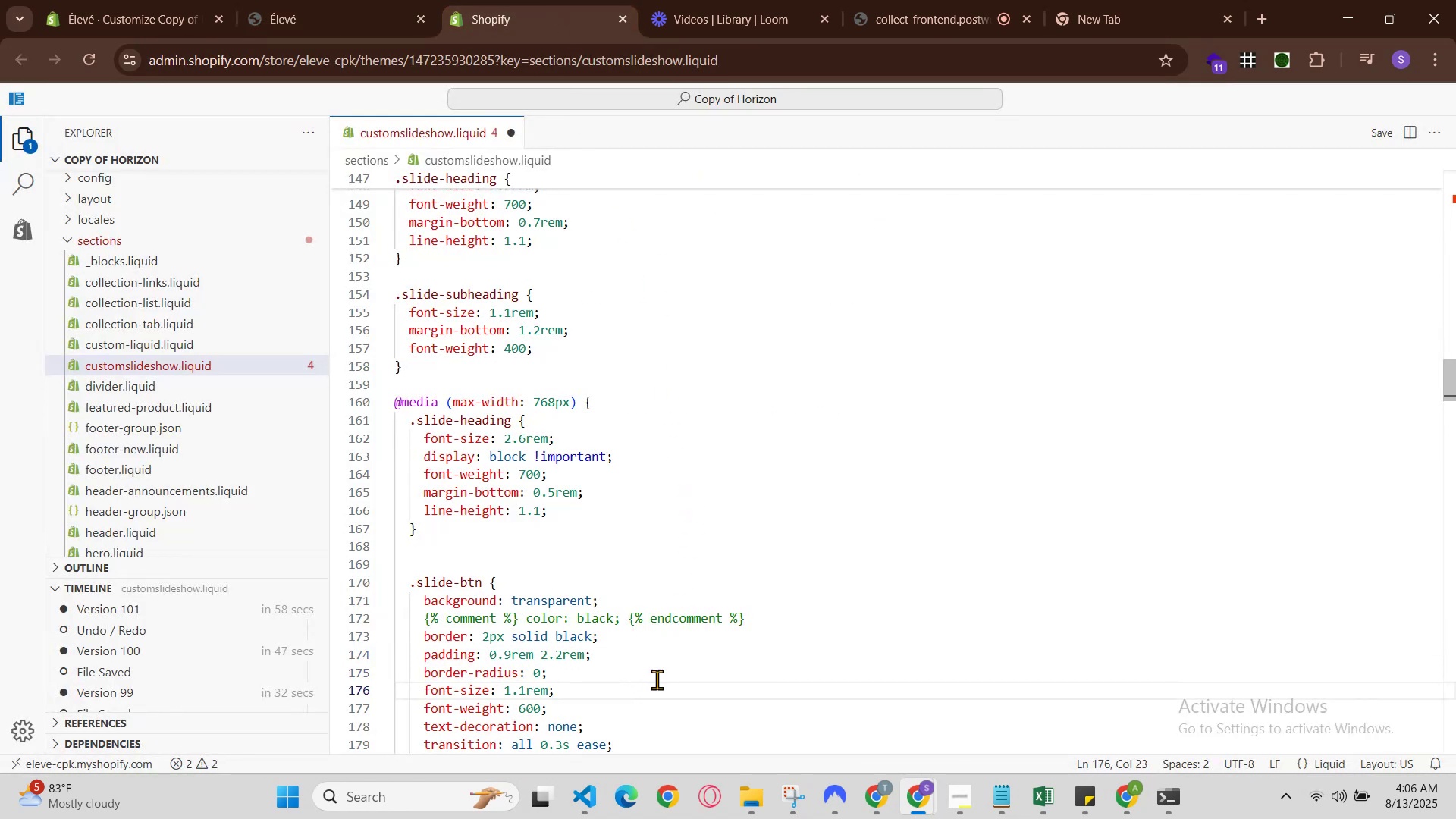 
left_click([662, 674])
 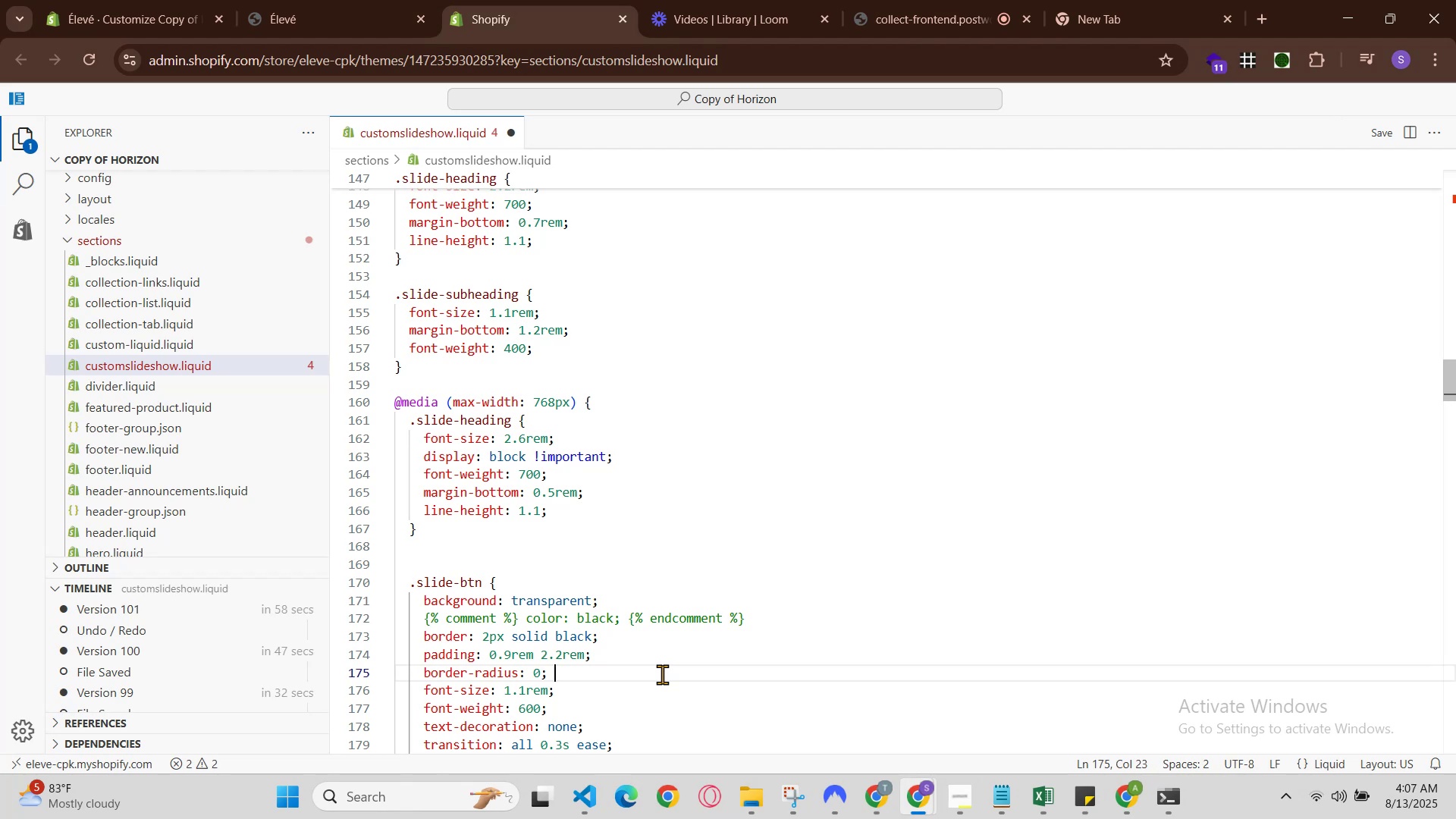 
key(Enter)
 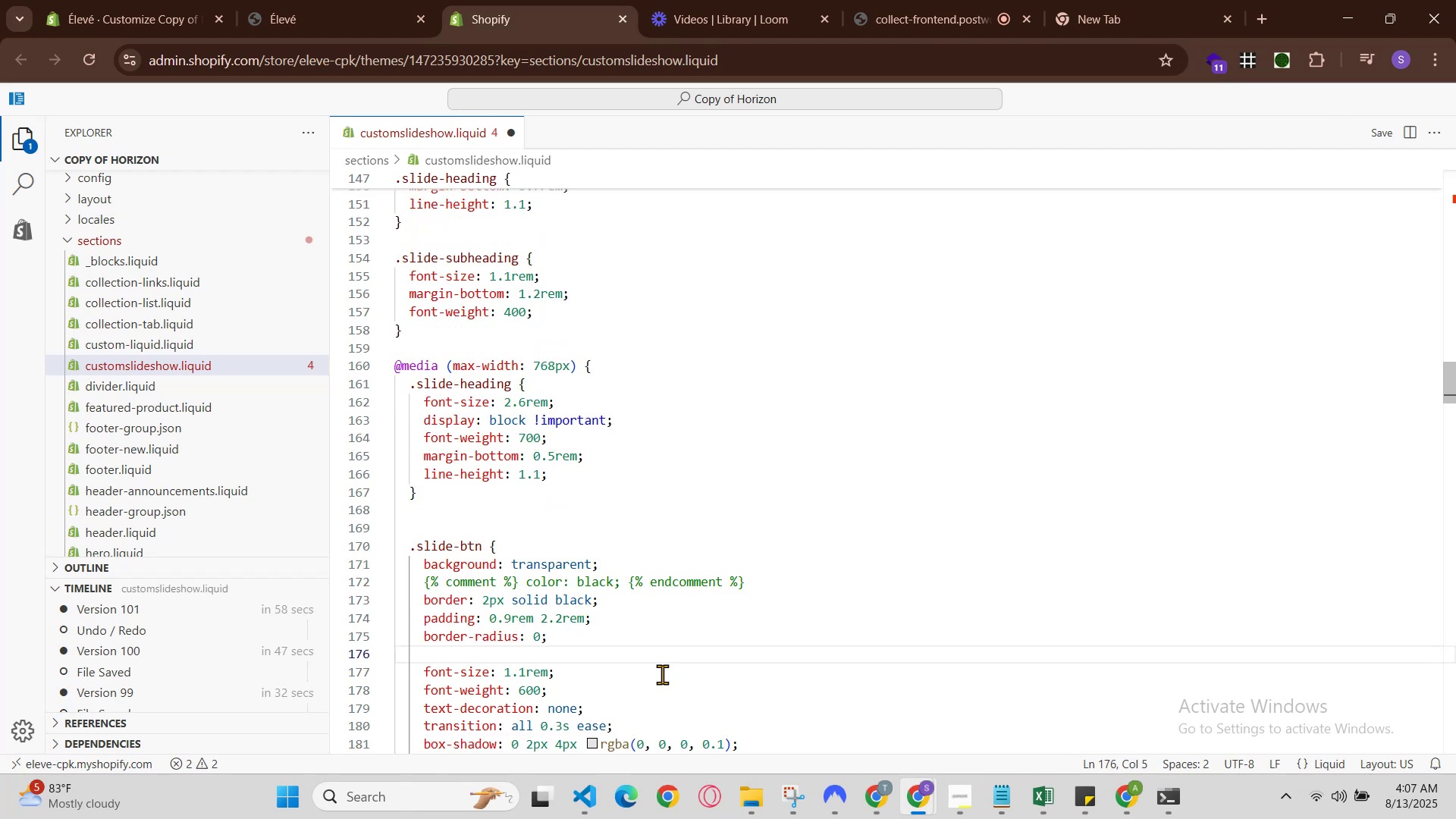 
type(color)
key(Backspace)
key(Backspace)
key(Backspace)
key(Backspace)
key(Backspace)
key(Backspace)
key(Backspace)
key(Backspace)
 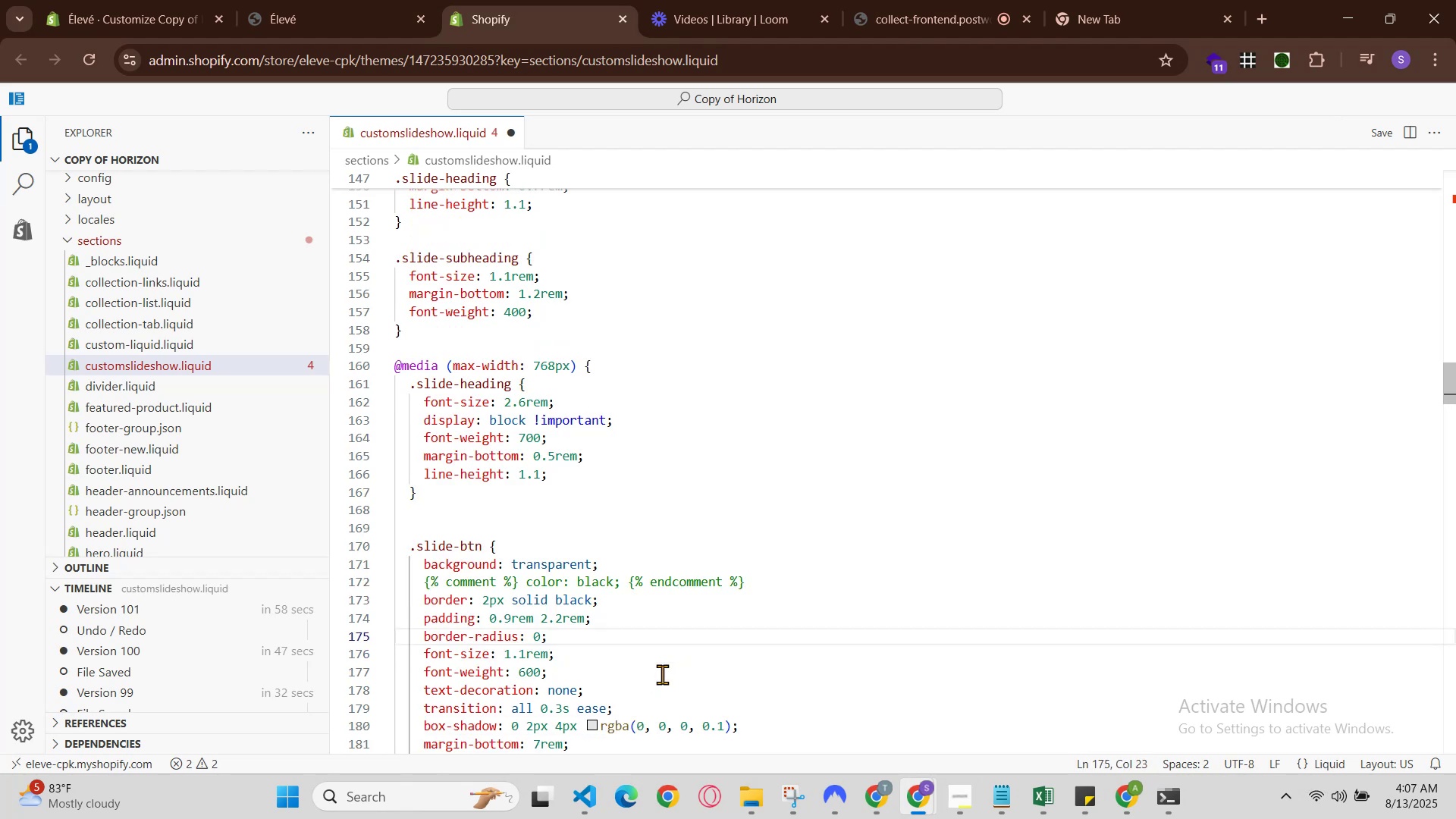 
key(Enter)
 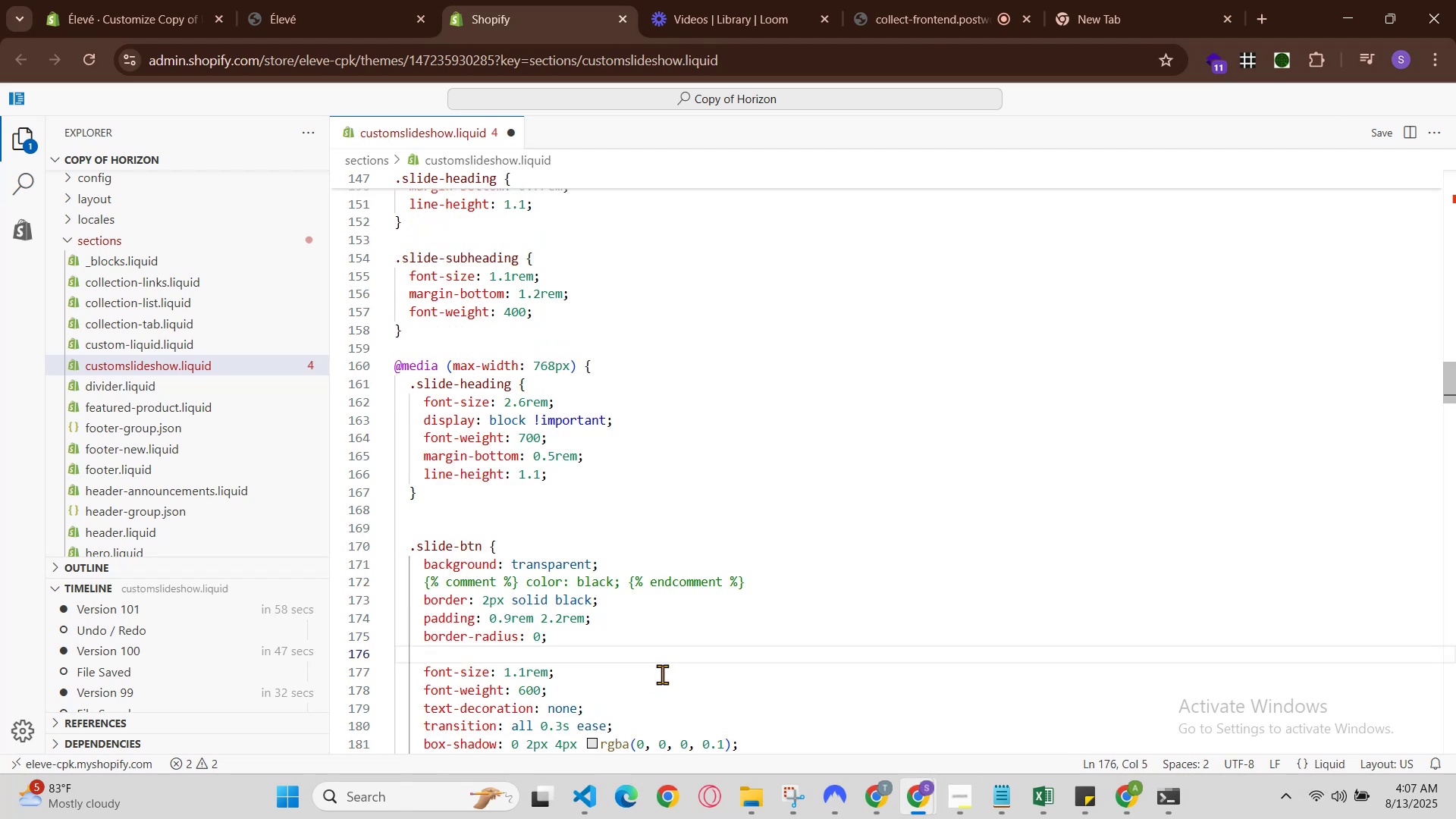 
type(color)
key(Backspace)
key(Backspace)
key(Backspace)
key(Backspace)
key(Backspace)
key(Backspace)
key(Backspace)
key(Backspace)
 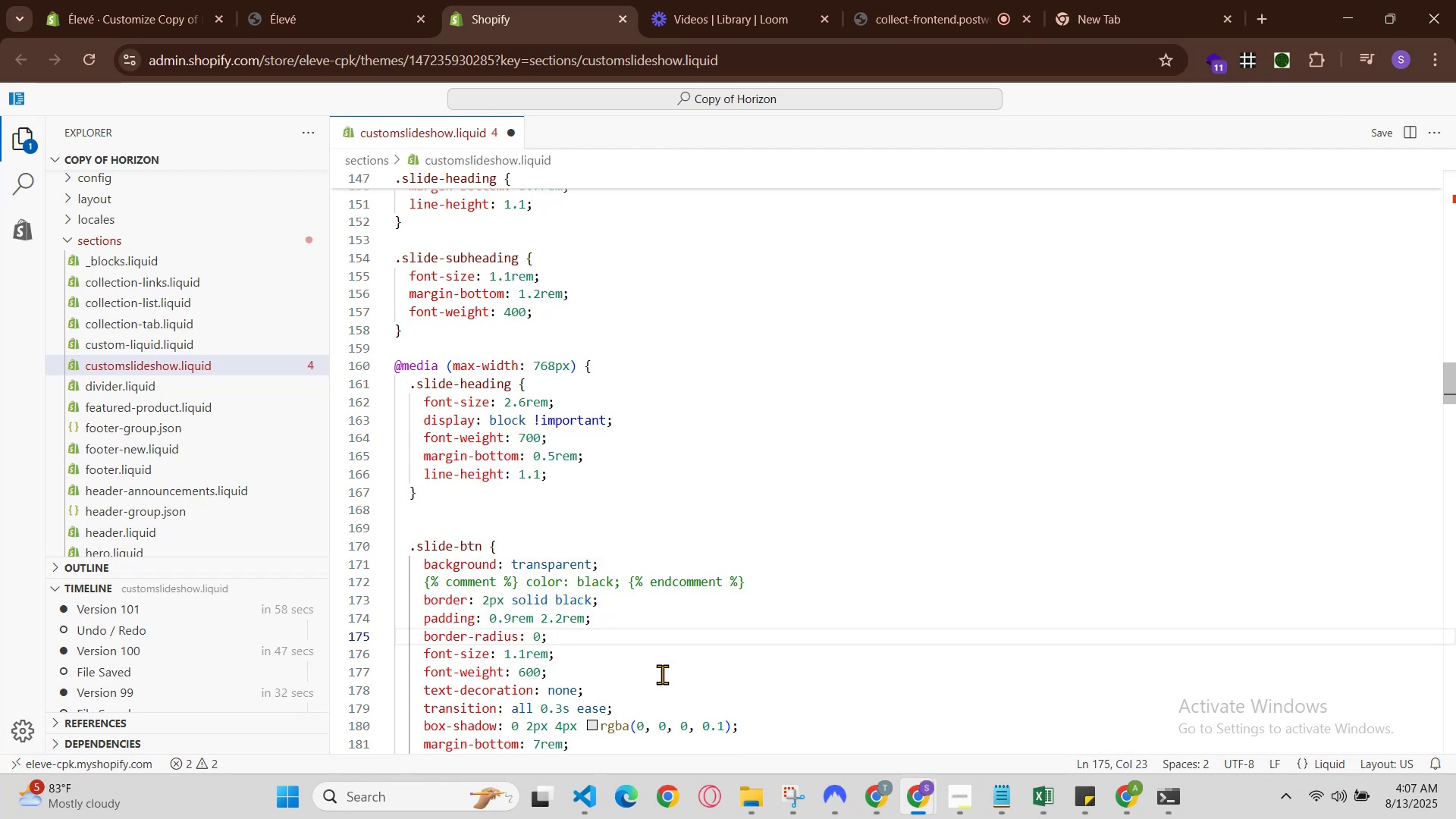 
key(Enter)
 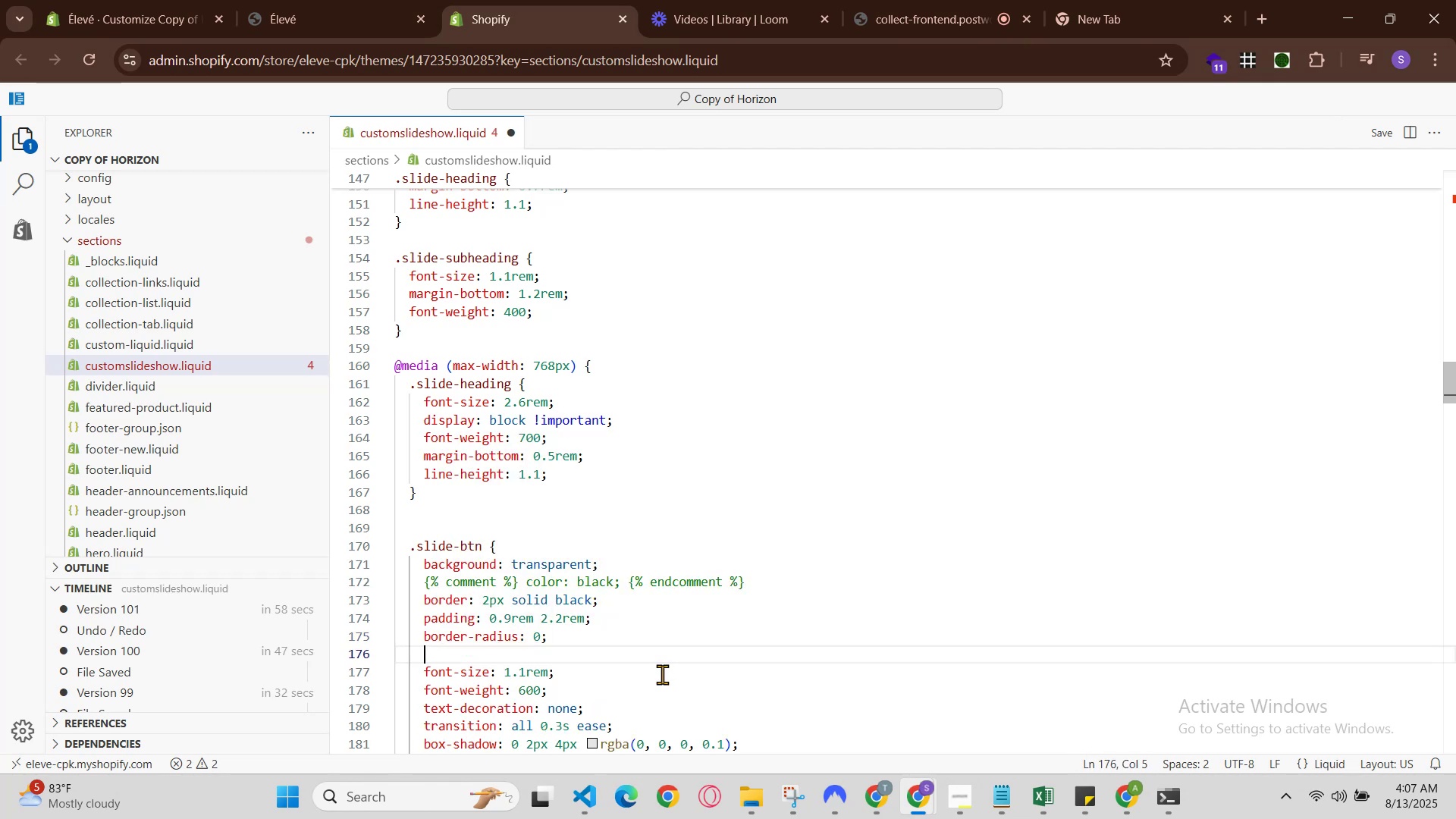 
type(color)
key(Backspace)
key(Backspace)
key(Backspace)
key(Backspace)
key(Backspace)
key(Backspace)
key(Backspace)
key(Backspace)
 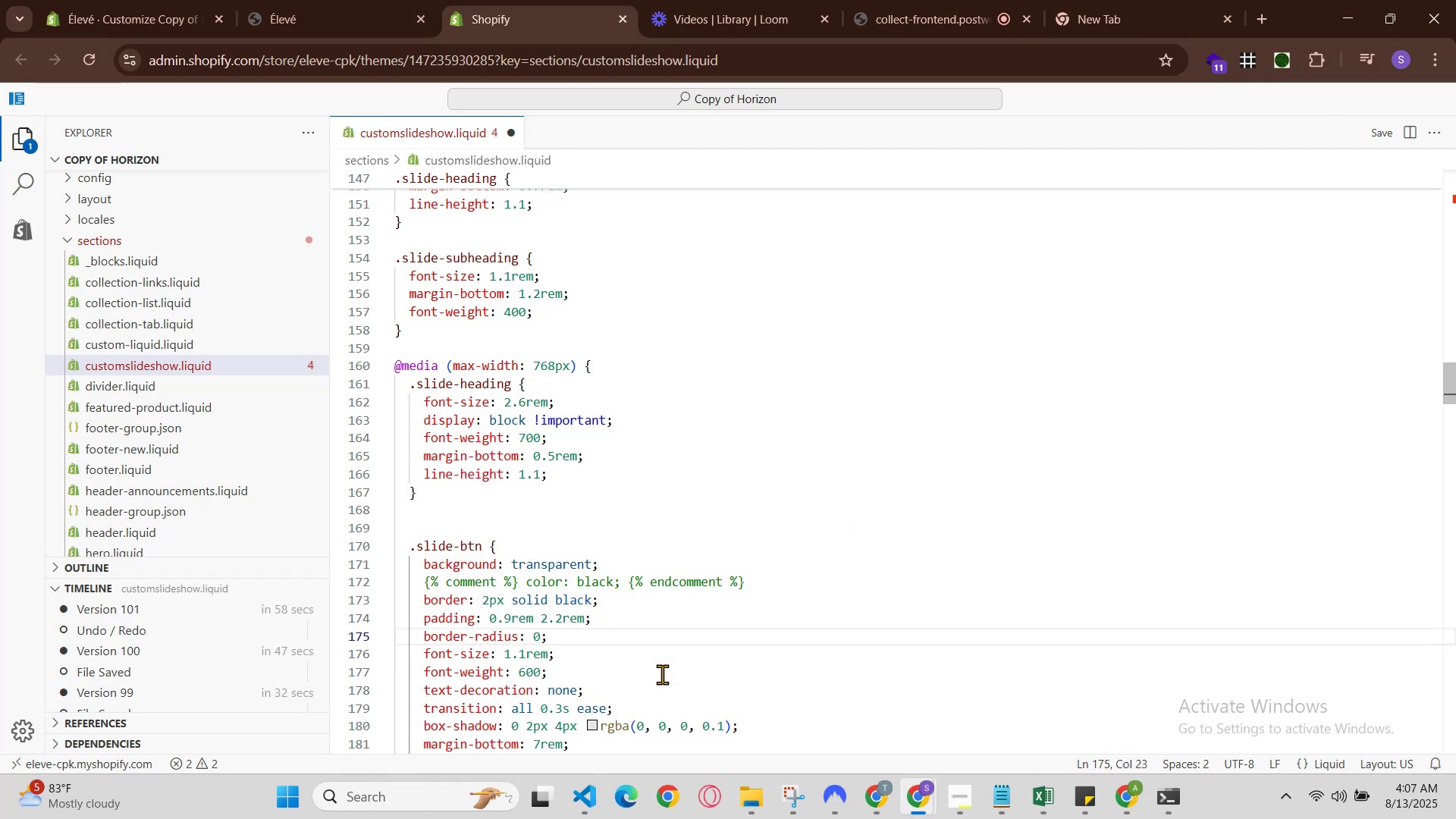 
key(Enter)
 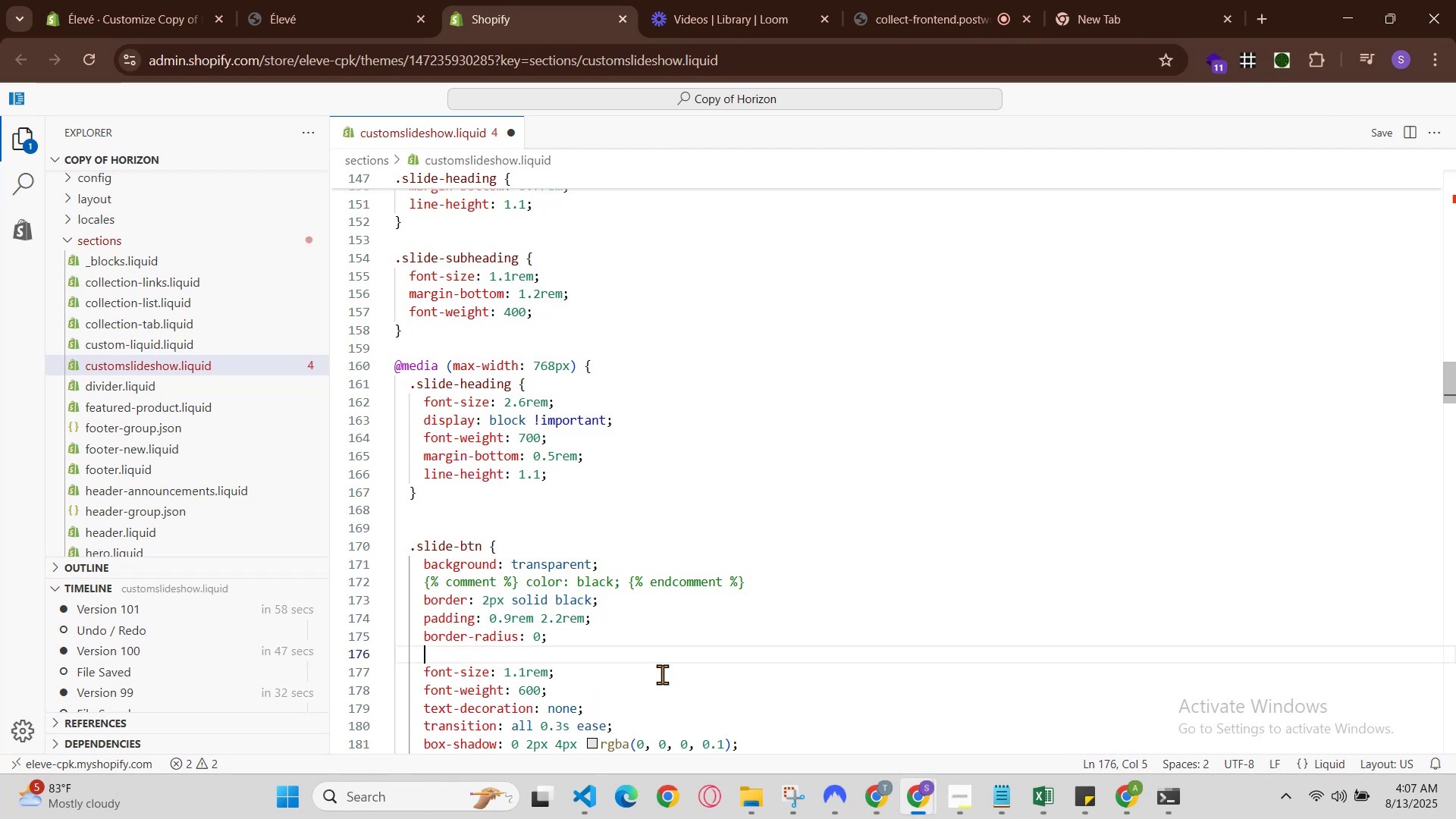 
type(color)
key(Backspace)
key(Backspace)
key(Backspace)
key(Backspace)
key(Backspace)
key(Backspace)
key(Backspace)
key(Backspace)
type(color)
 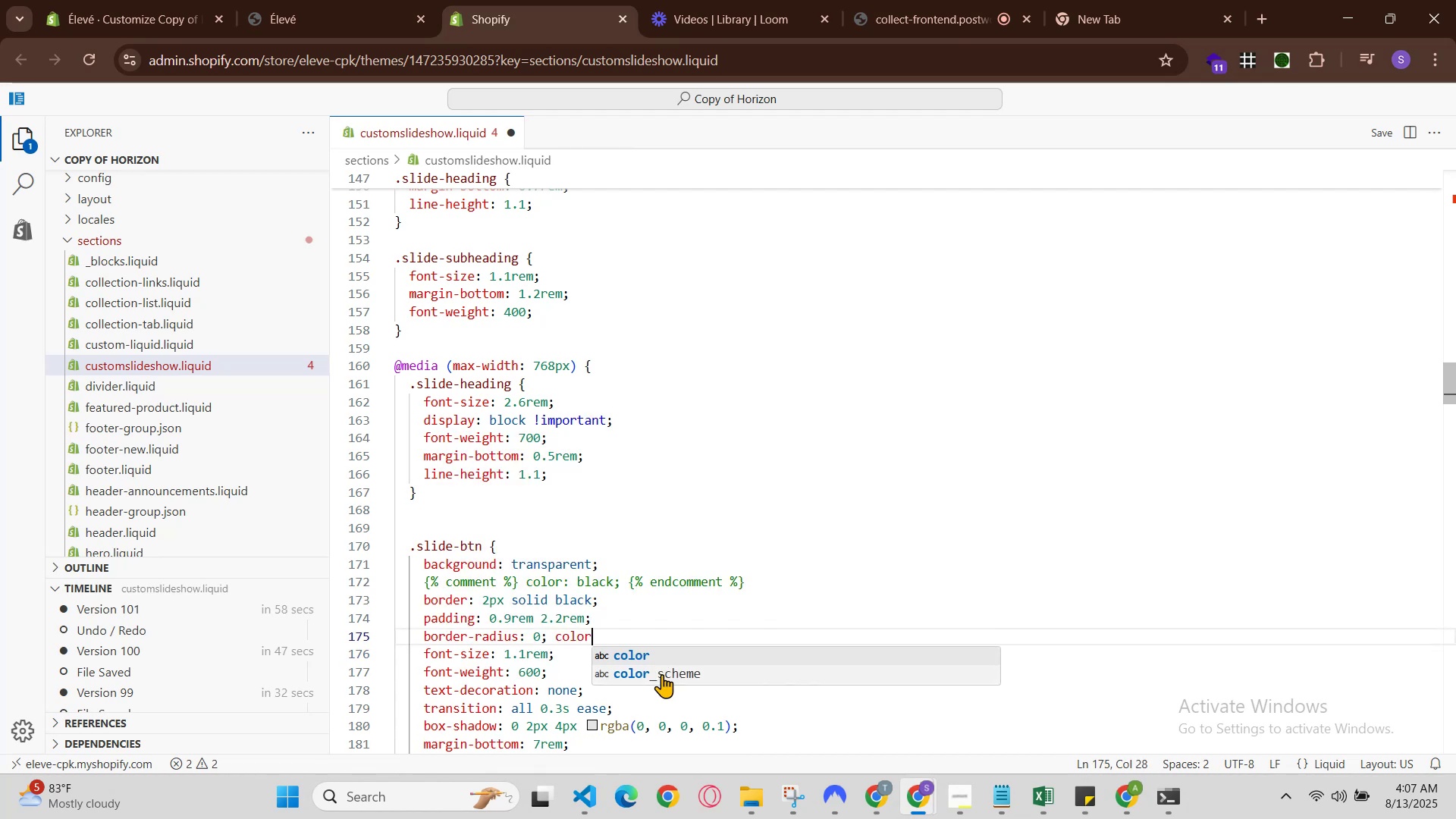 
key(Control+Z)
 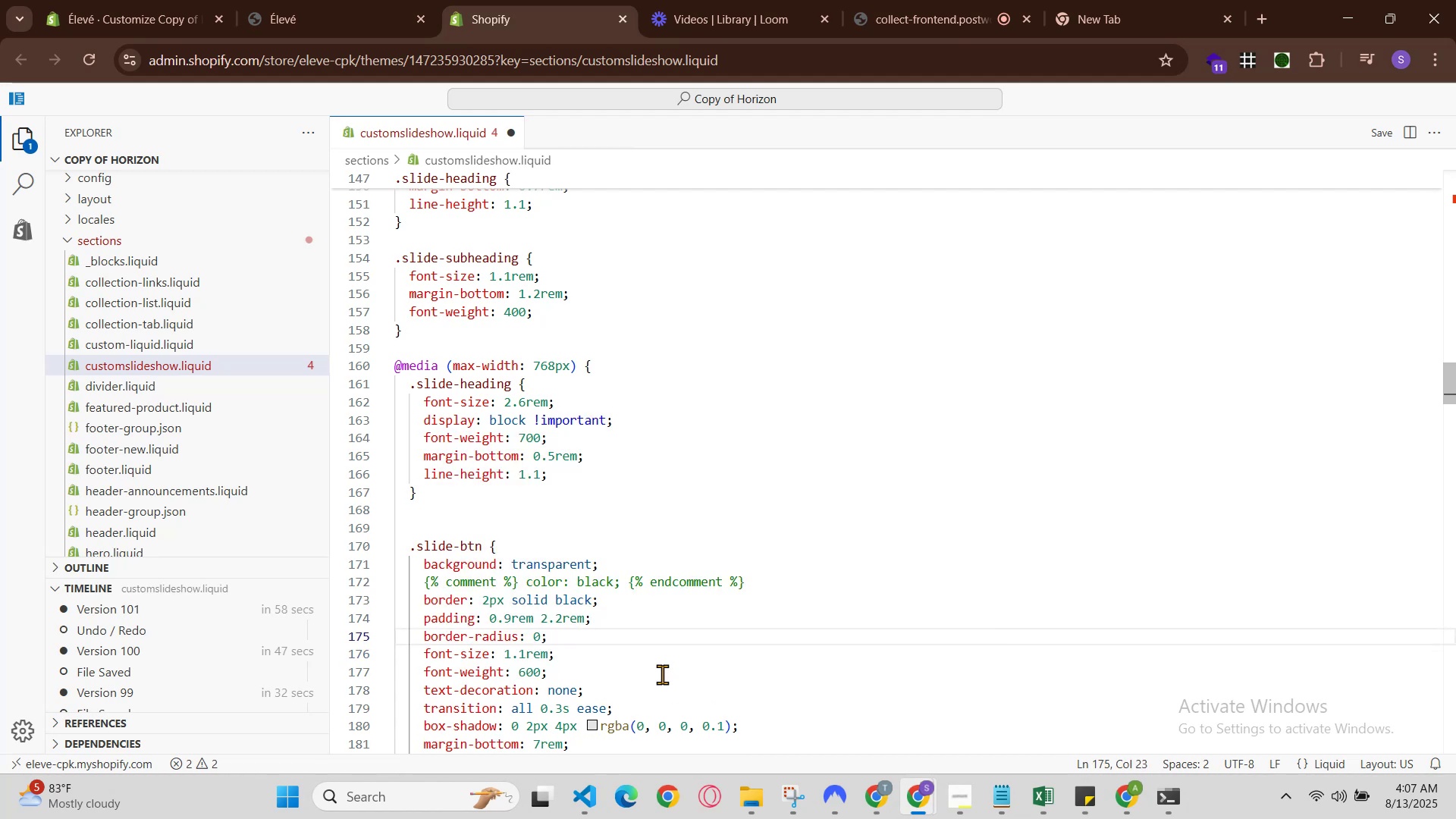 
scroll: coordinate [662, 674], scroll_direction: down, amount: 3.0
 